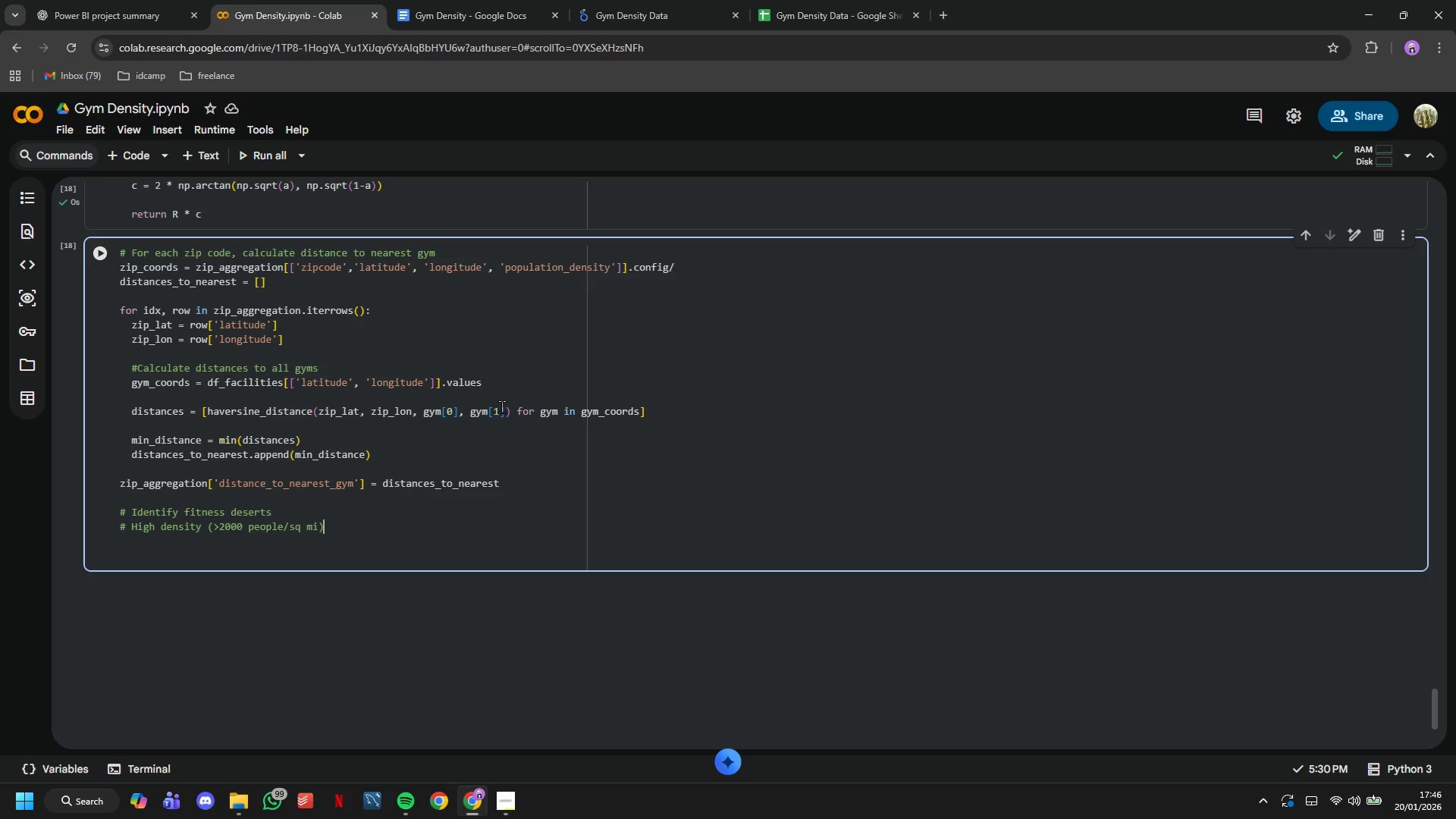 
key(ArrowRight)
 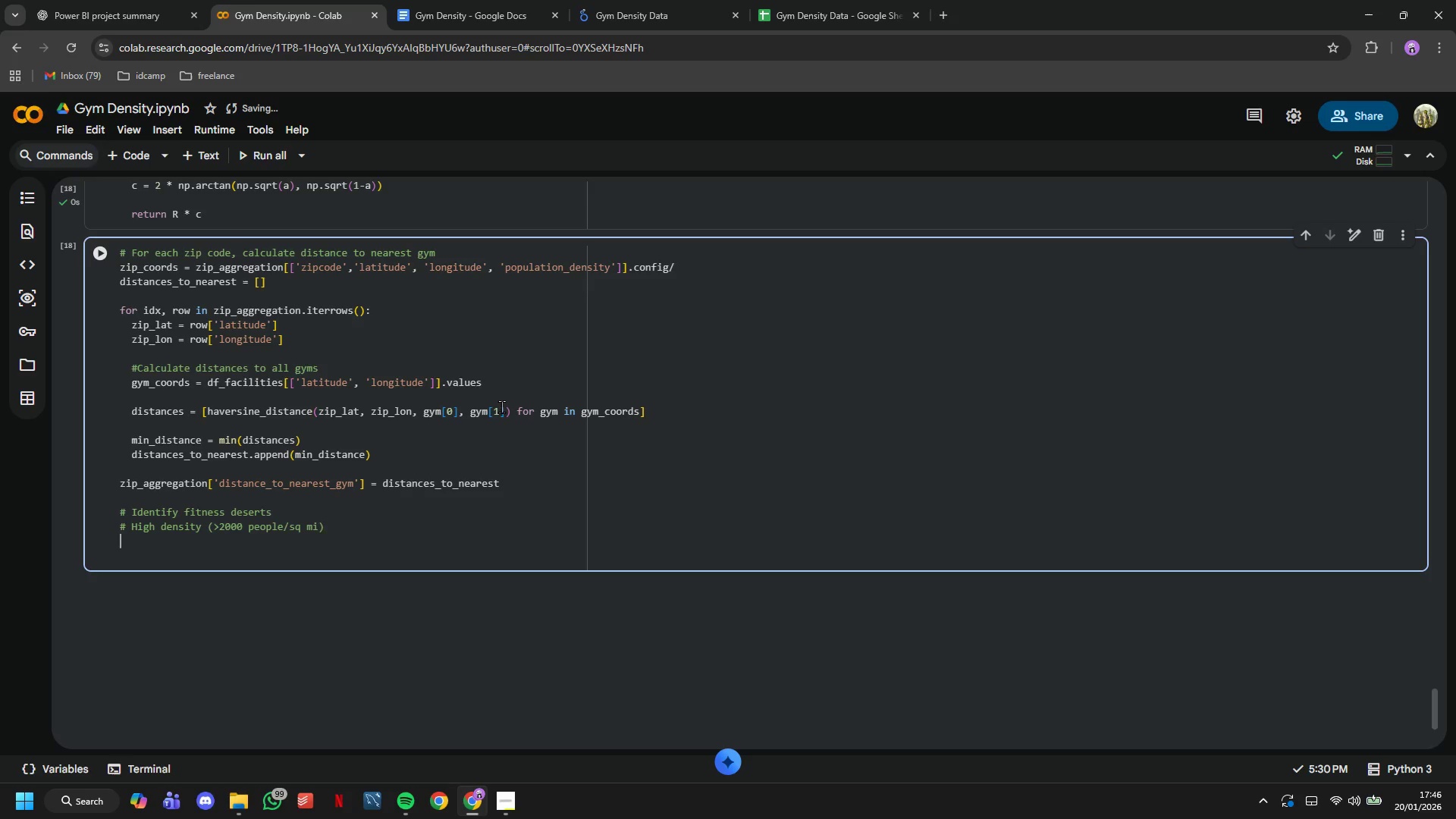 
key(ArrowLeft)
 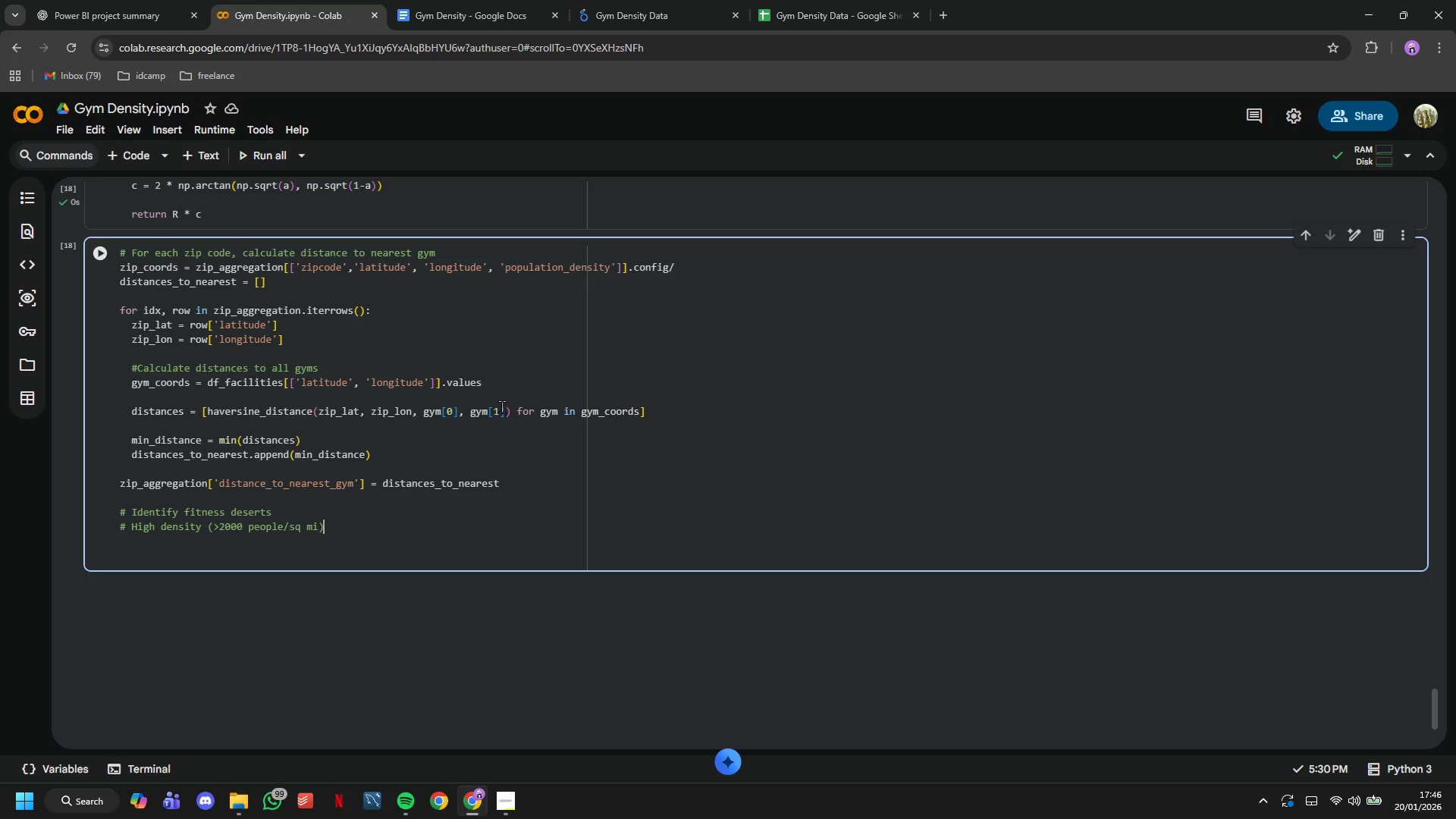 
wait(12.3)
 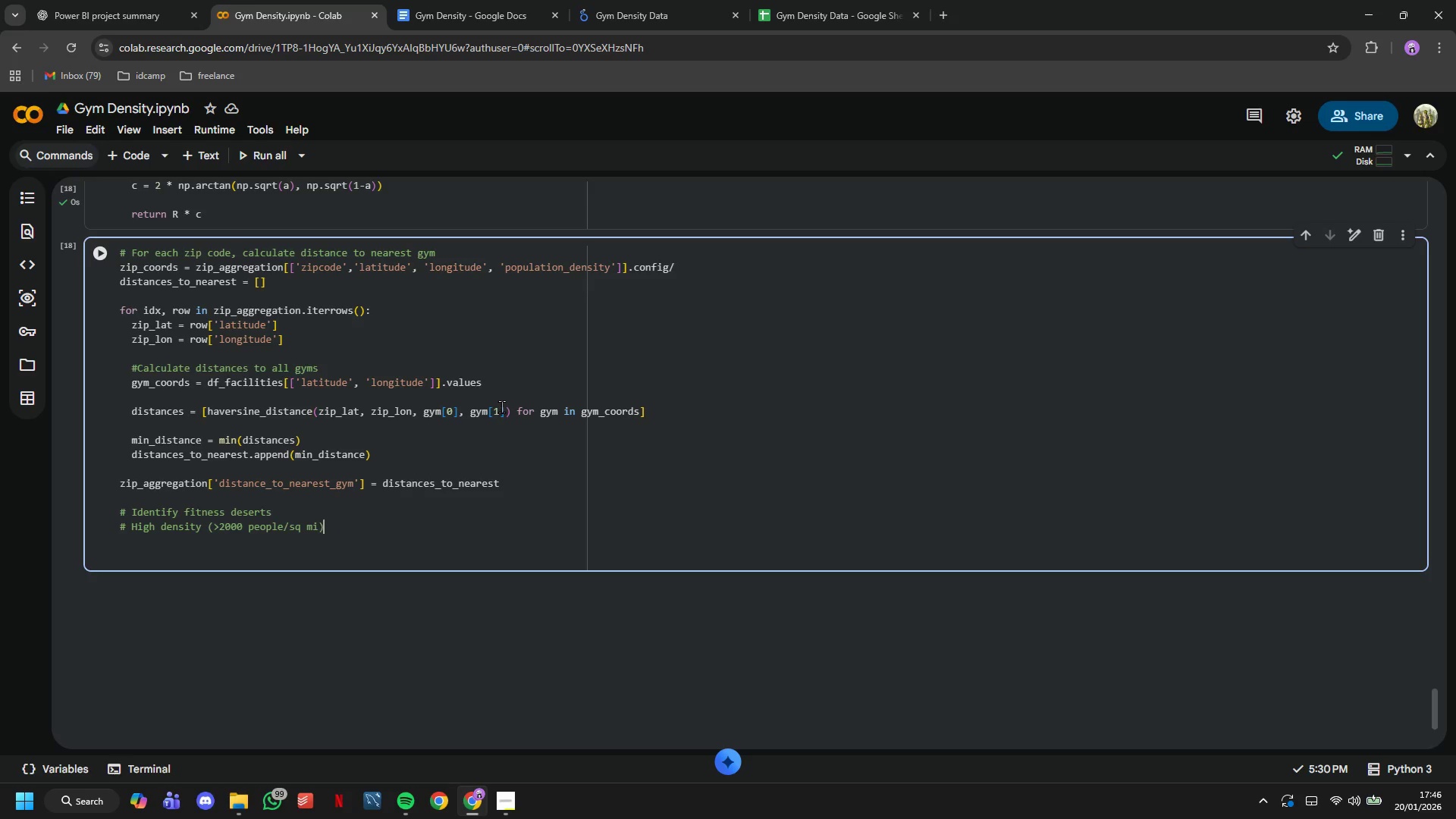 
type( AND distance > 5 miles)
 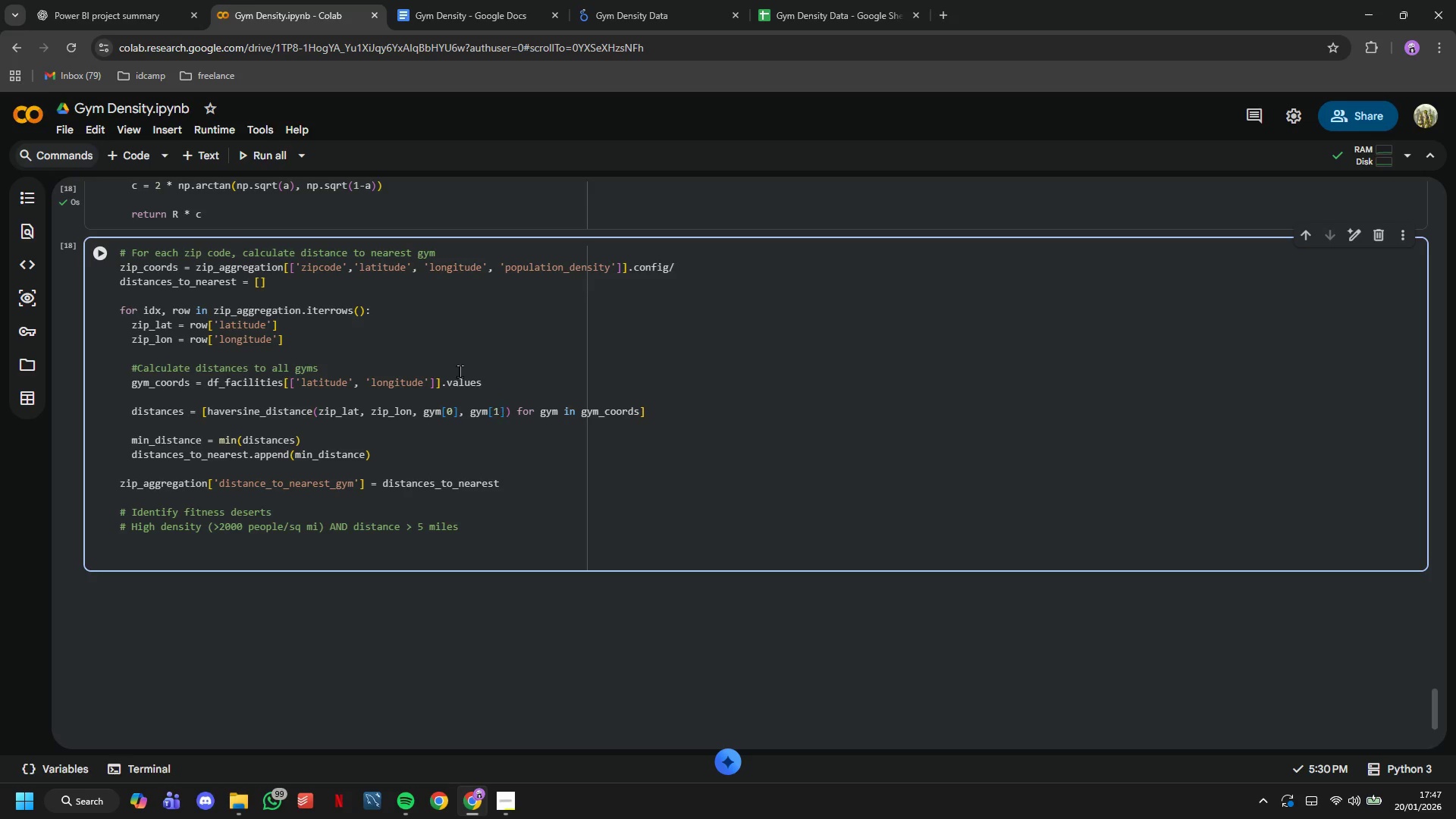 
wait(19.52)
 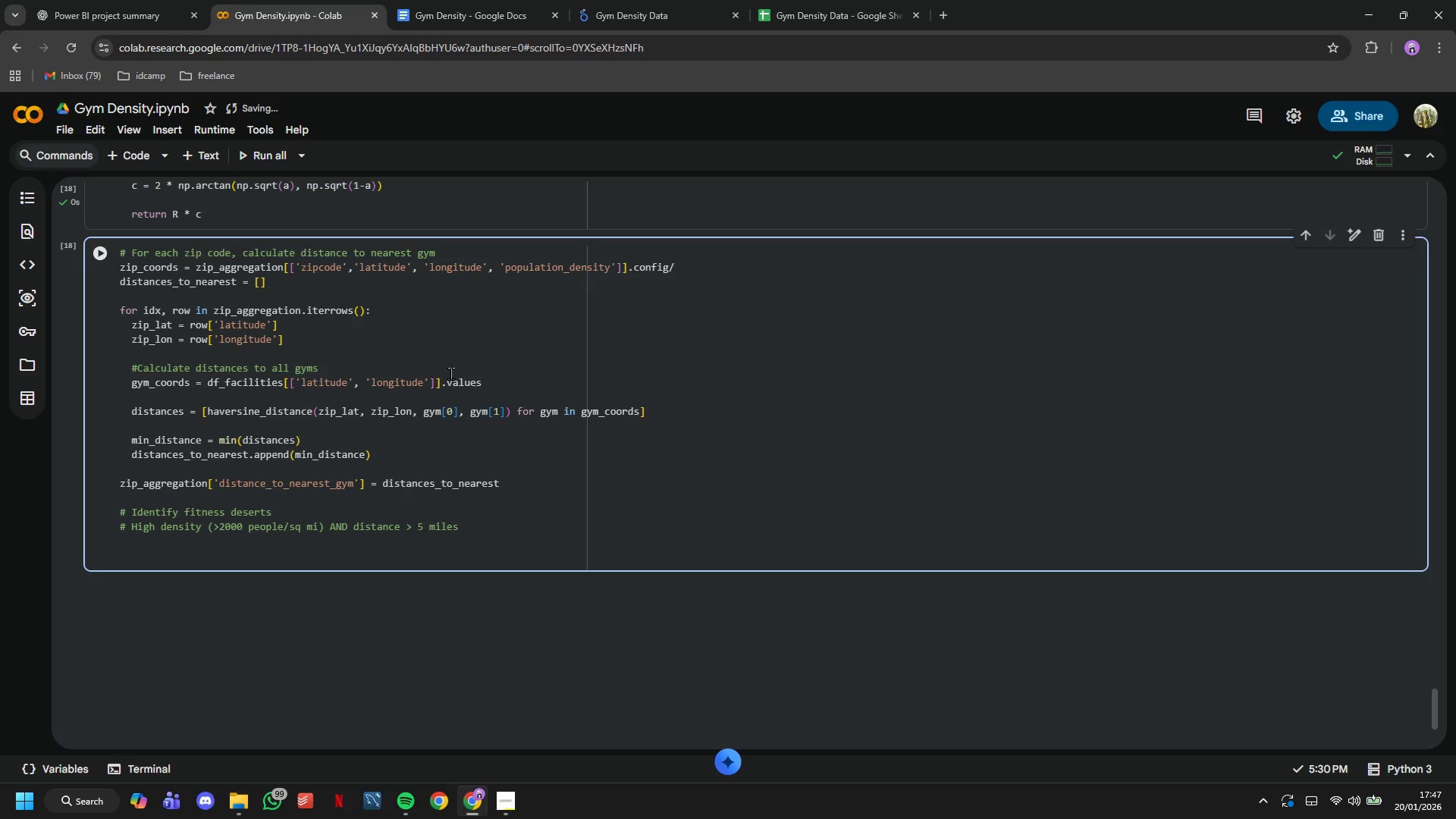 
key(Enter)
 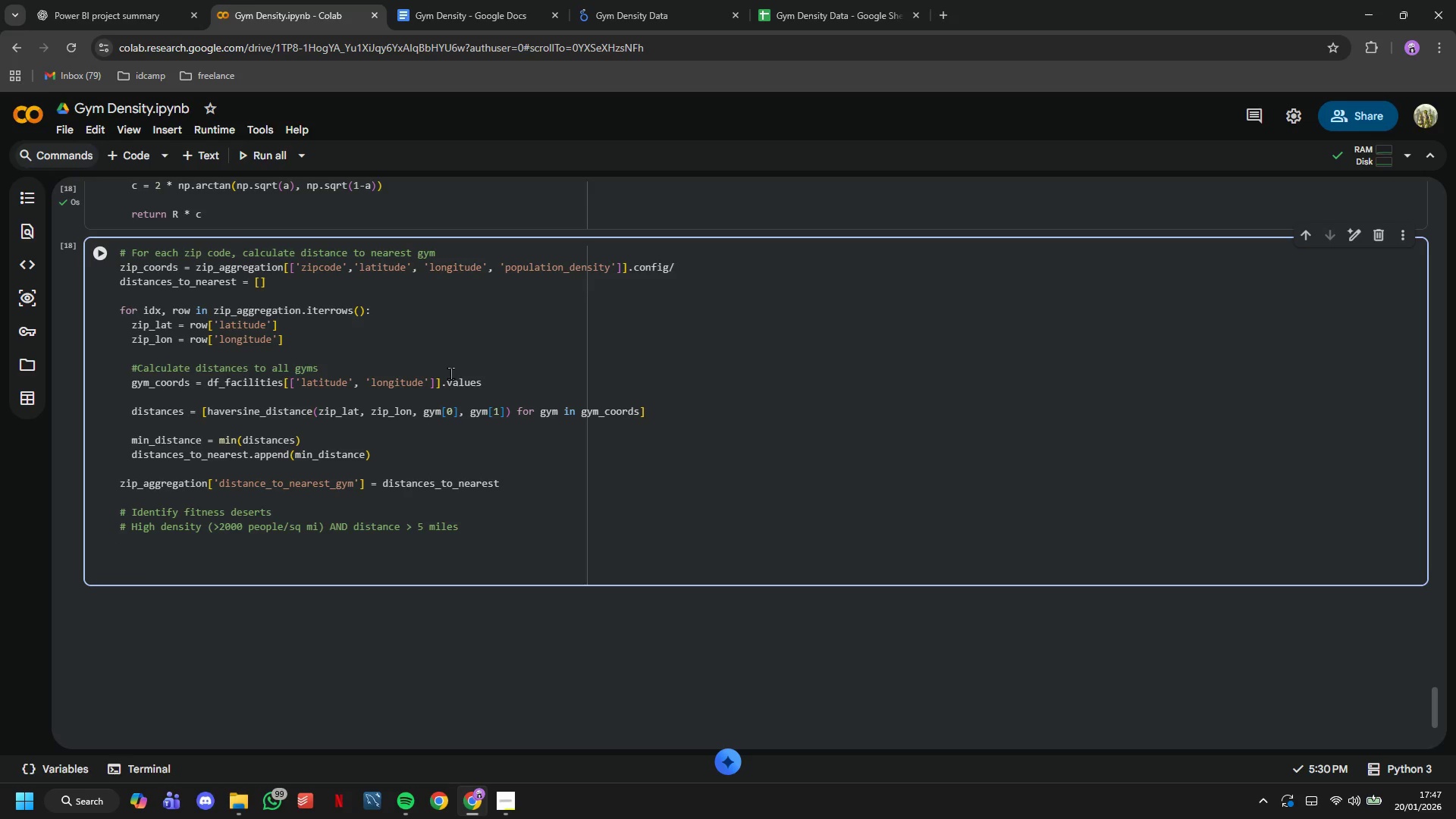 
type(zip_aggregay)
key(Backspace)
type(tion)
 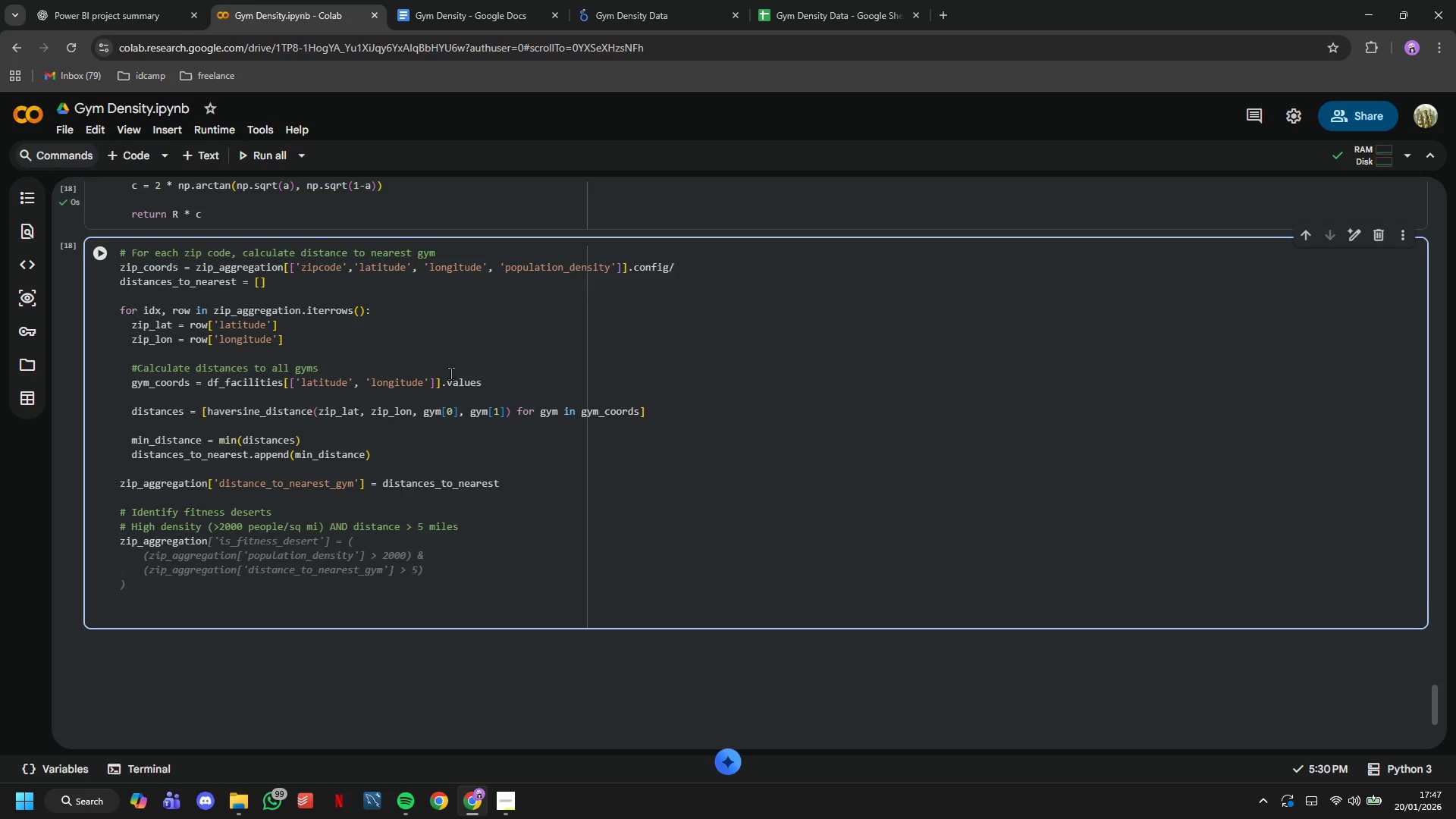 
type(['is_fitness_desert)
 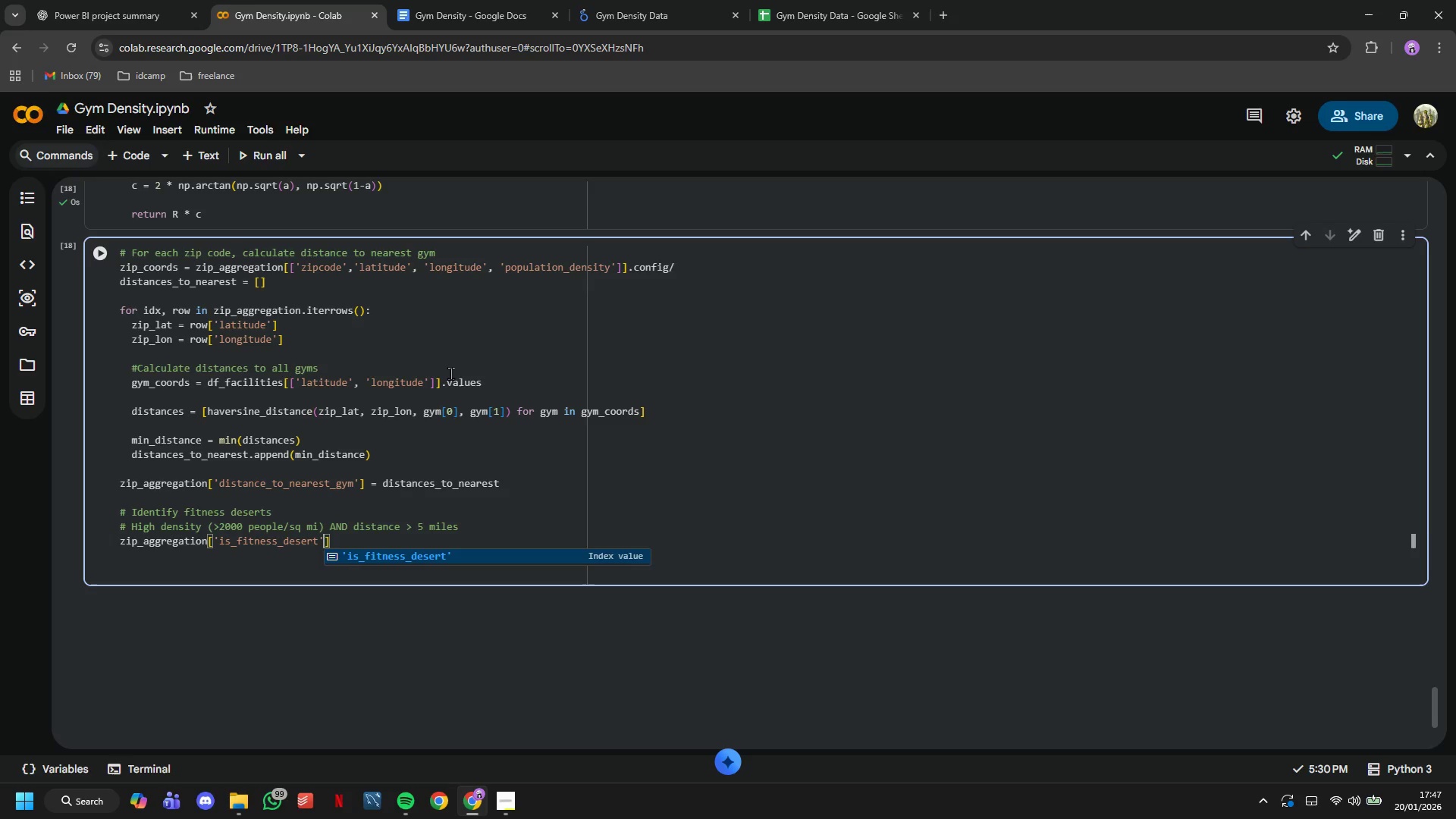 
 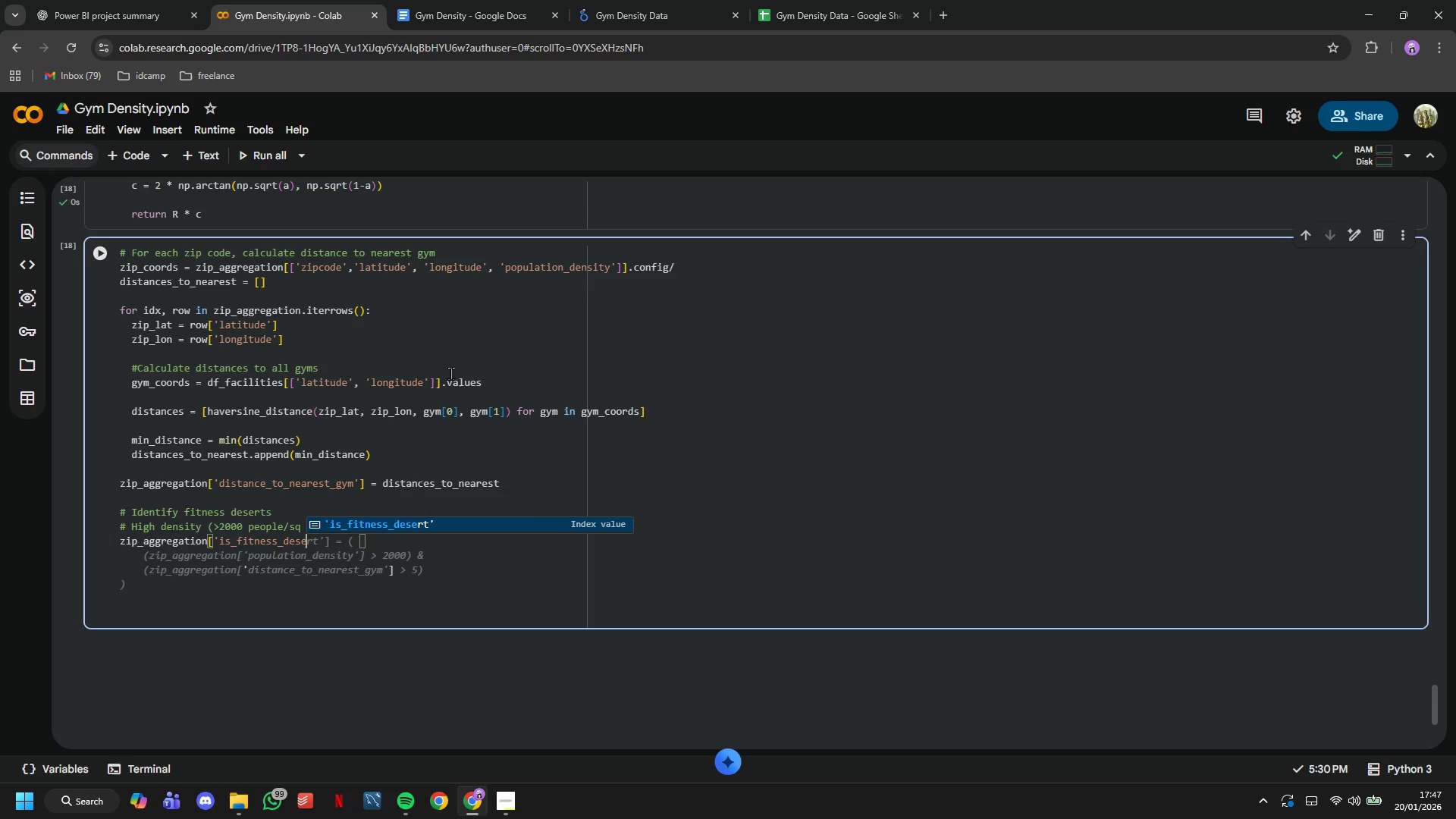 
key(ArrowRight)
 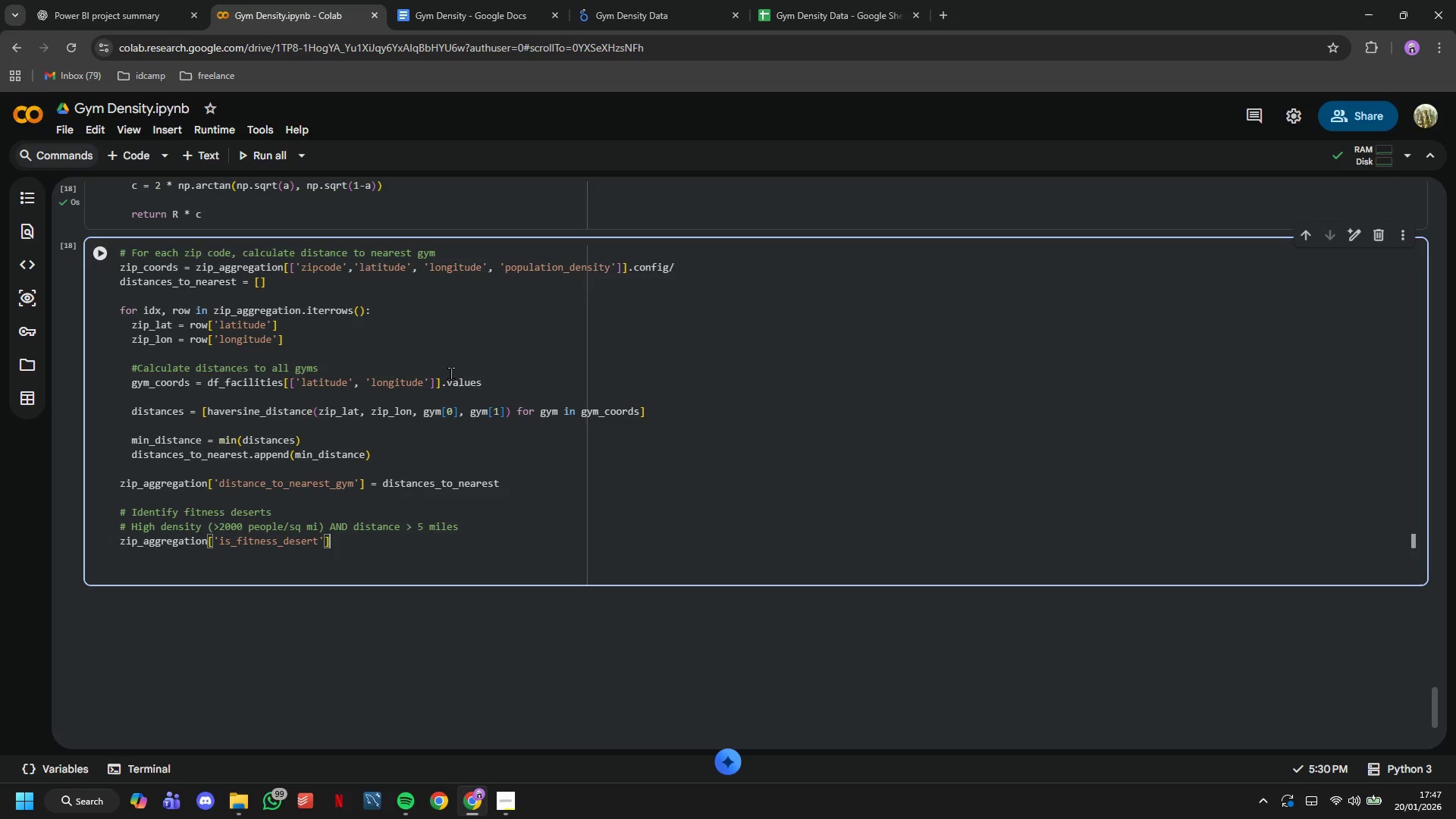 
key(ArrowRight)
 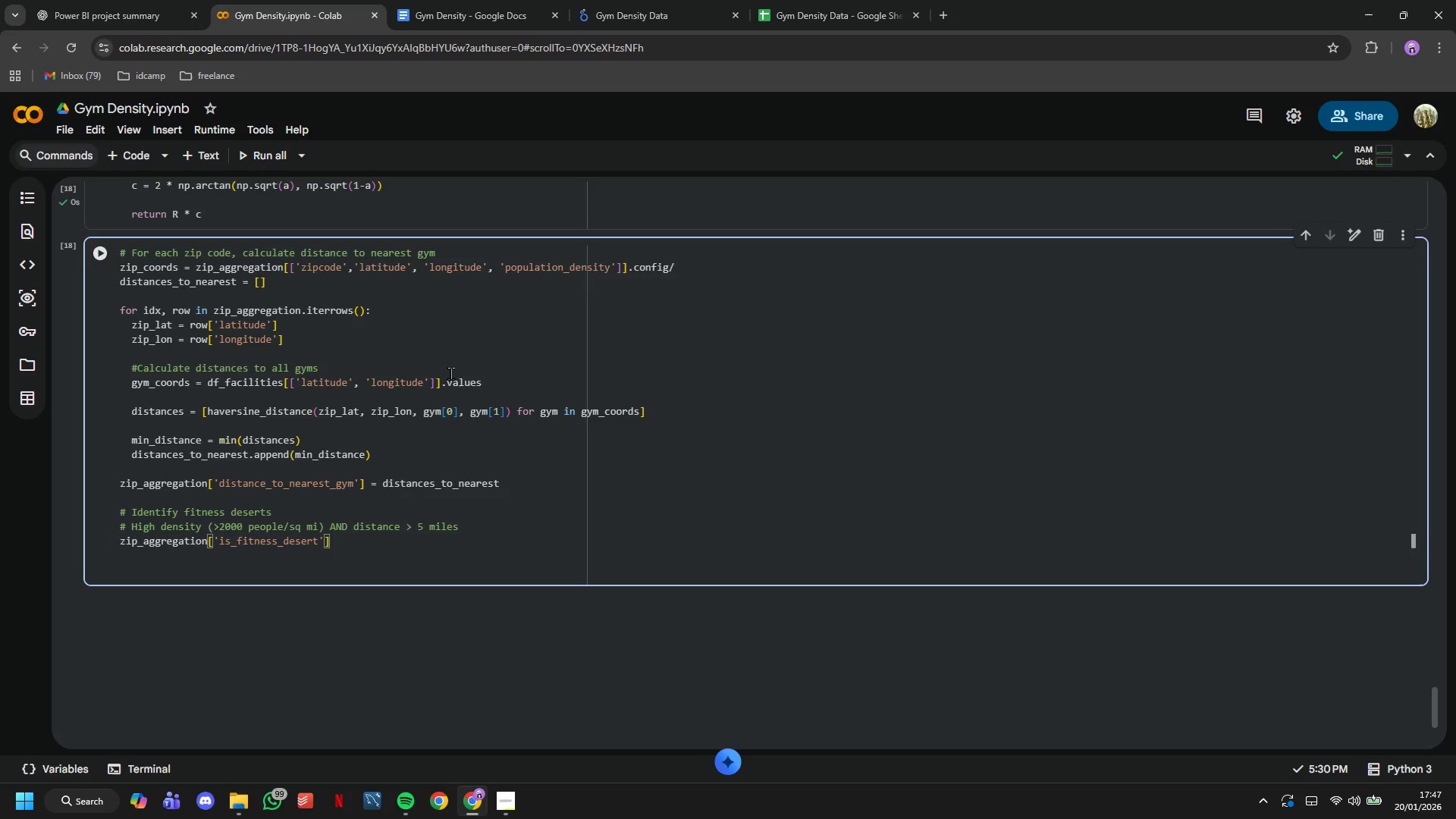 
key(Space)
 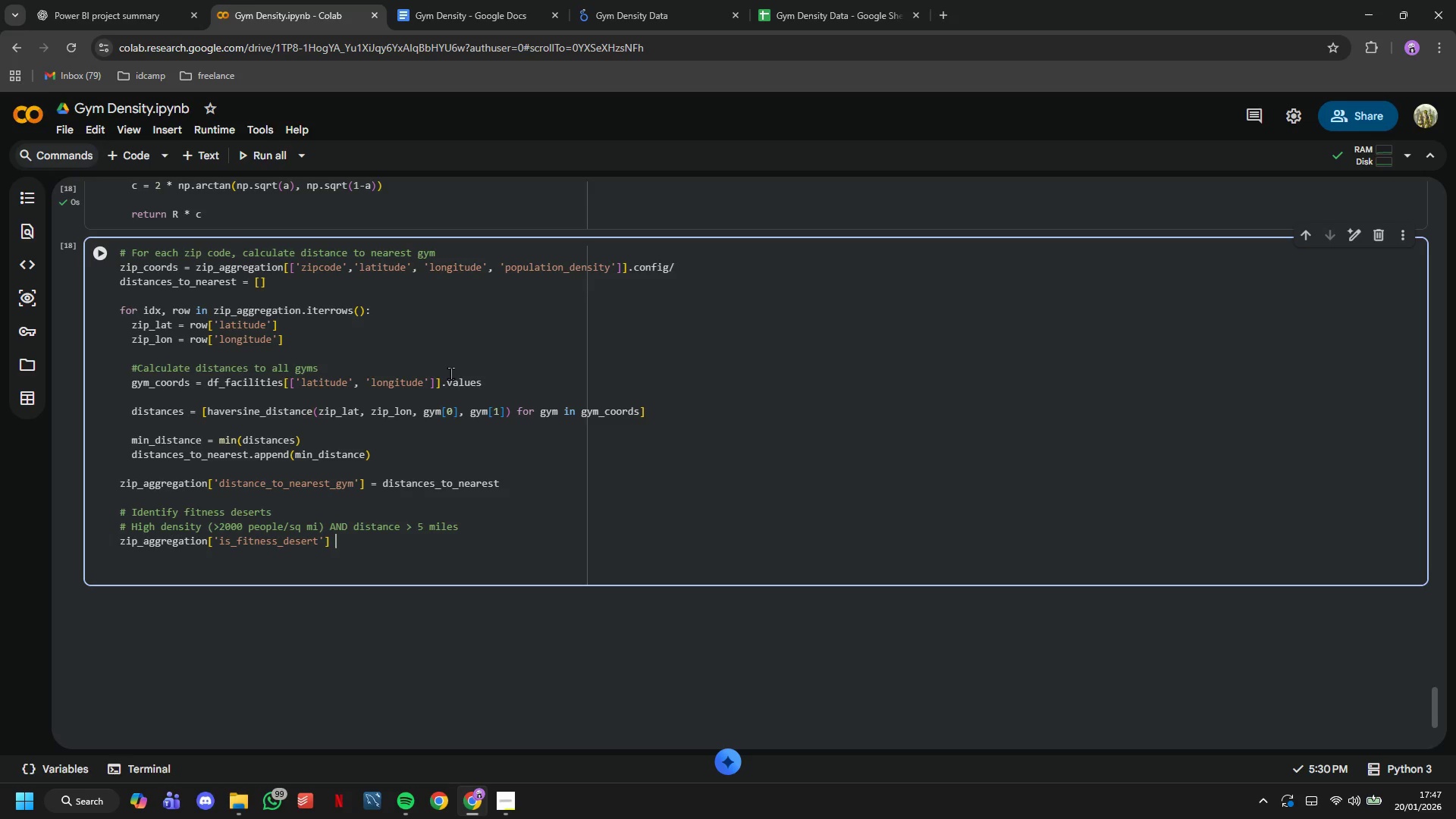 
key(Equal)
 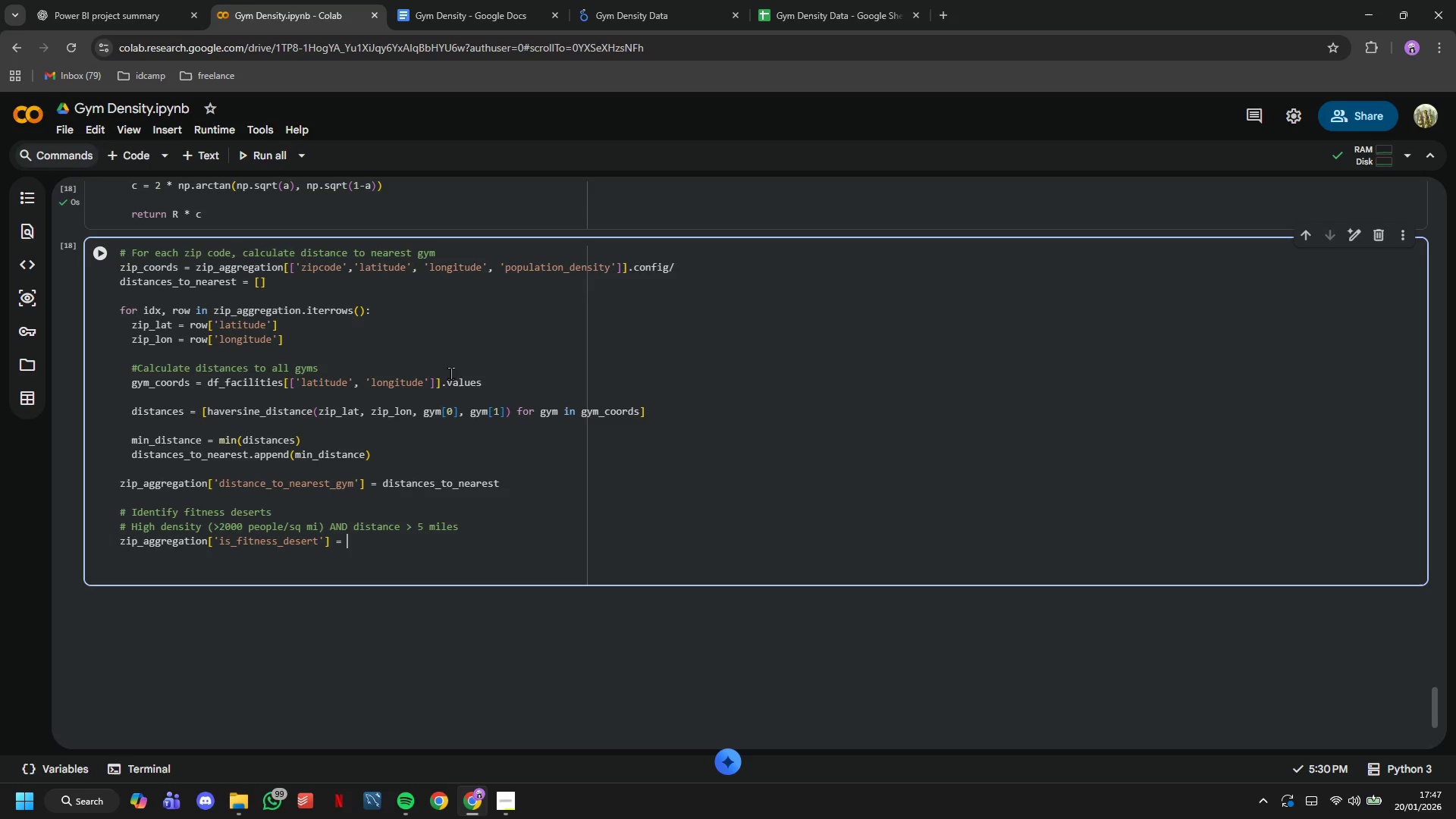 
key(Space)
 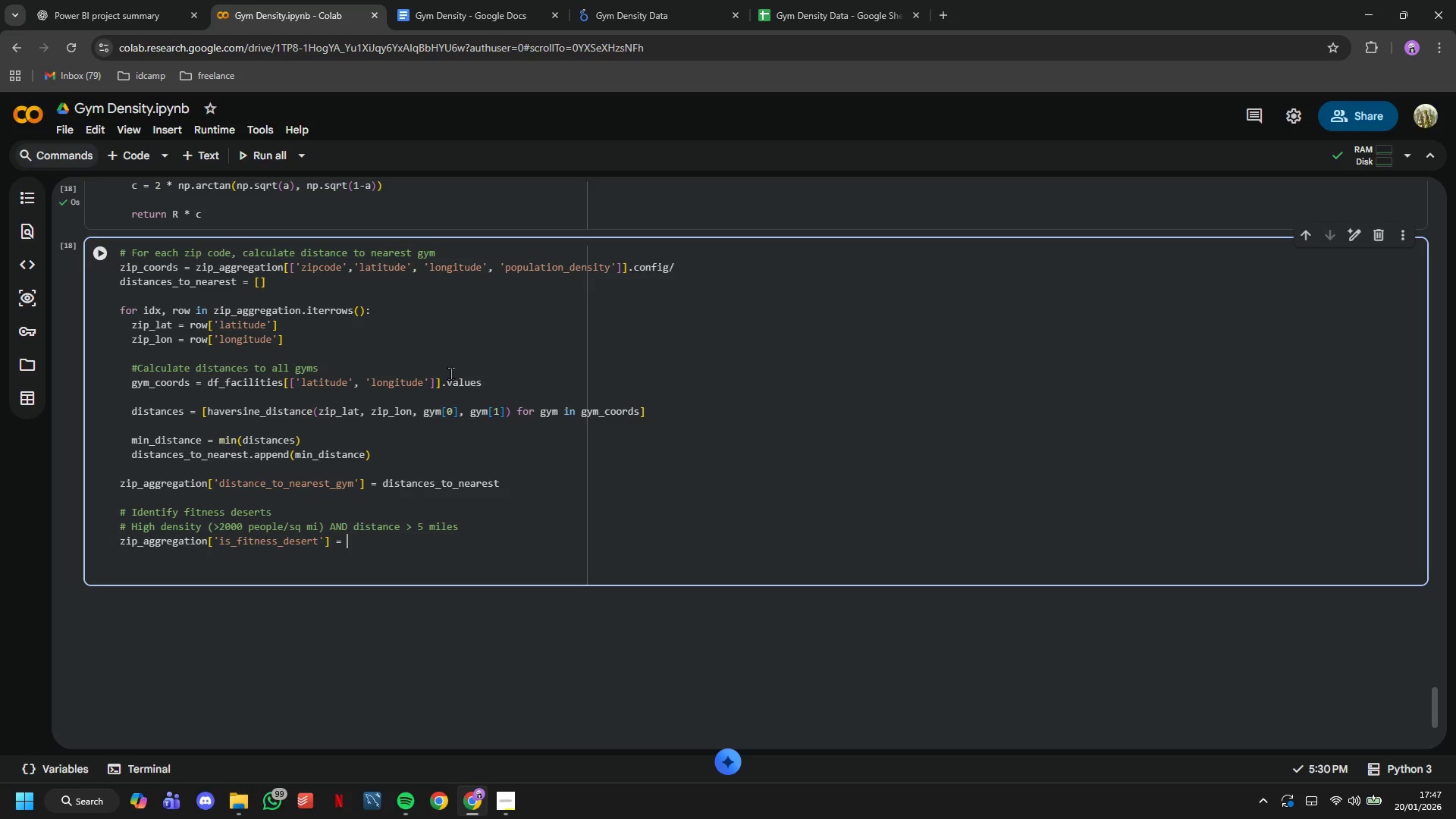 
key(Shift+ShiftLeft)
 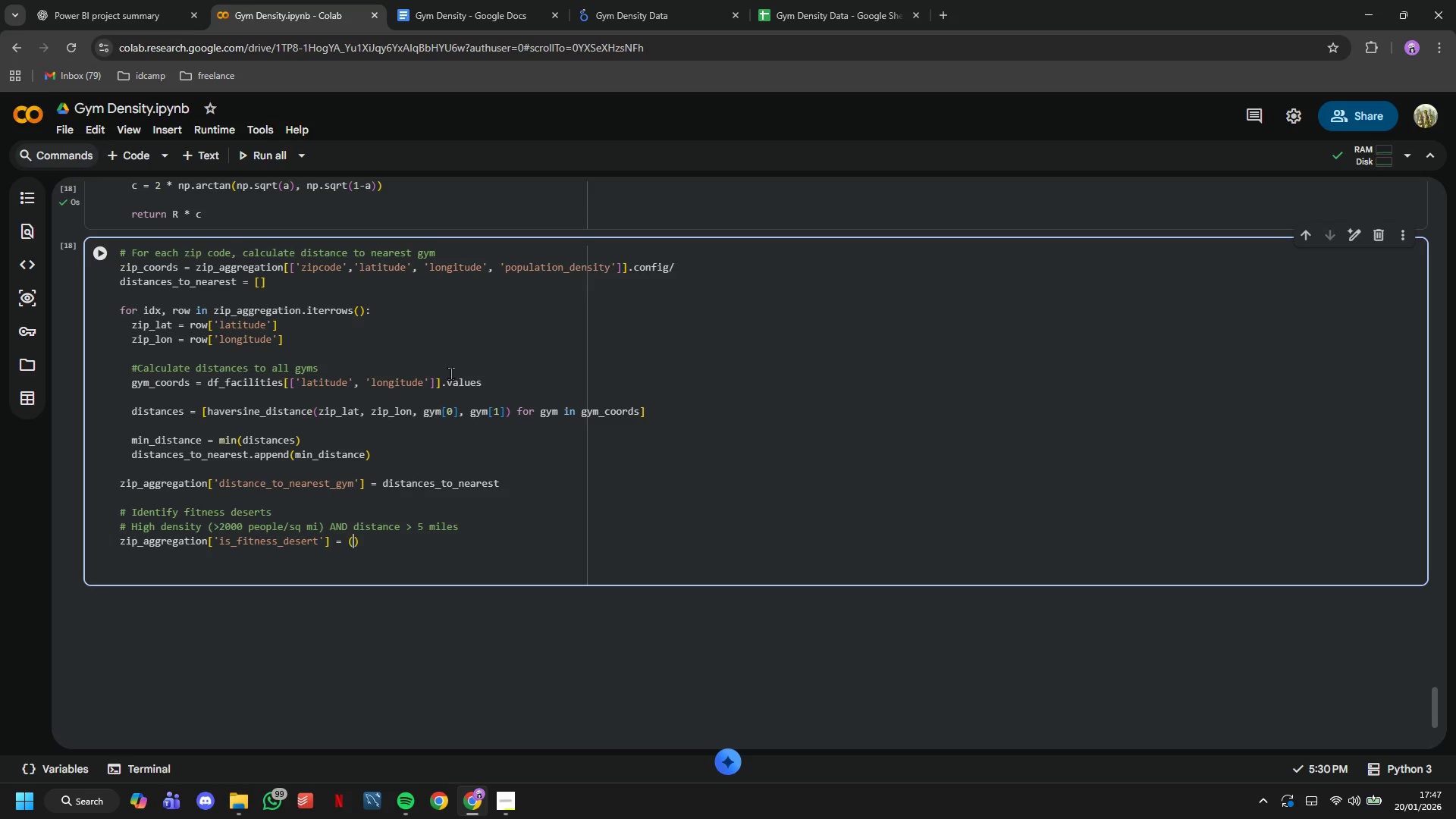 
key(Shift+9)
 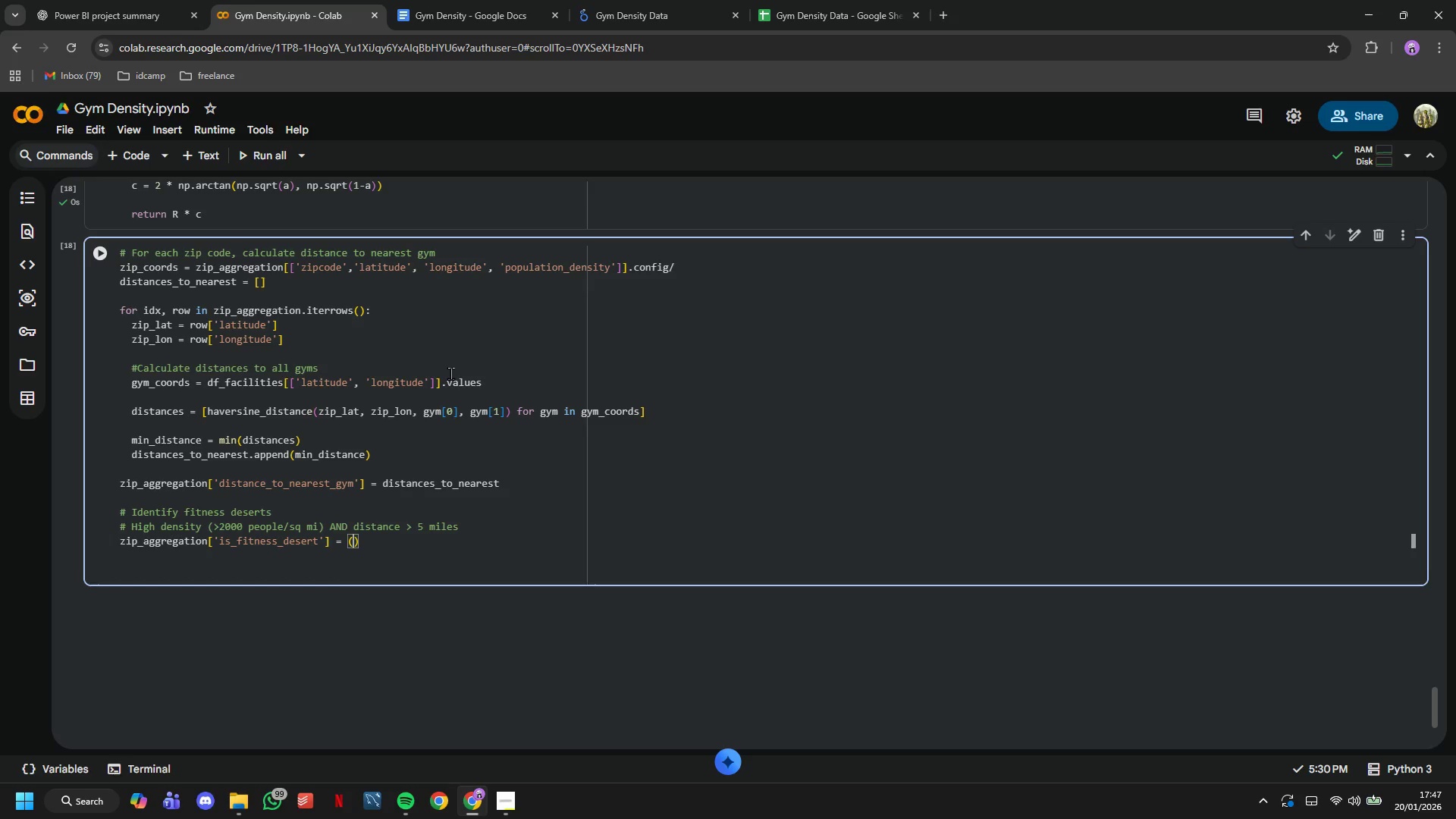 
key(Enter)
 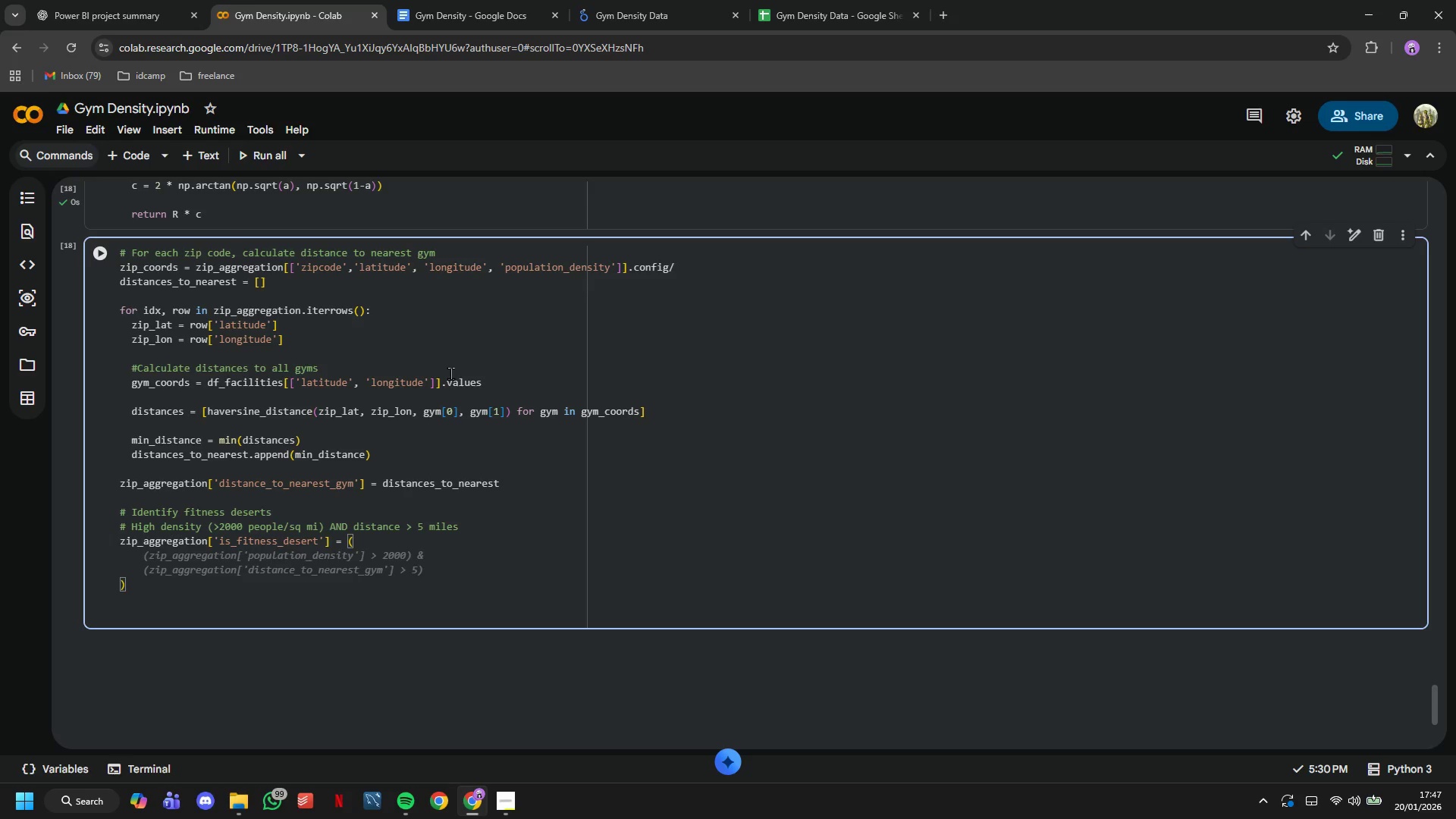 
wait(10.53)
 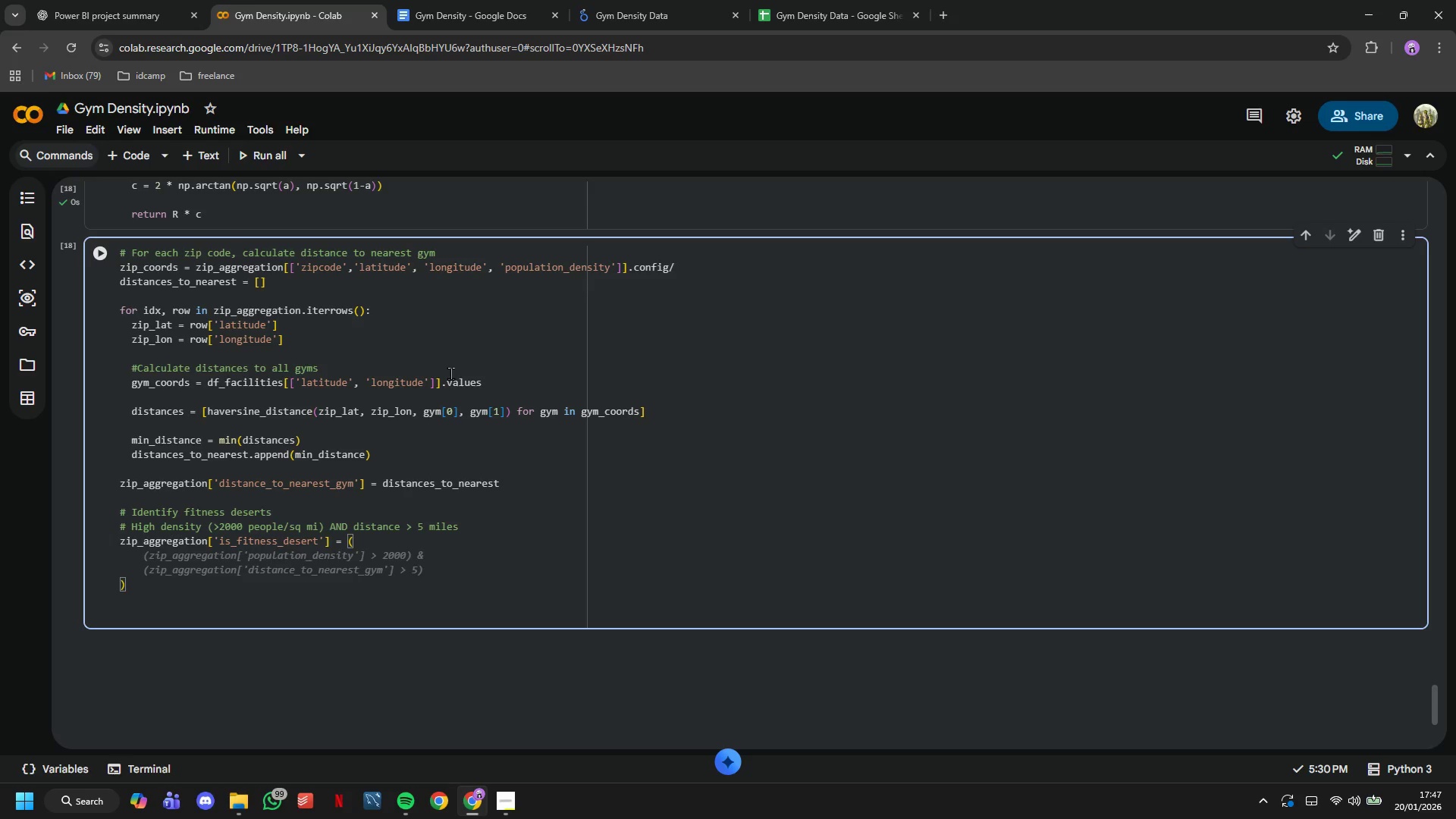 
key(Tab)
 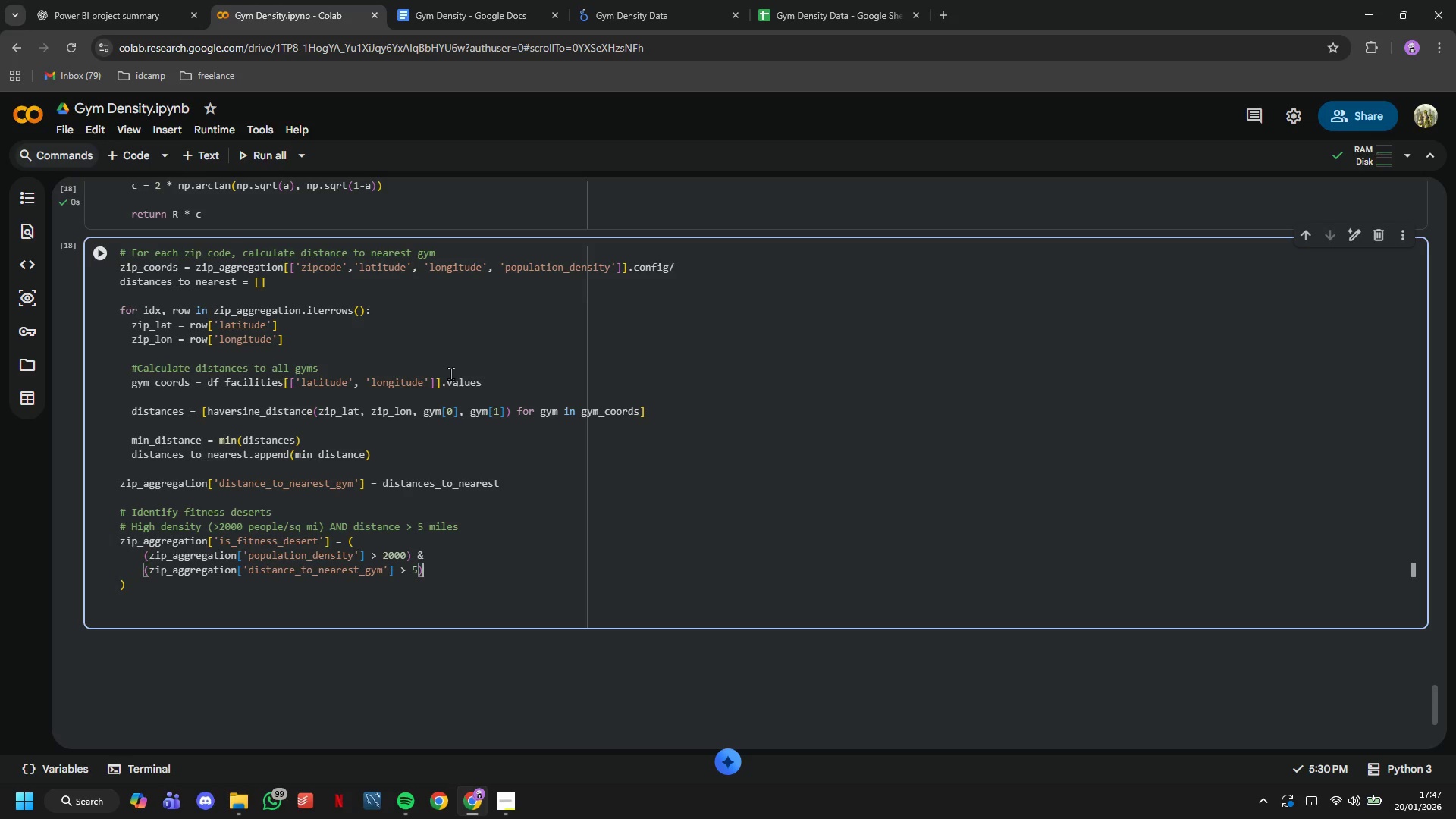 
key(ArrowDown)
 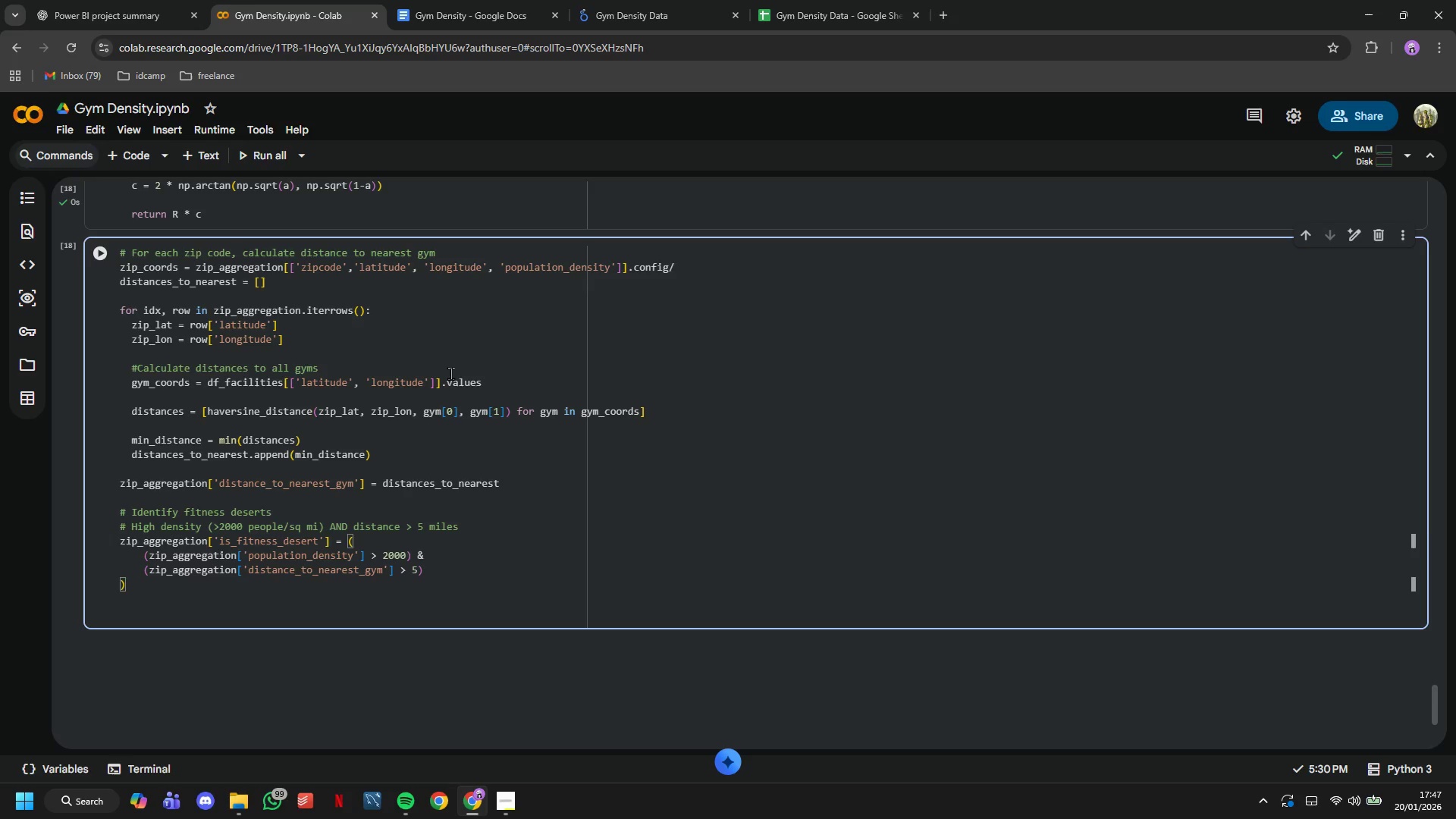 
key(Enter)
 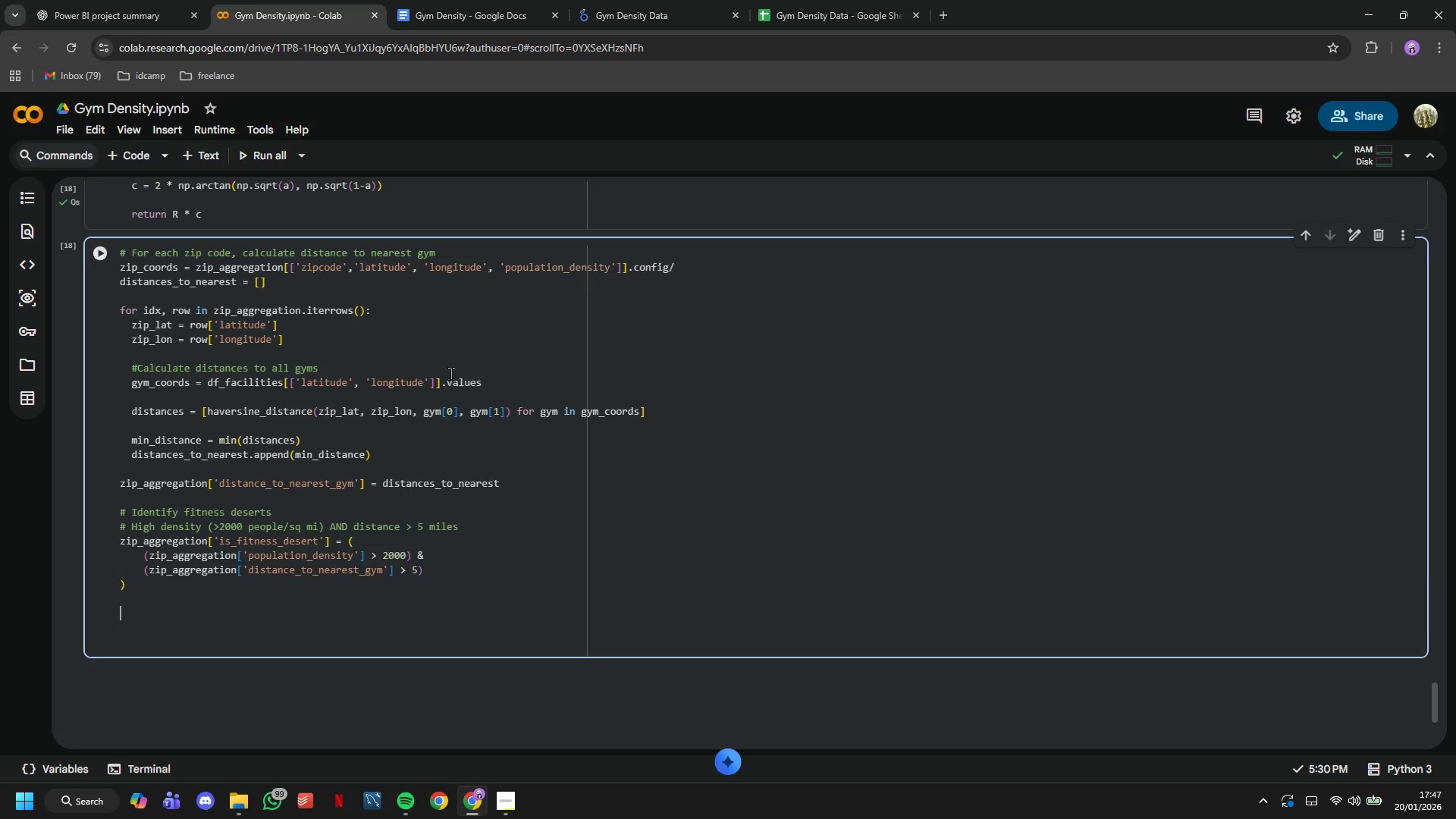 
key(Enter)
 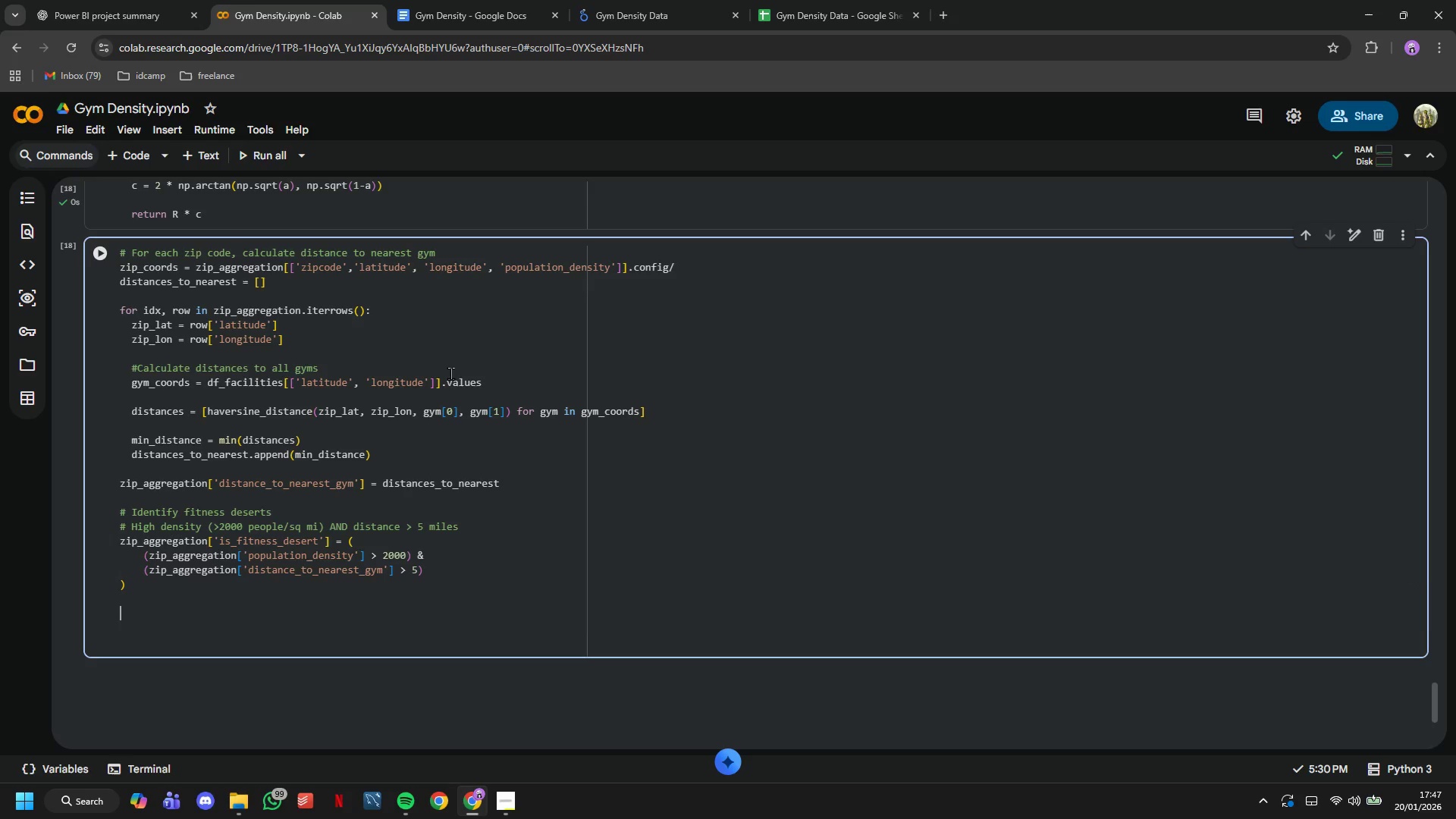 
type(fitness_deserts = )
 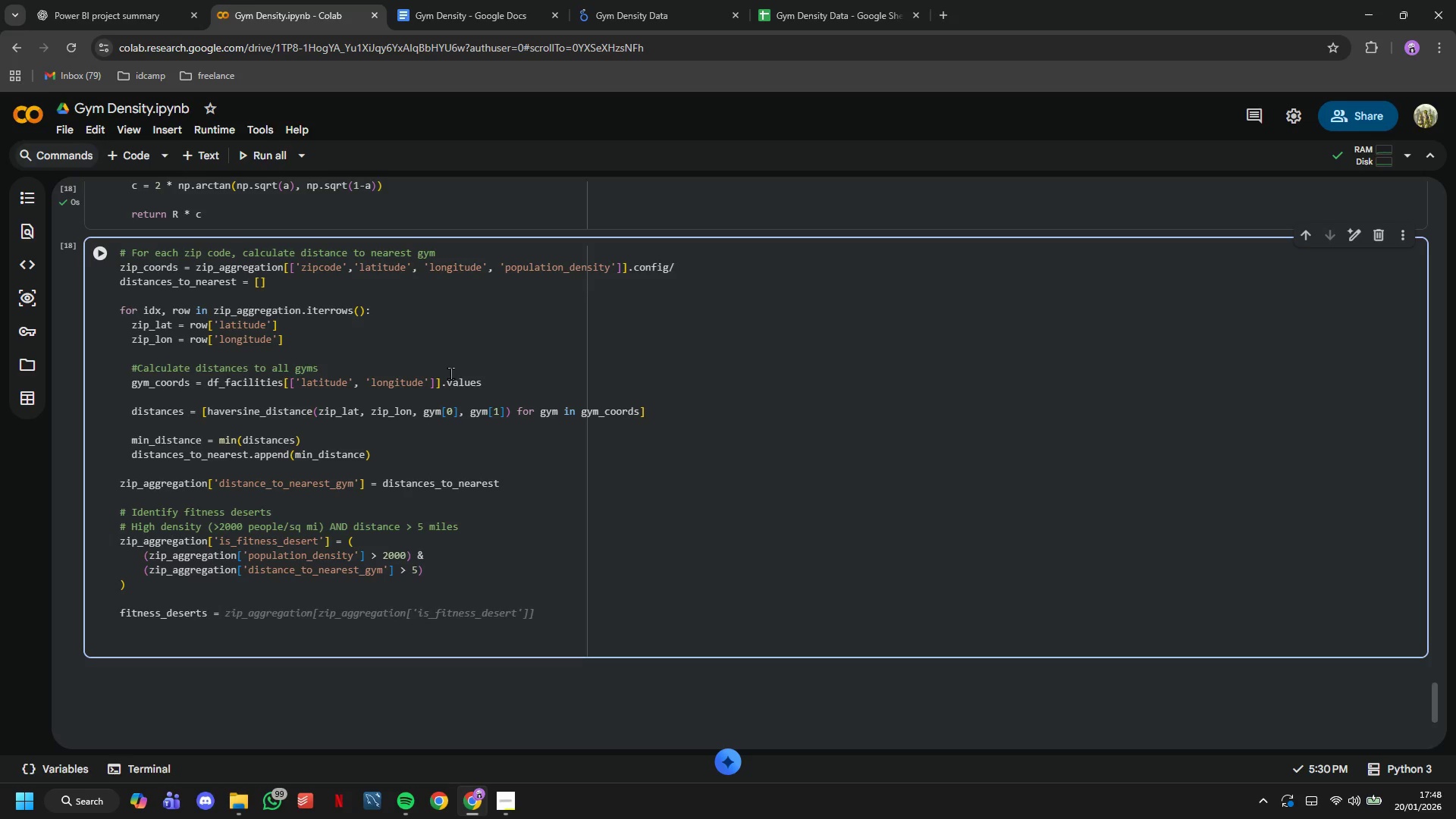 
wait(6.2)
 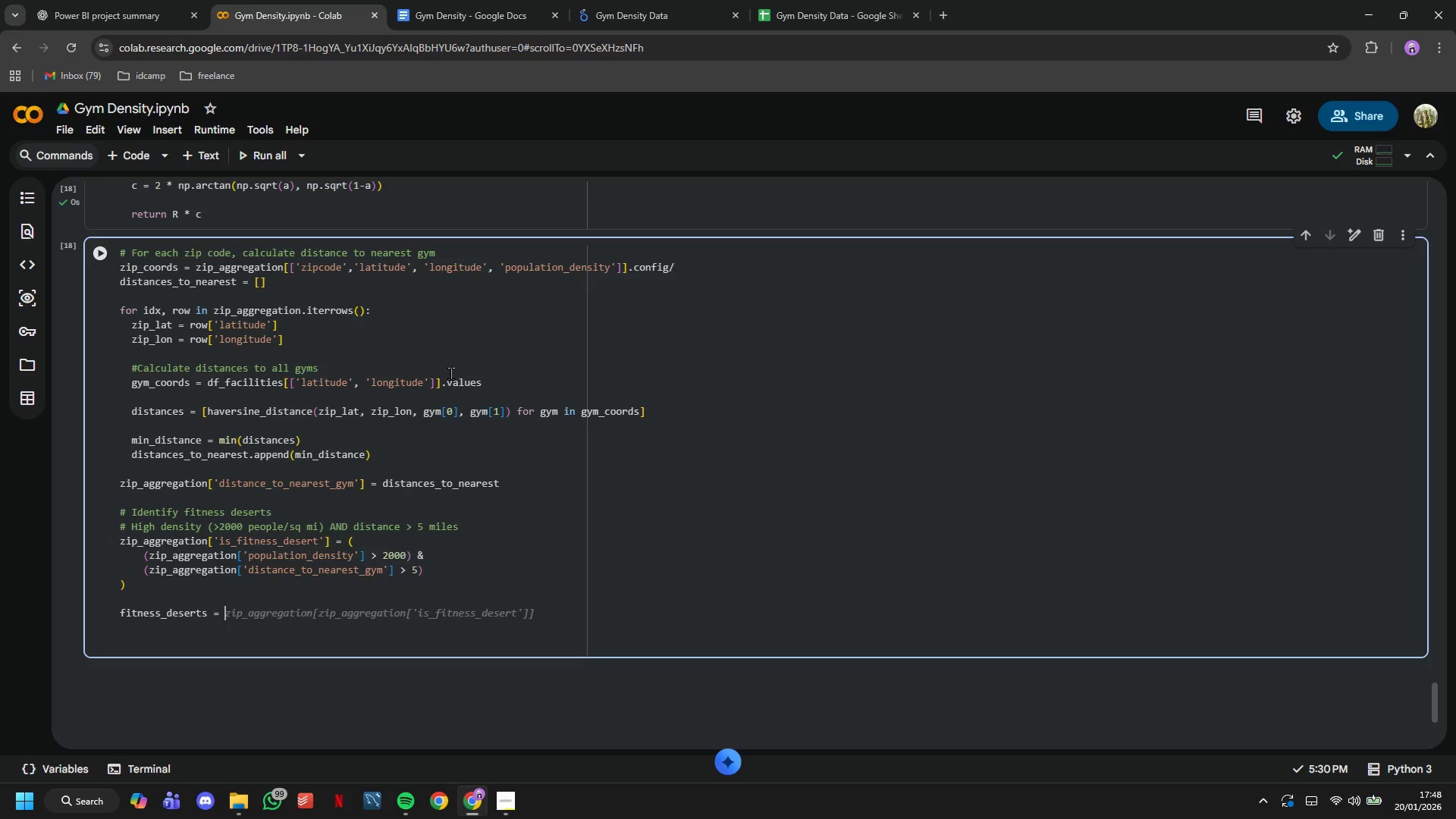 
type(zip_aggregation)
 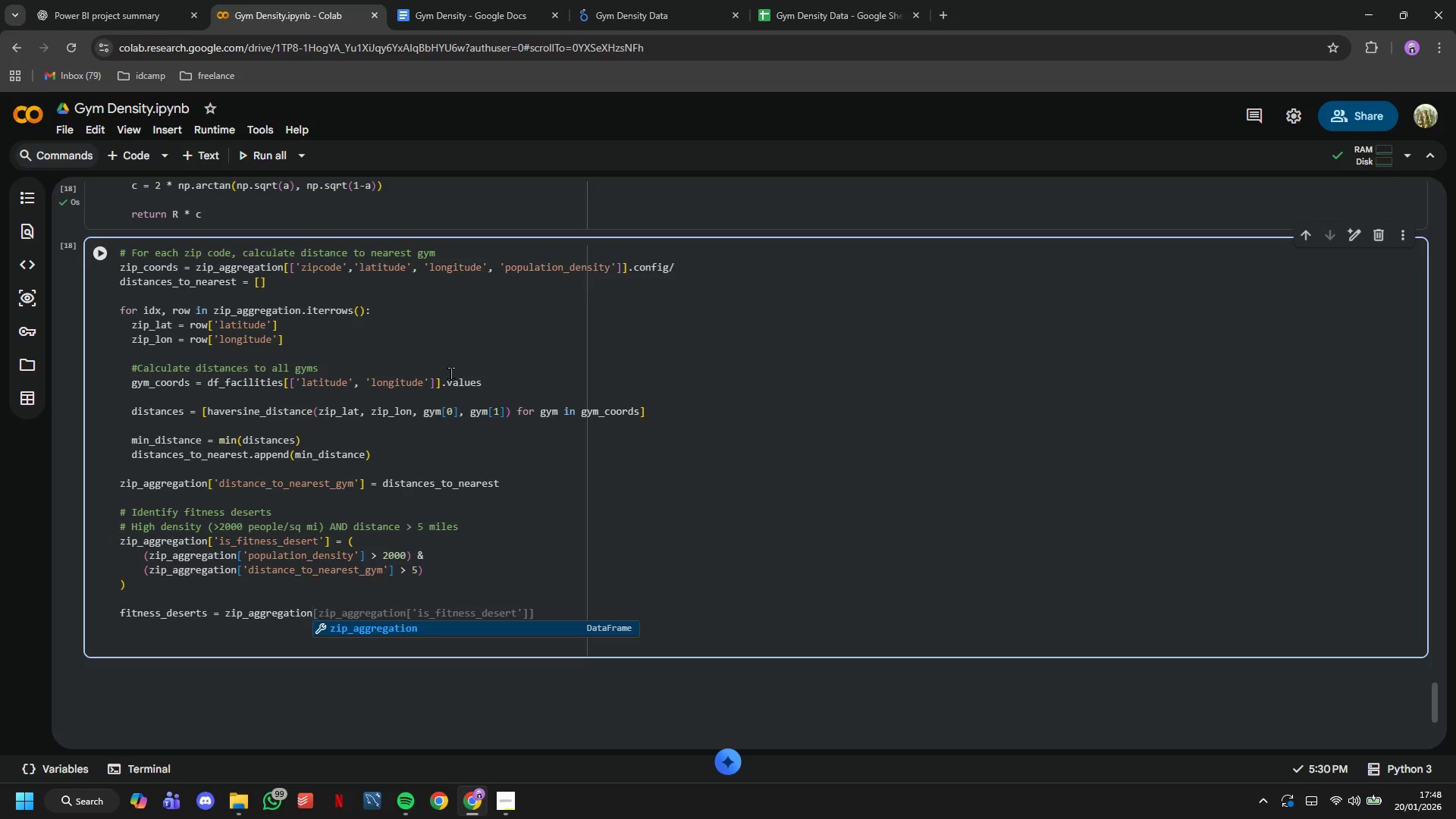 
type([zip)
 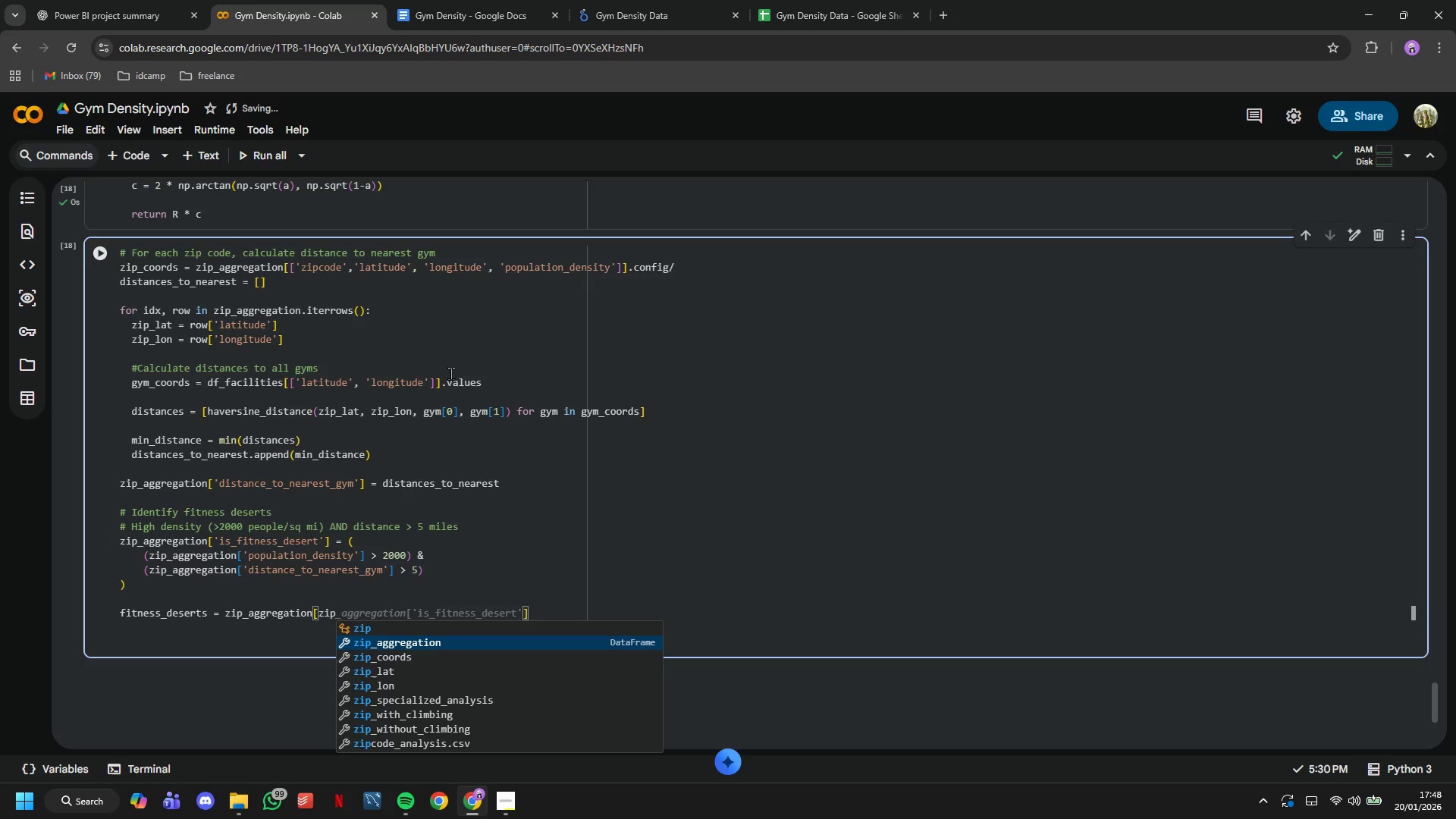 
type(_aggregation)
 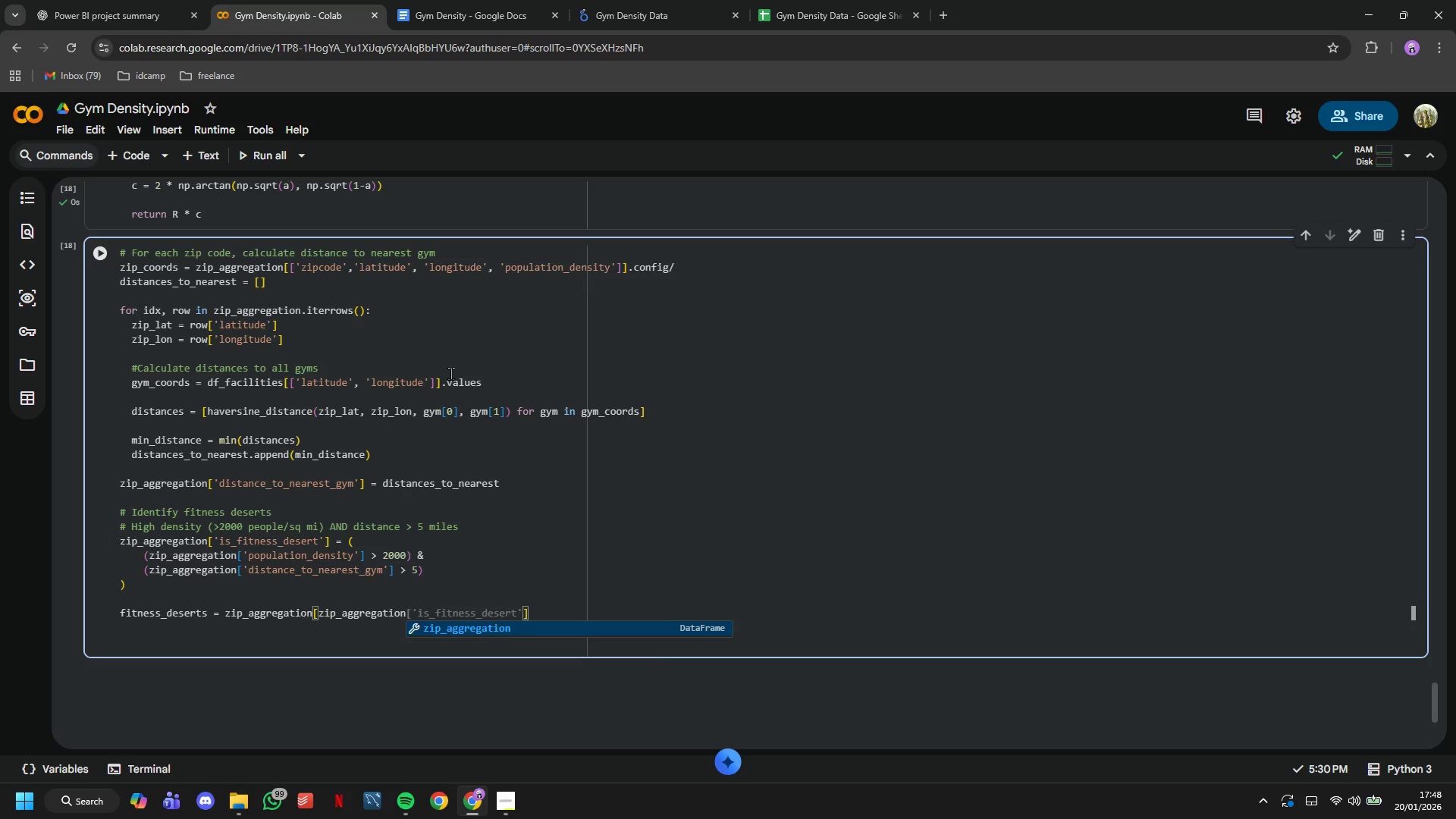 
wait(6.19)
 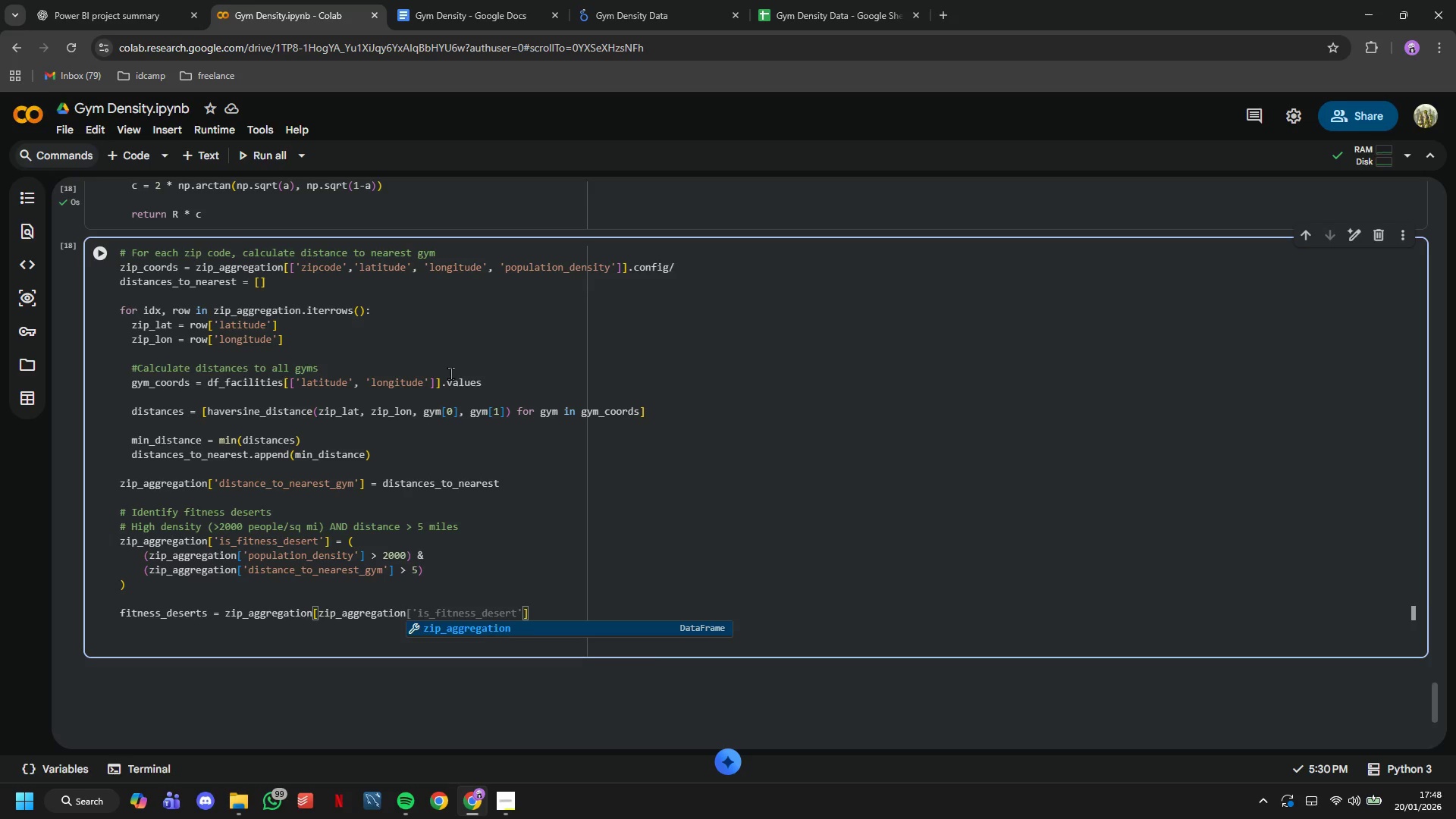 
type(['is_fitness_desert)
 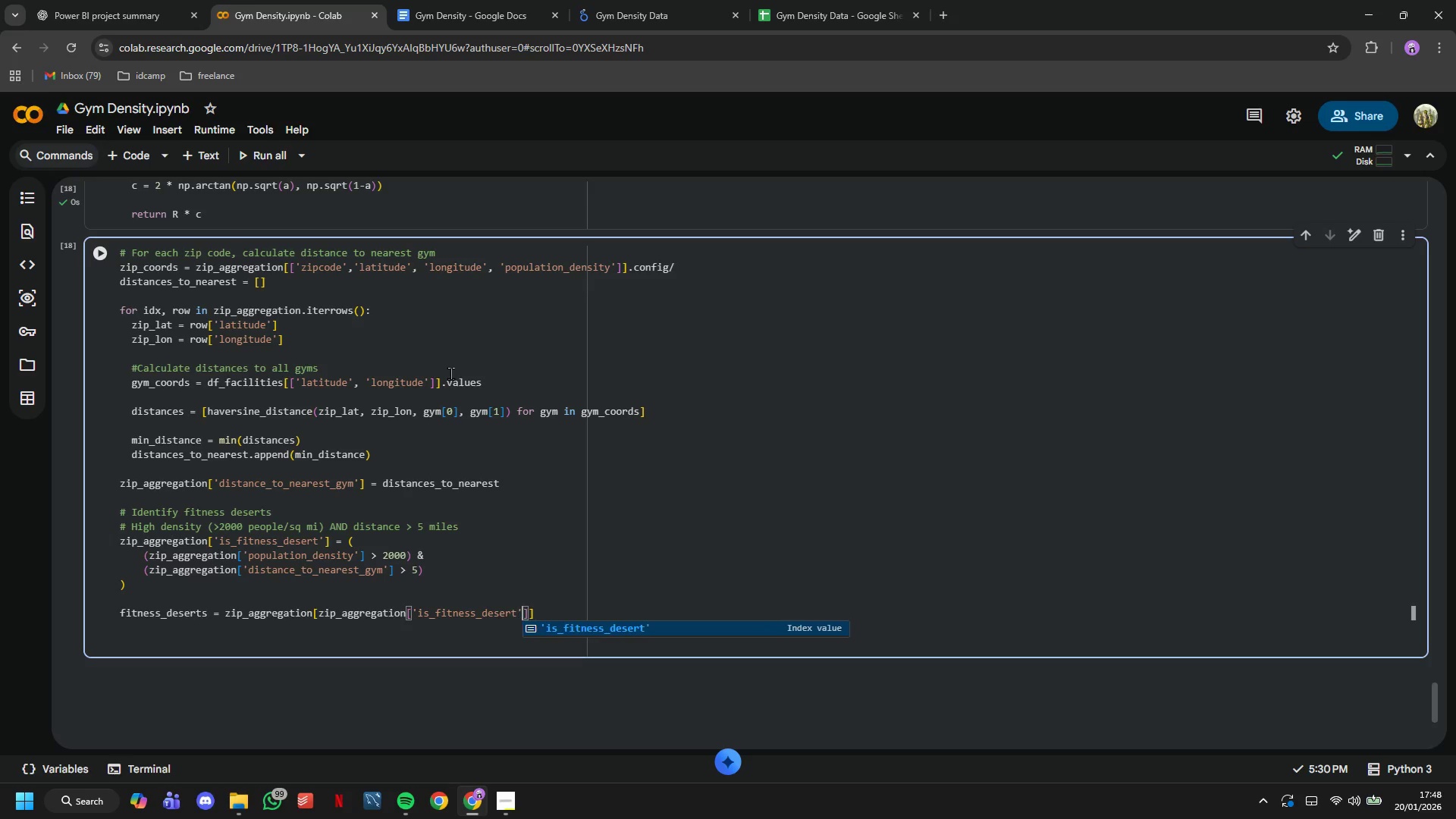 
 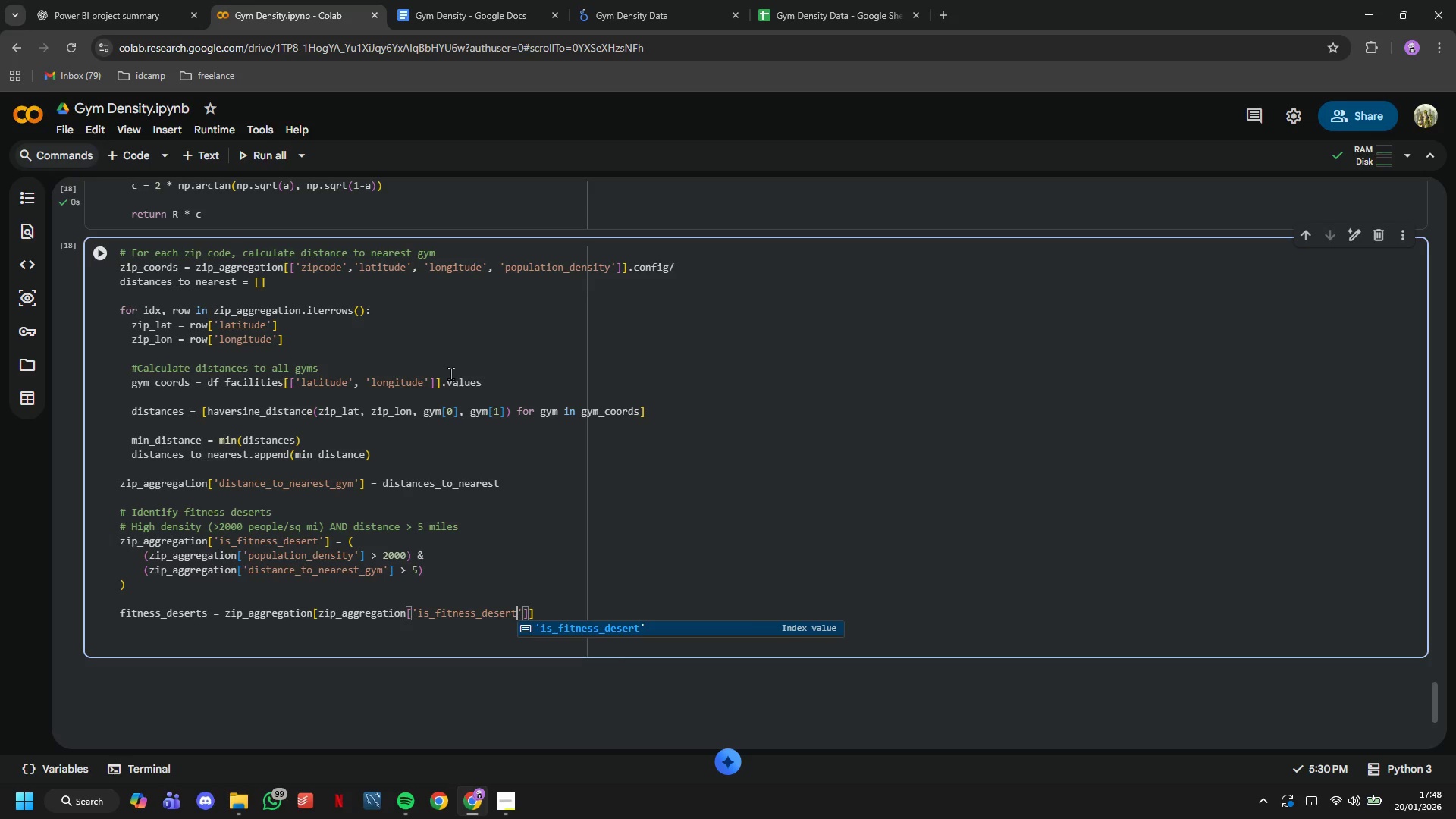 
key(ArrowRight)
 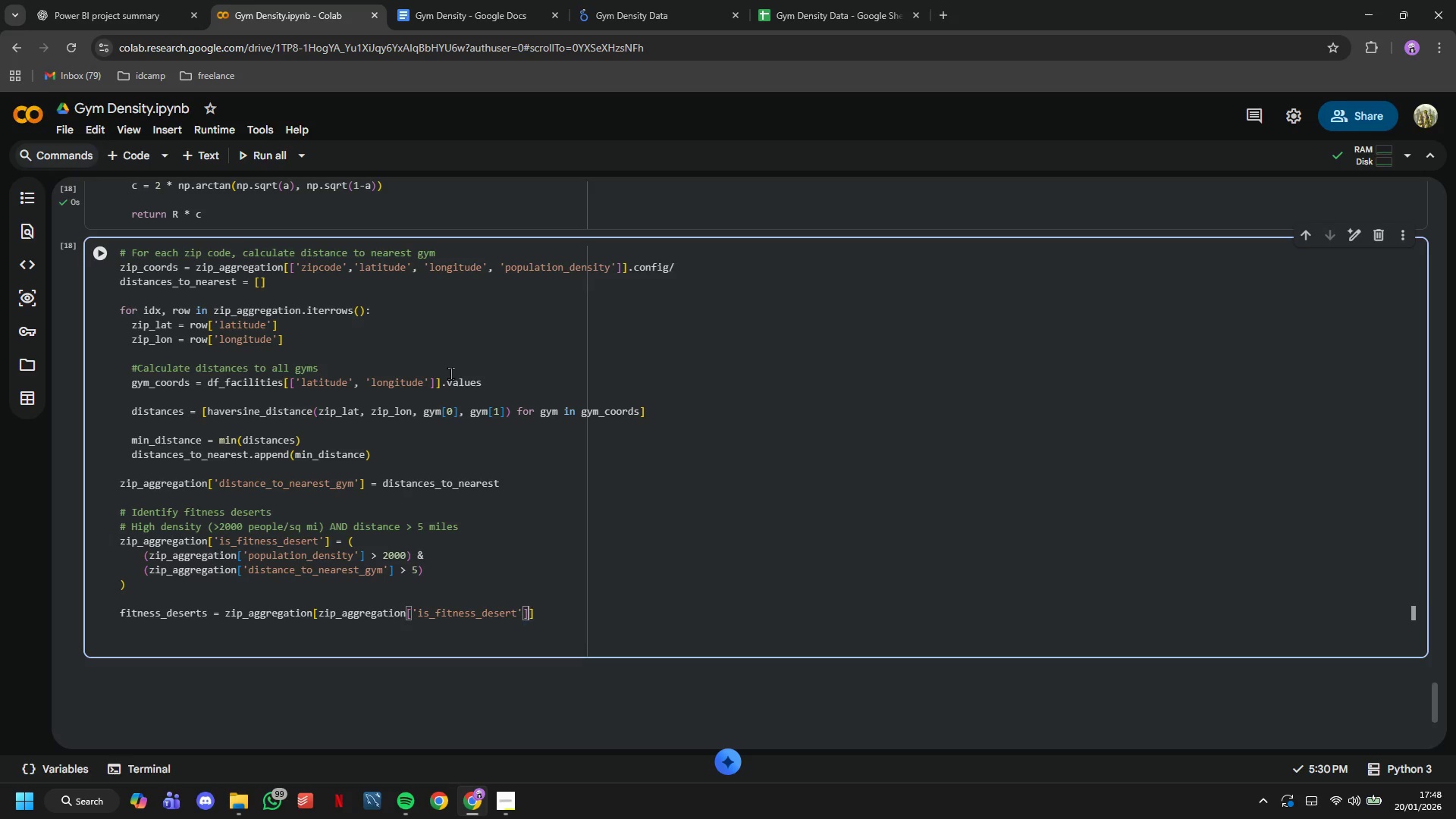 
key(ArrowRight)
 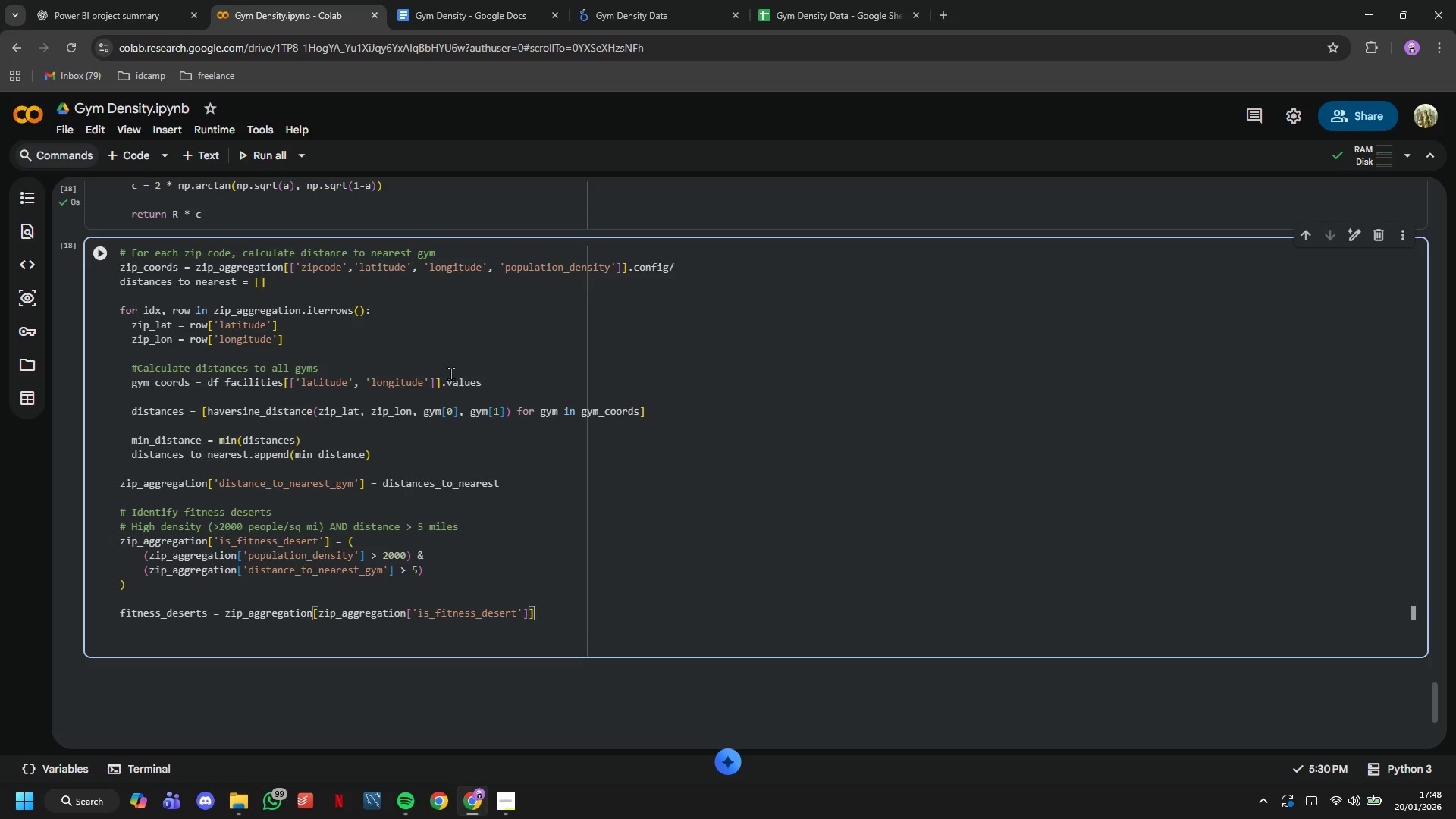 
key(ArrowRight)
 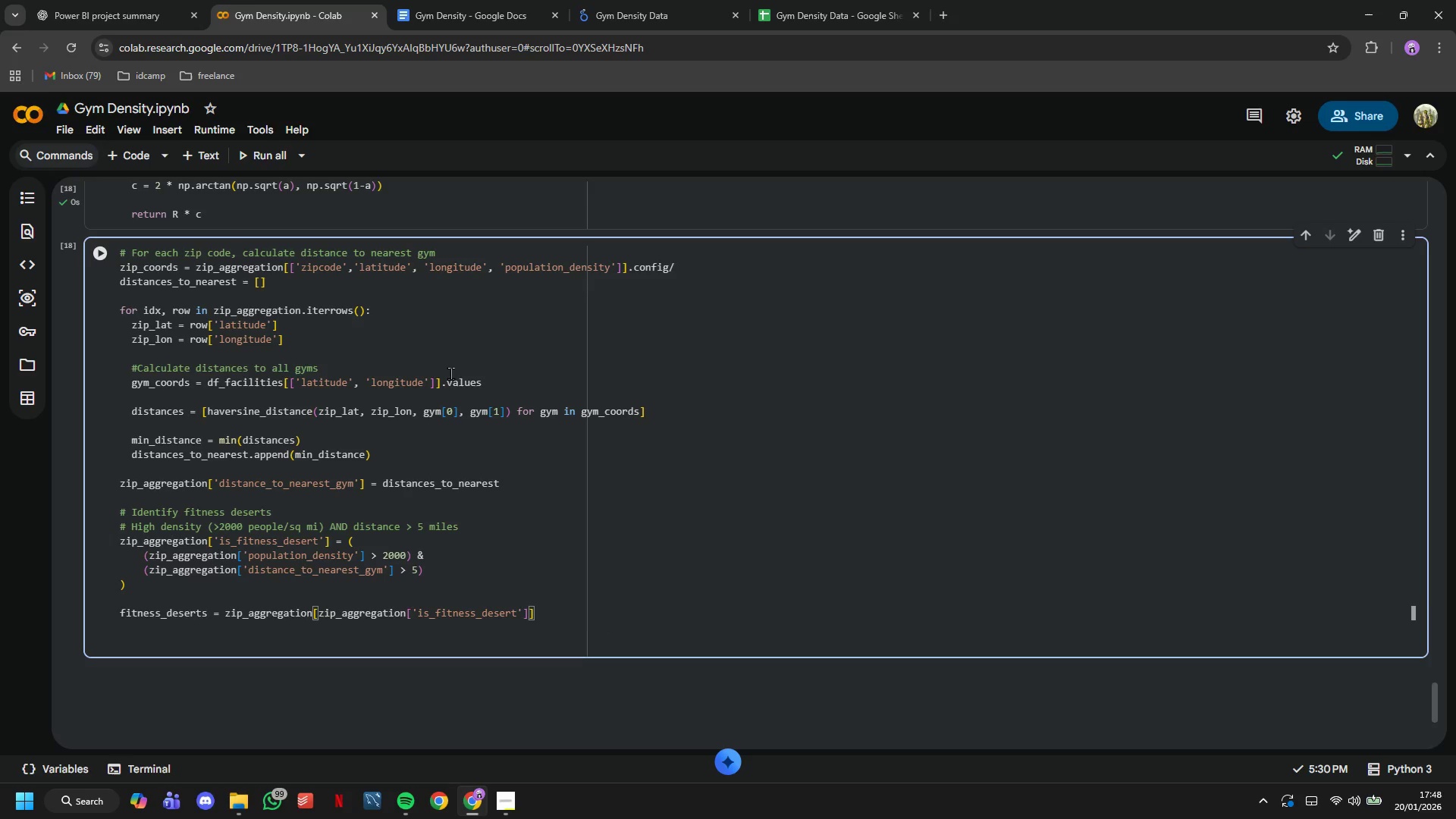 
key(Enter)
 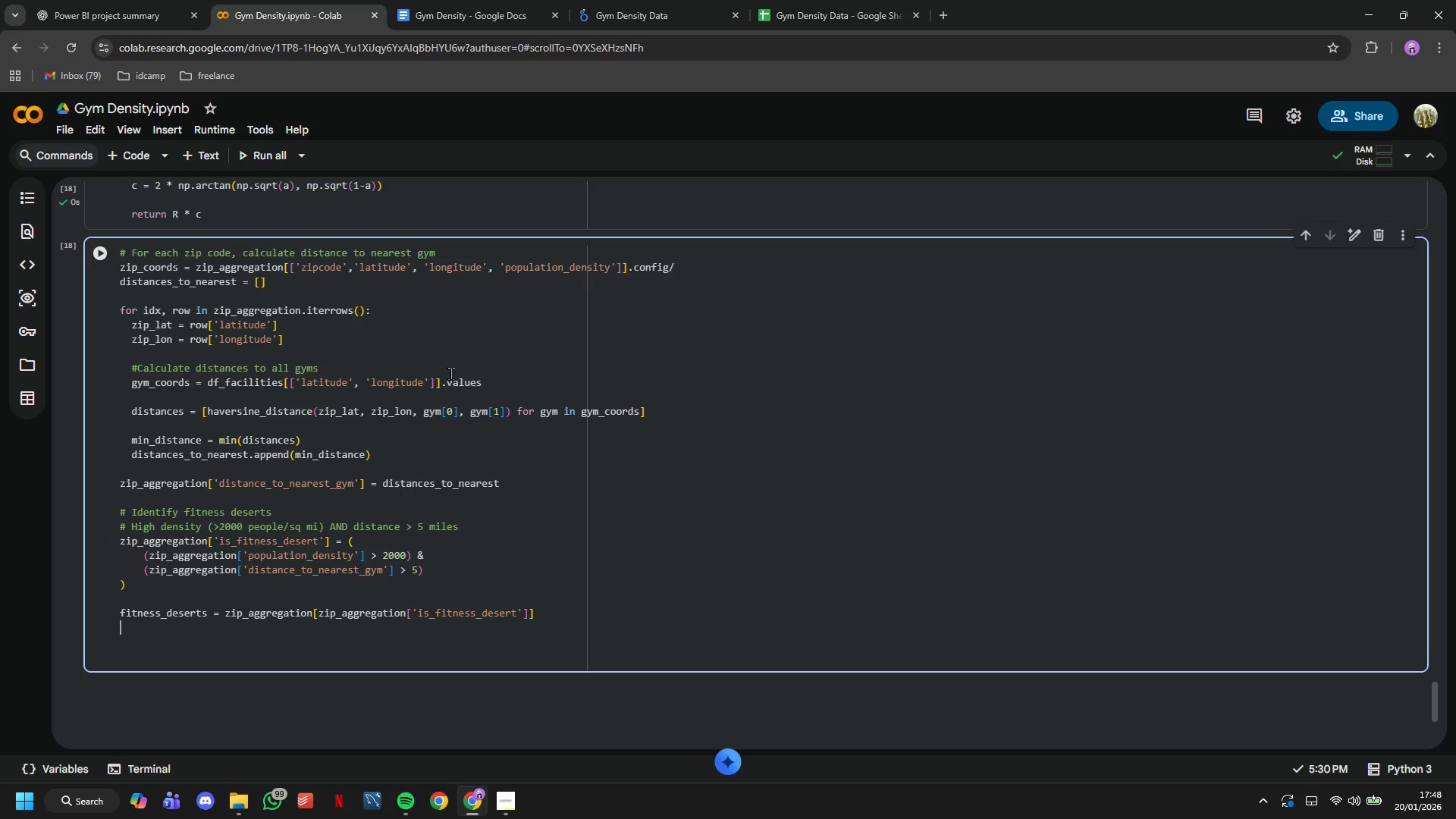 
key(Enter)
 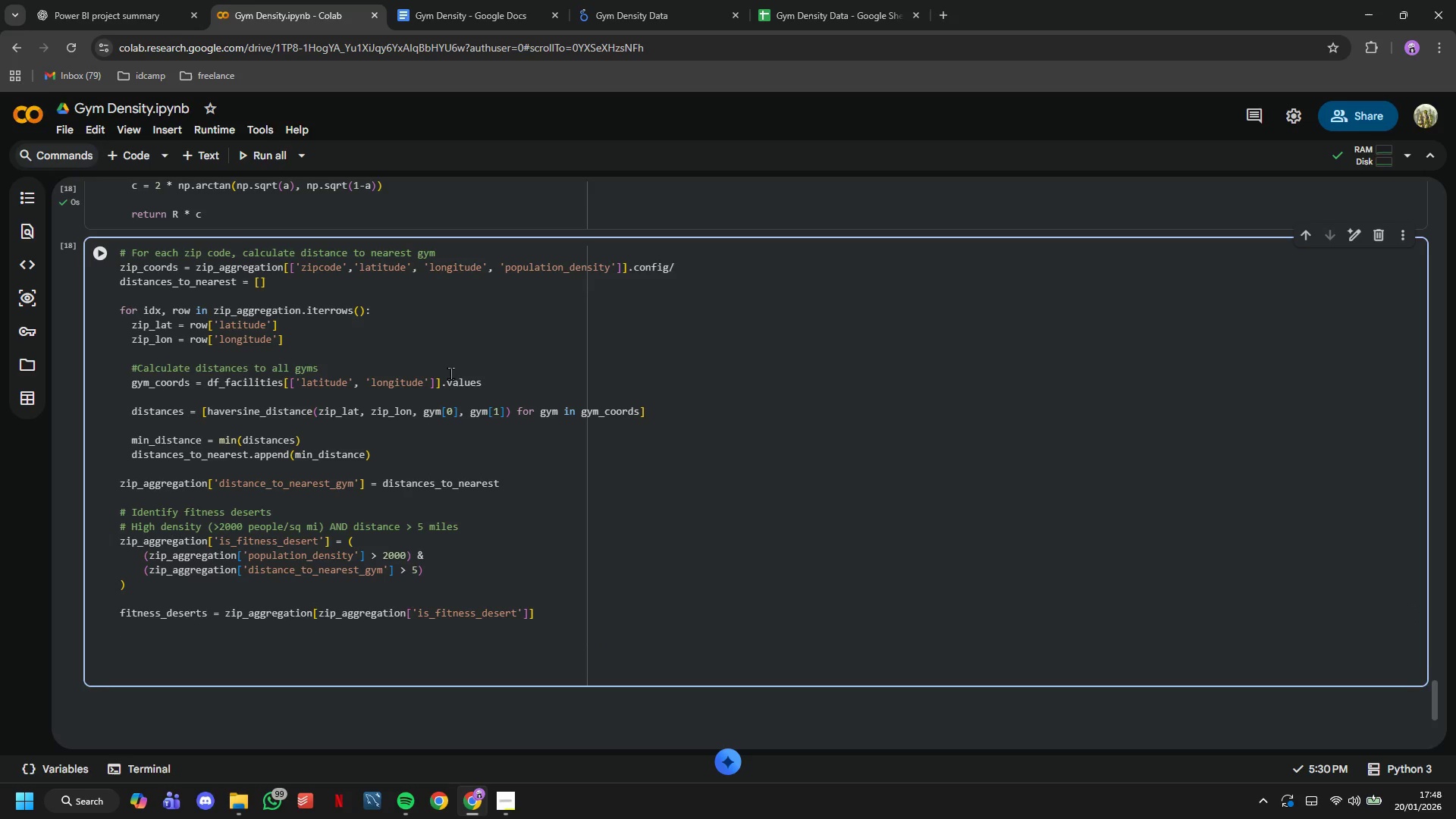 
type(pritn)
key(Backspace)
key(Backspace)
type(t()
key(Backspace)
key(Backspace)
type(nt(")
 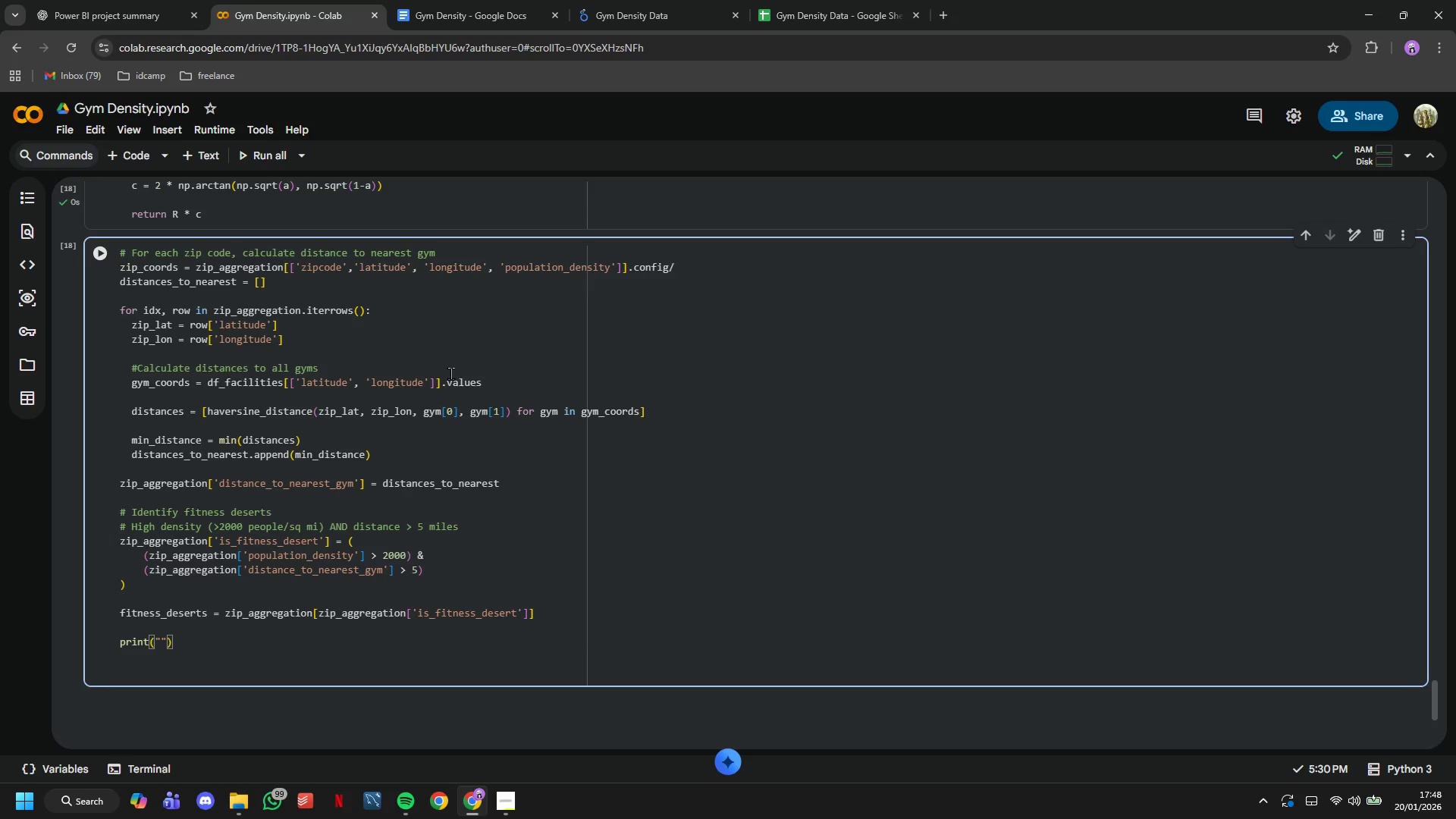 
key(ArrowLeft)
 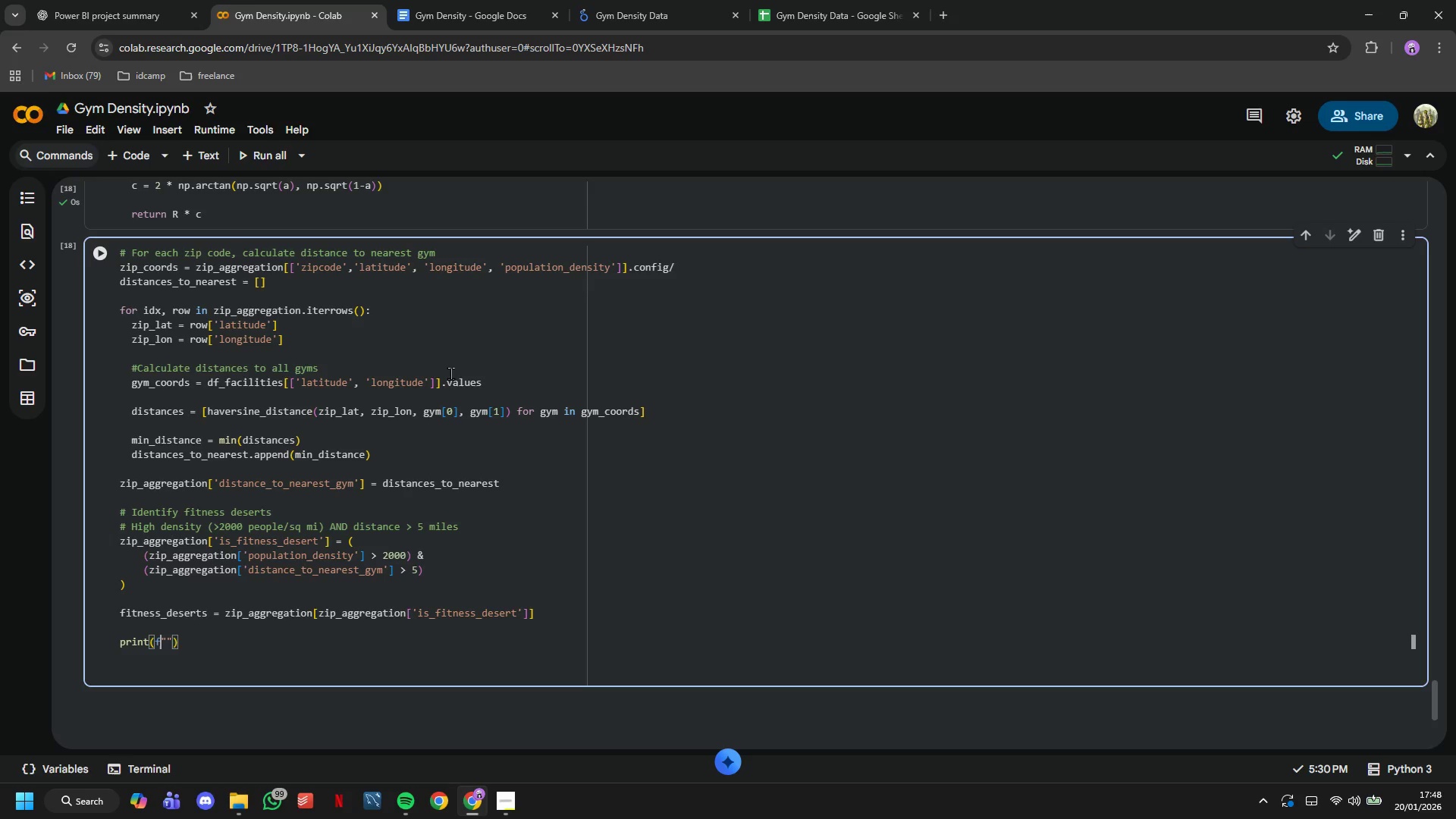 
key(F)
 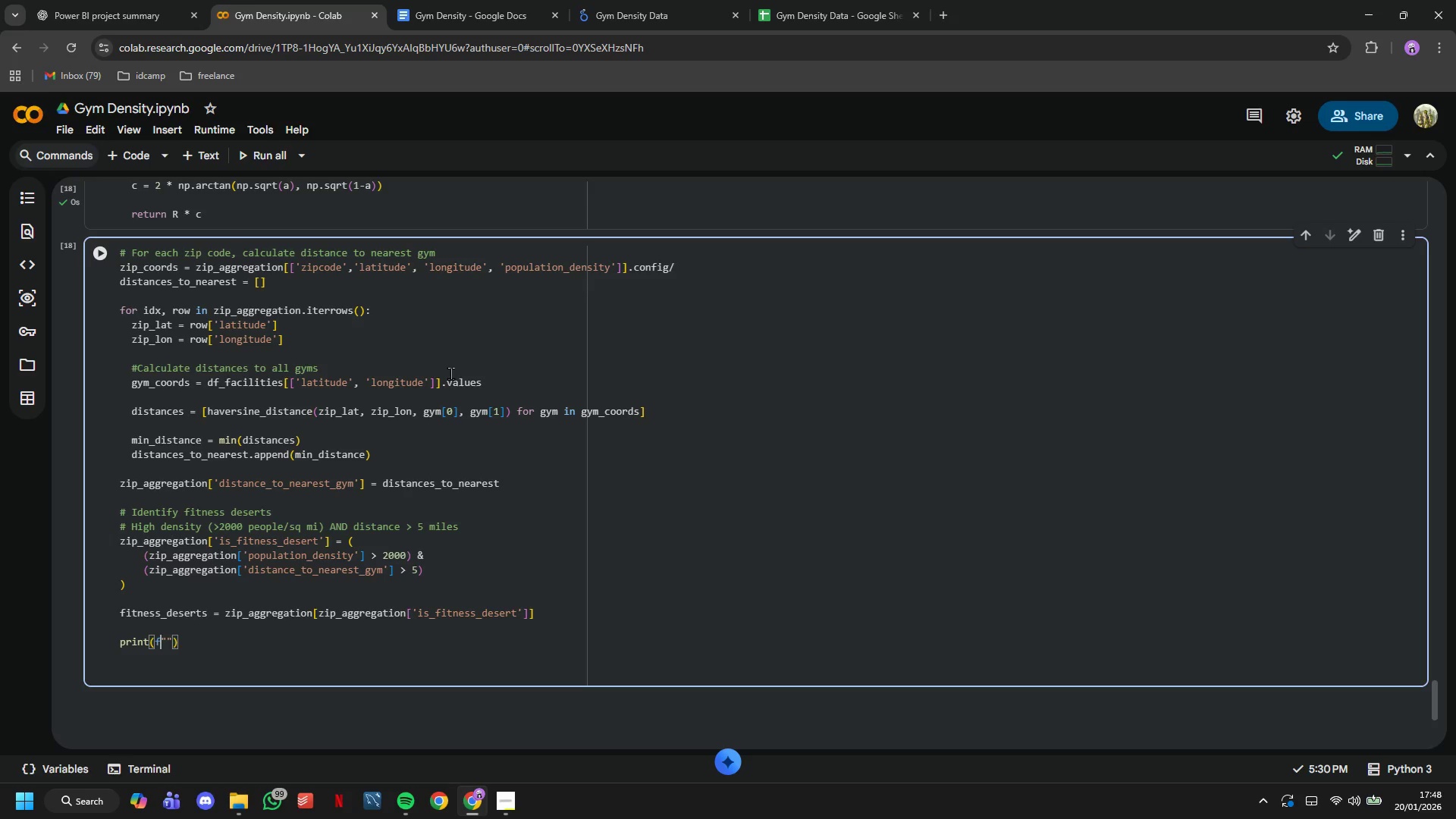 
key(ArrowRight)
 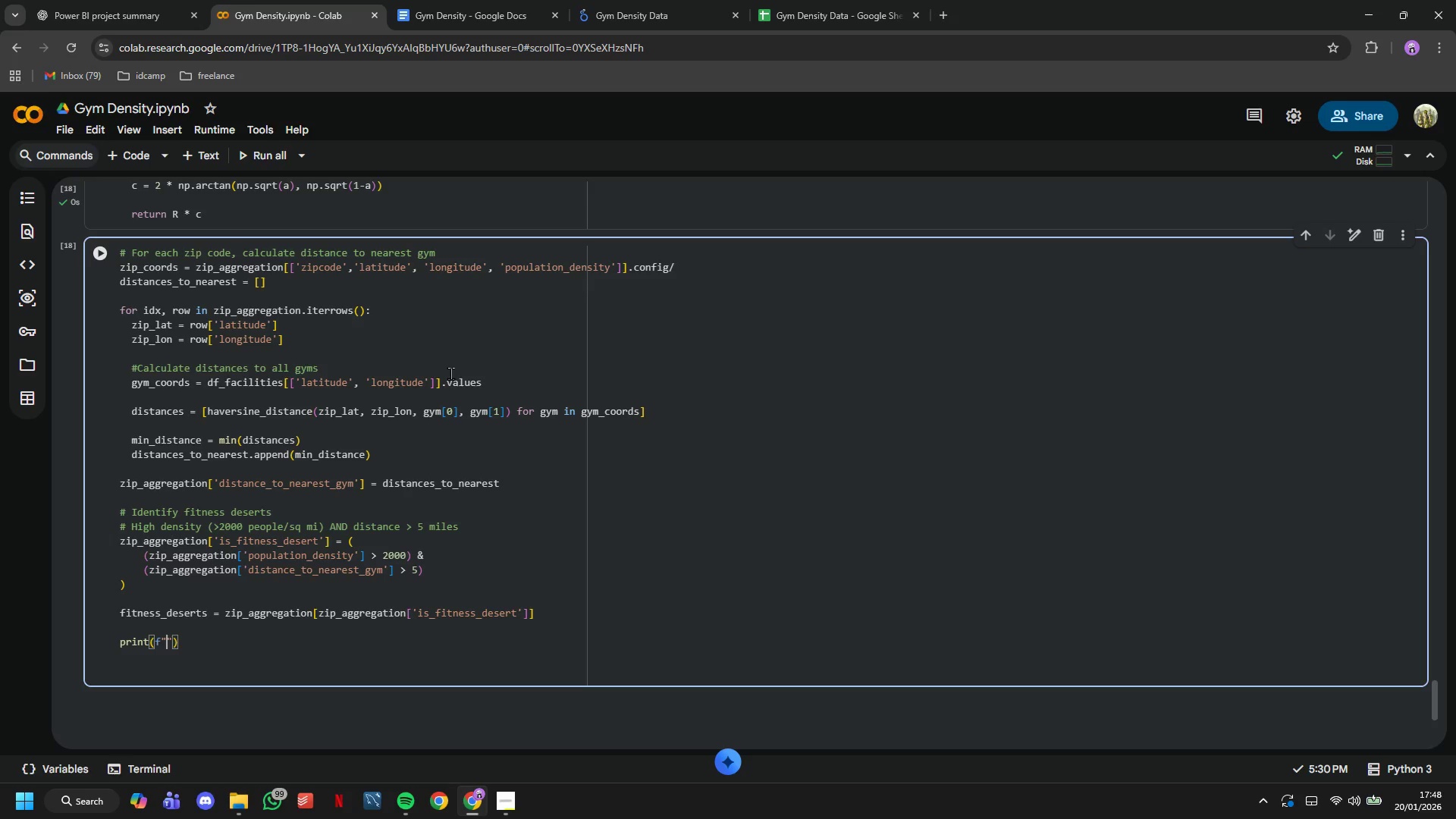 
type(Identified {len(fitness_dese)
key(Tab)
 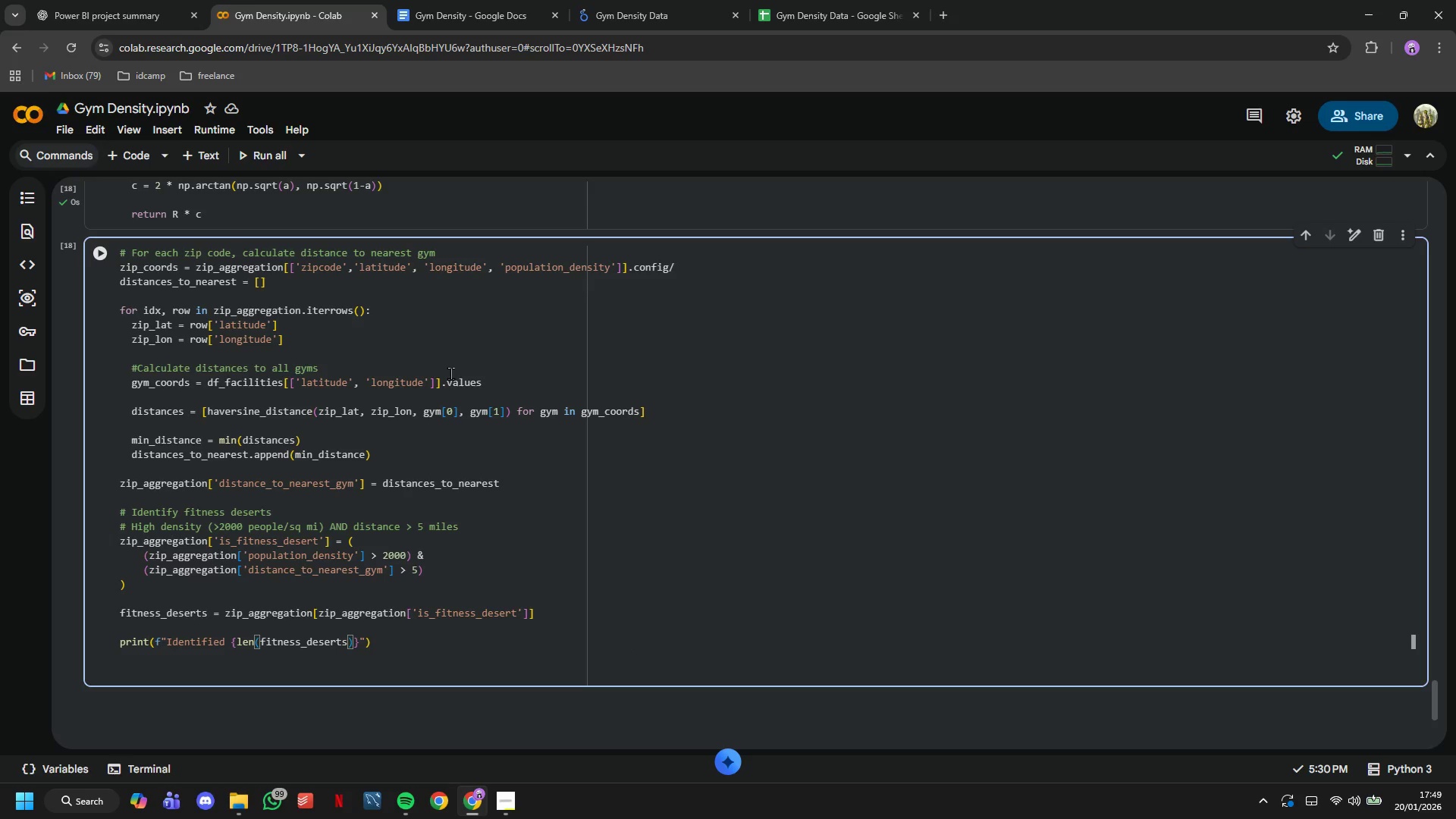 
 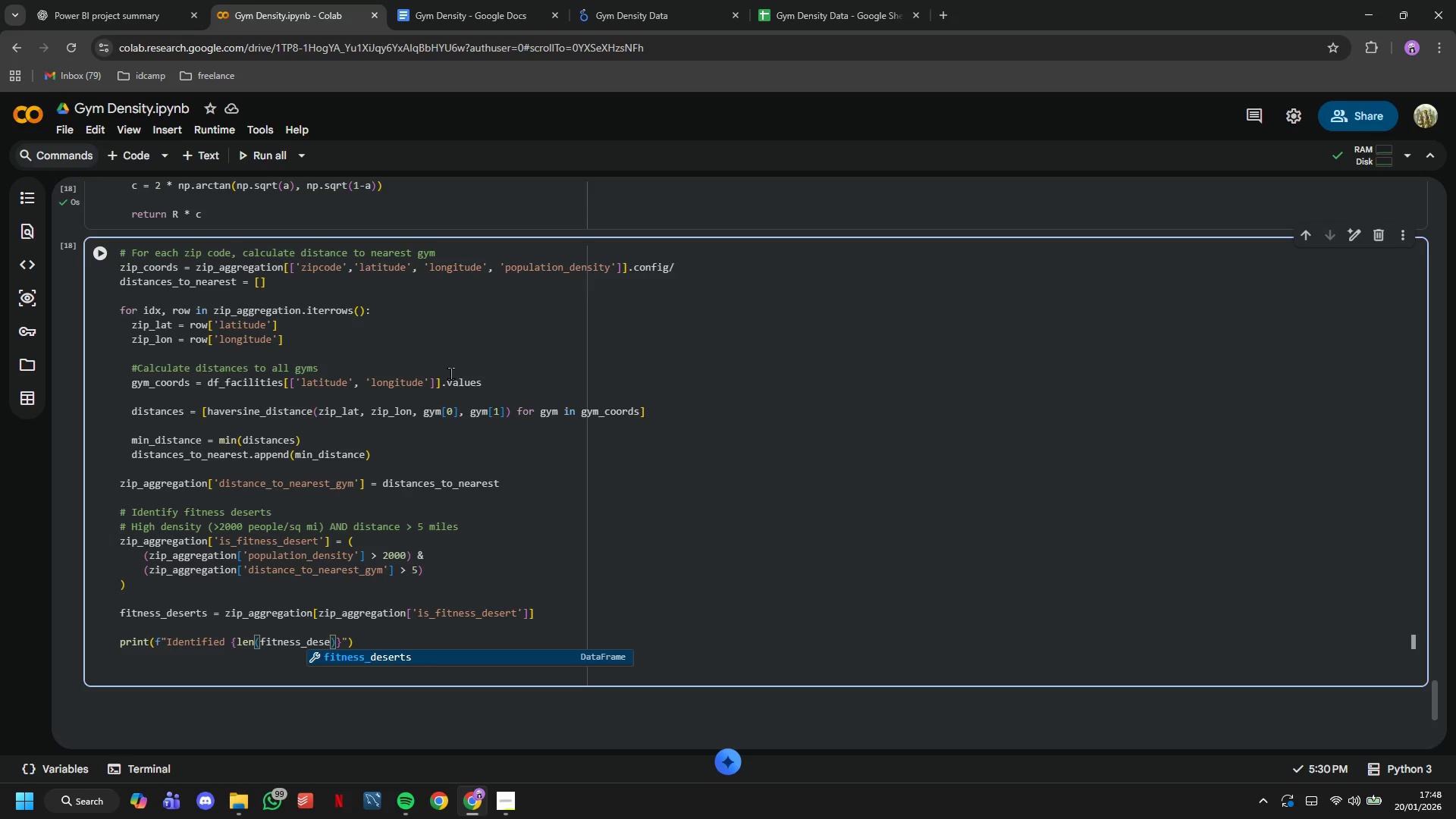 
key(ArrowRight)
 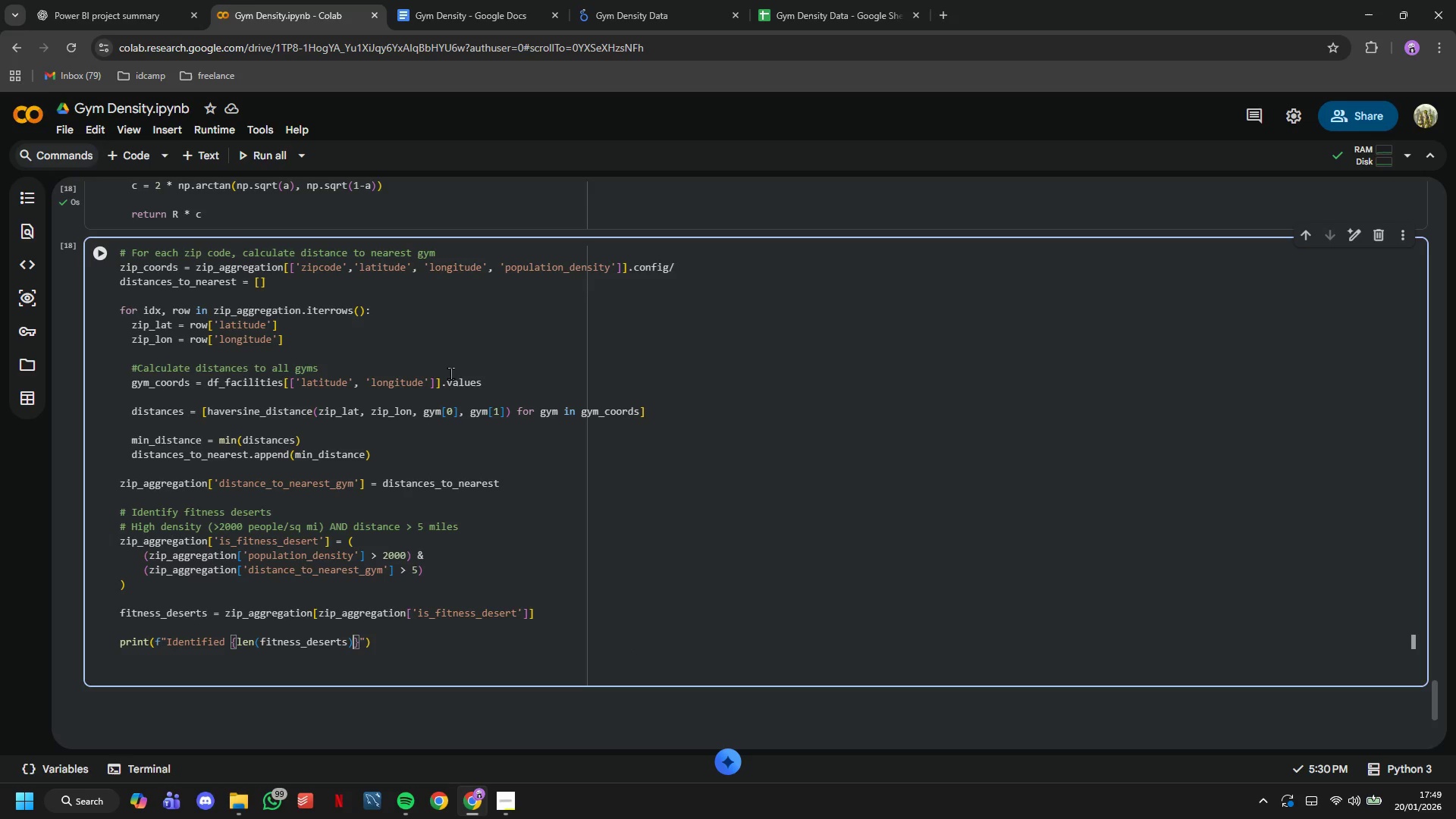 
key(ArrowRight)
 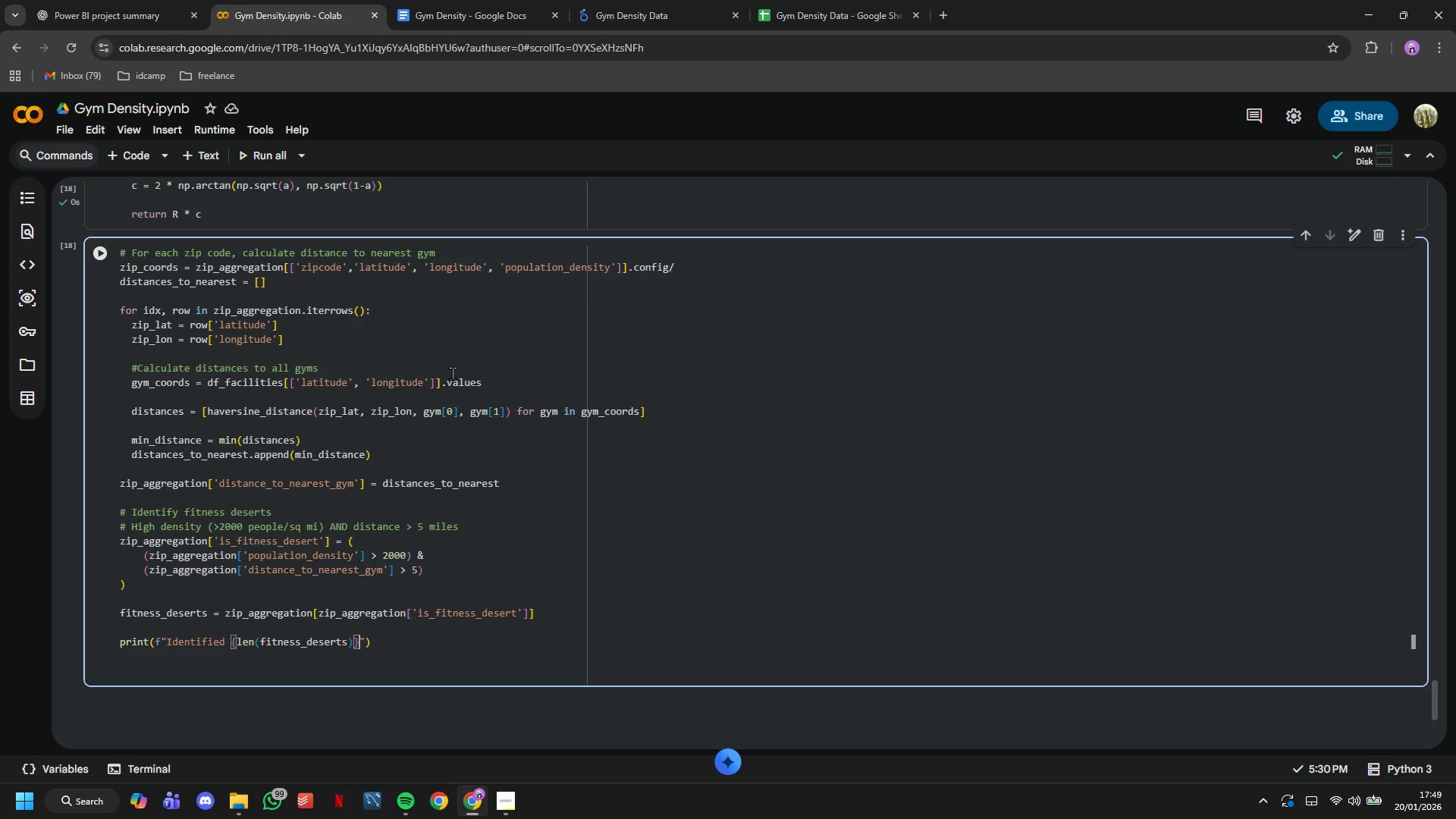 
type( fitness se)
key(Backspace)
key(Backspace)
type(deserts)
 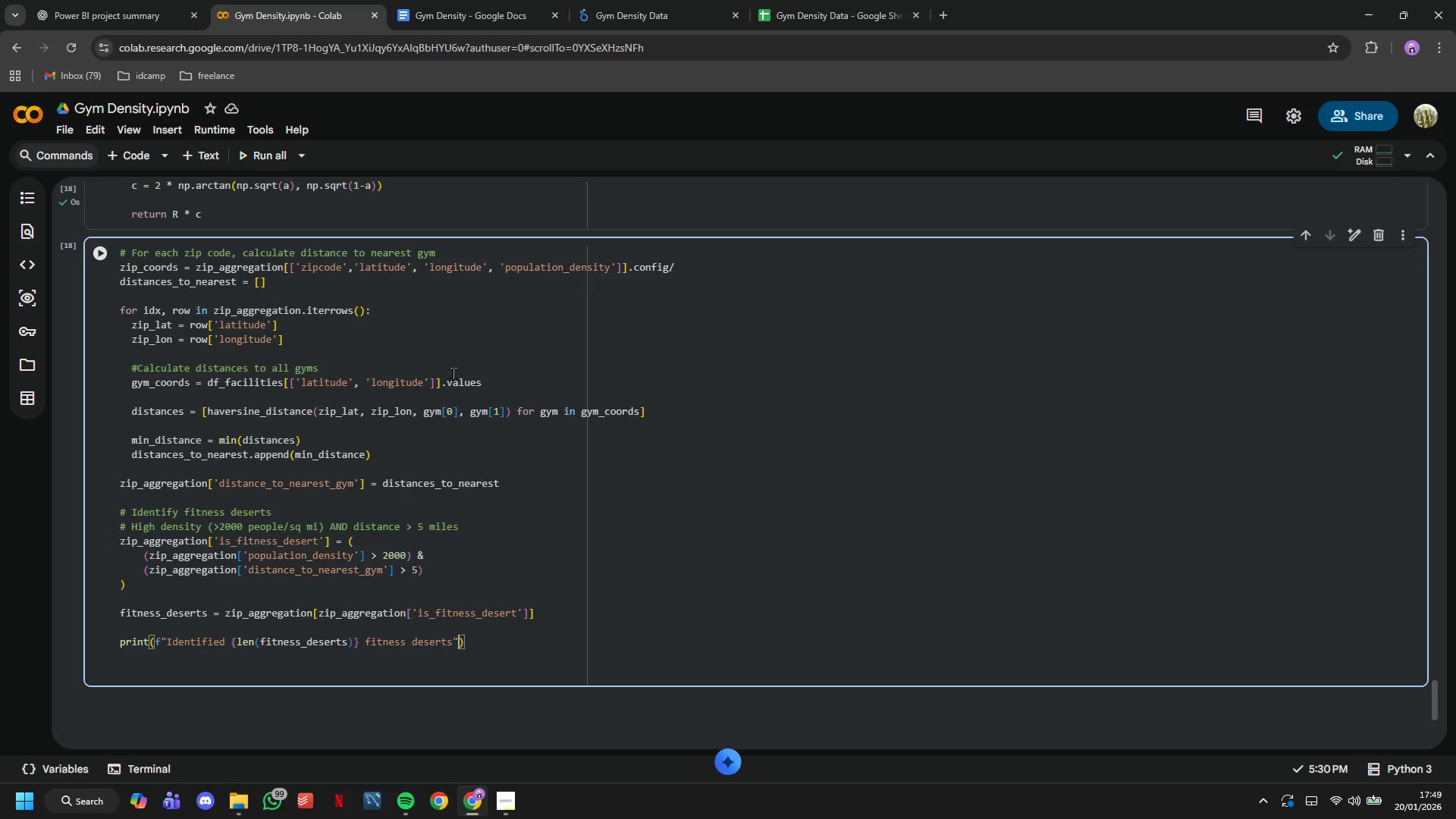 
key(ArrowRight)
 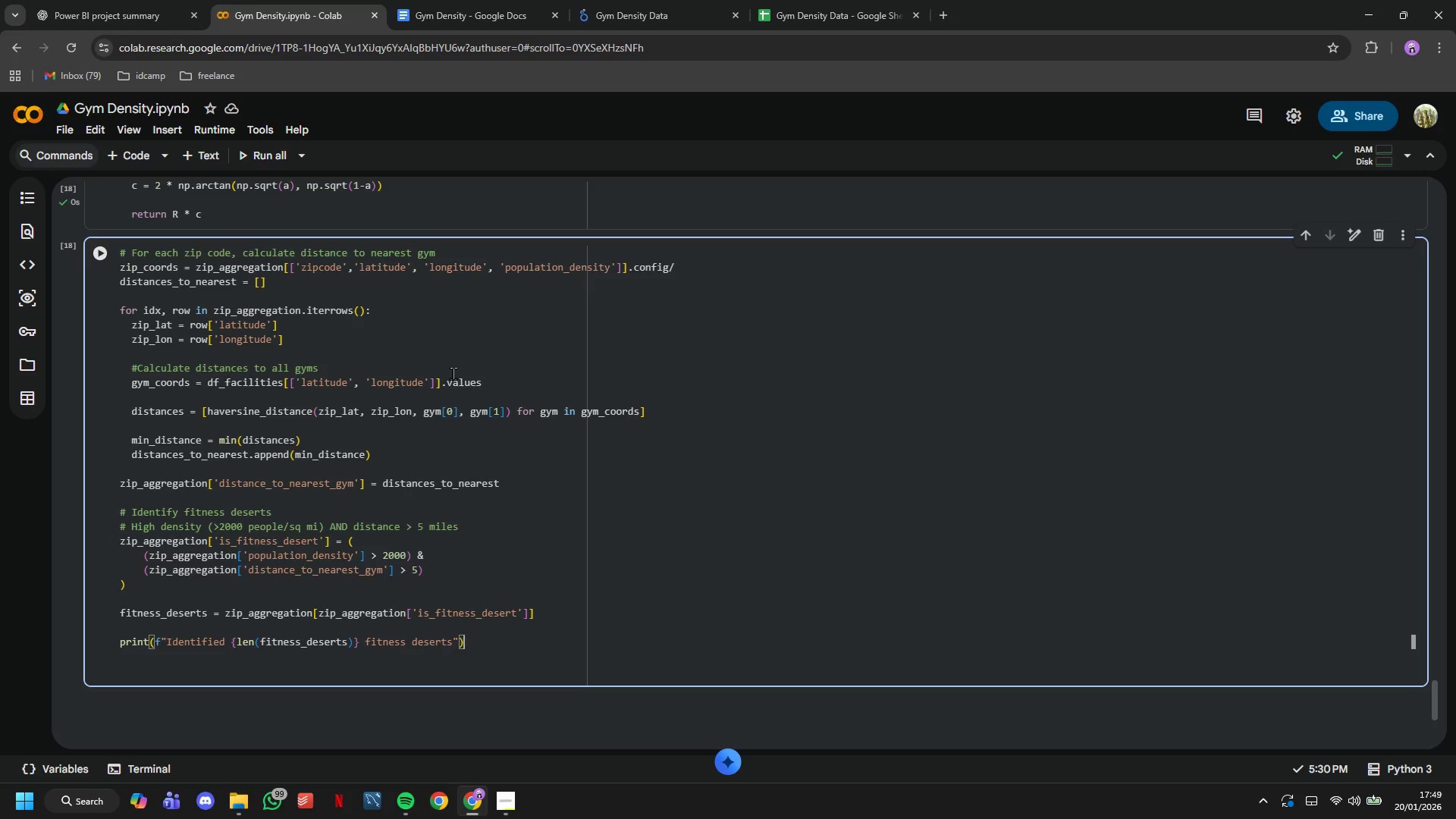 
key(ArrowRight)
 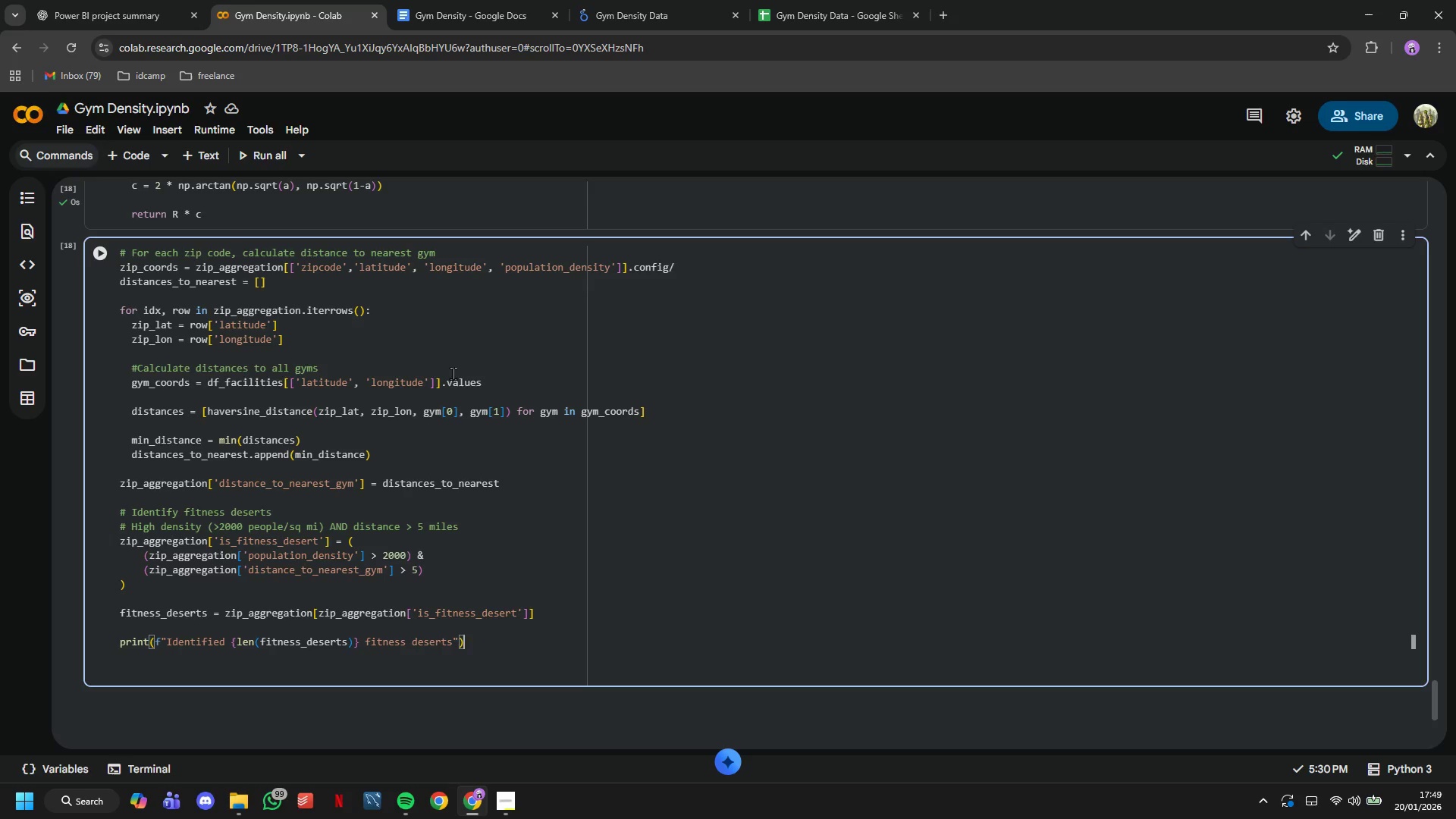 
key(ArrowRight)
 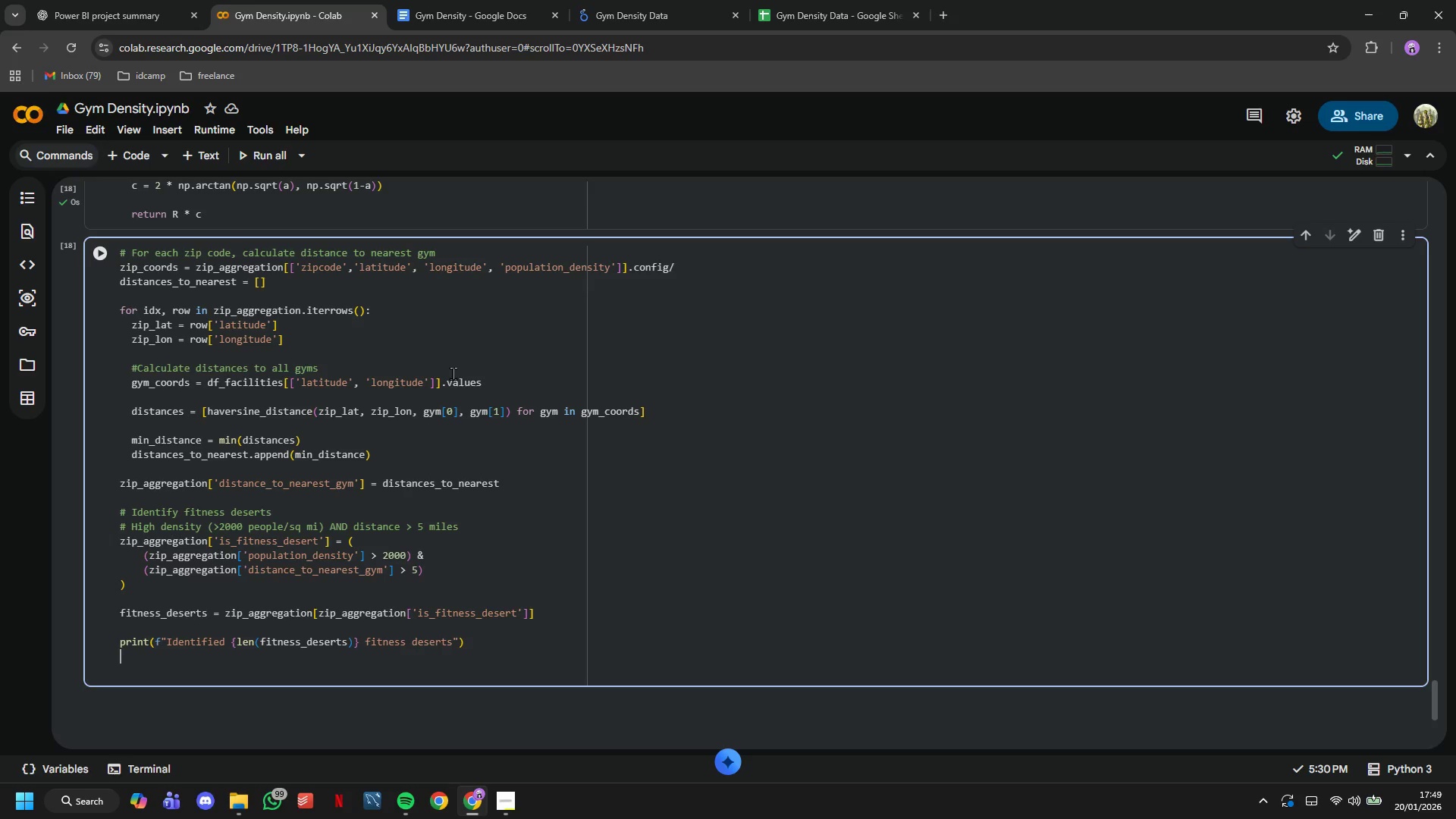 
key(Enter)
 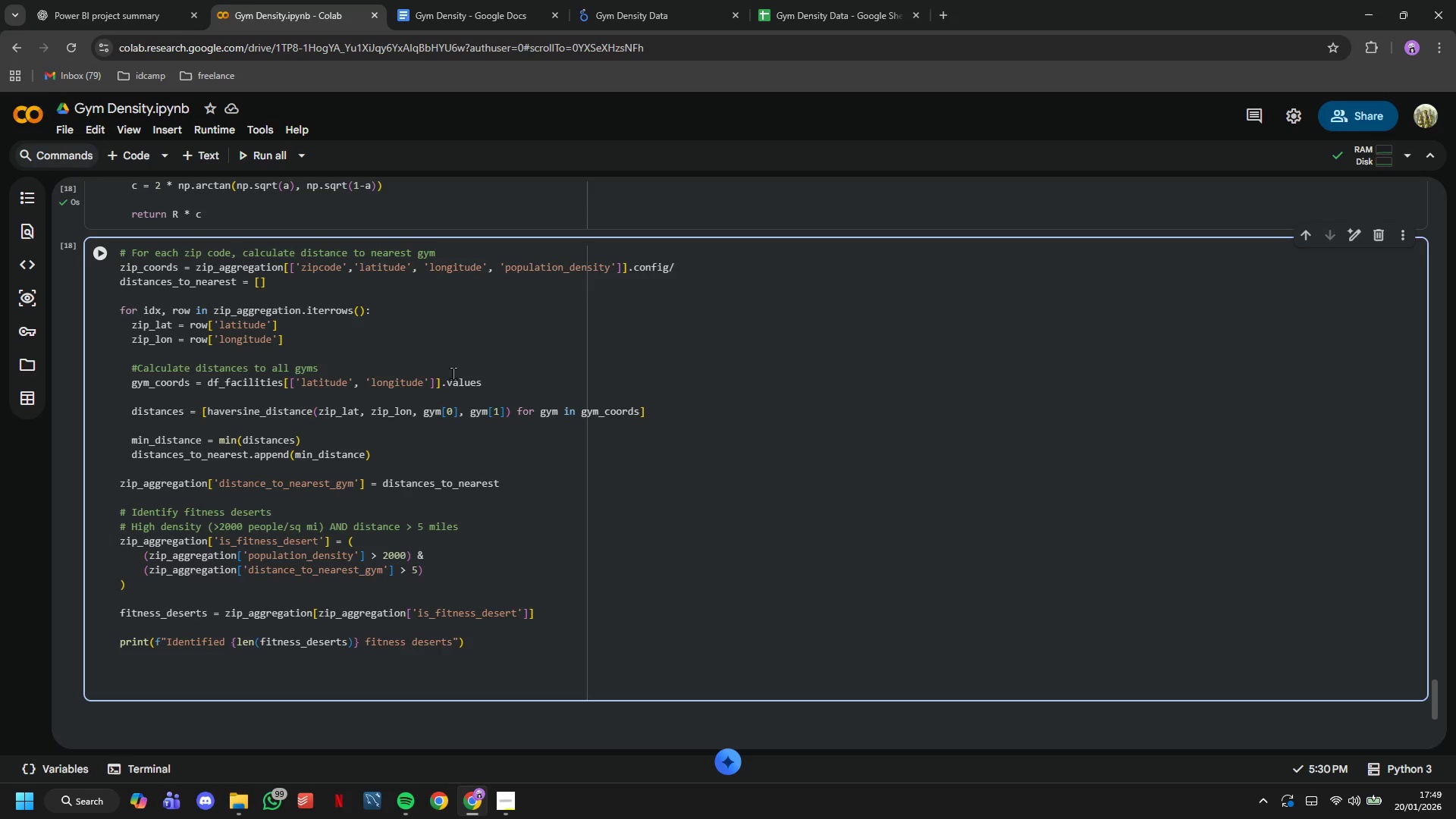 
key(Backspace)
 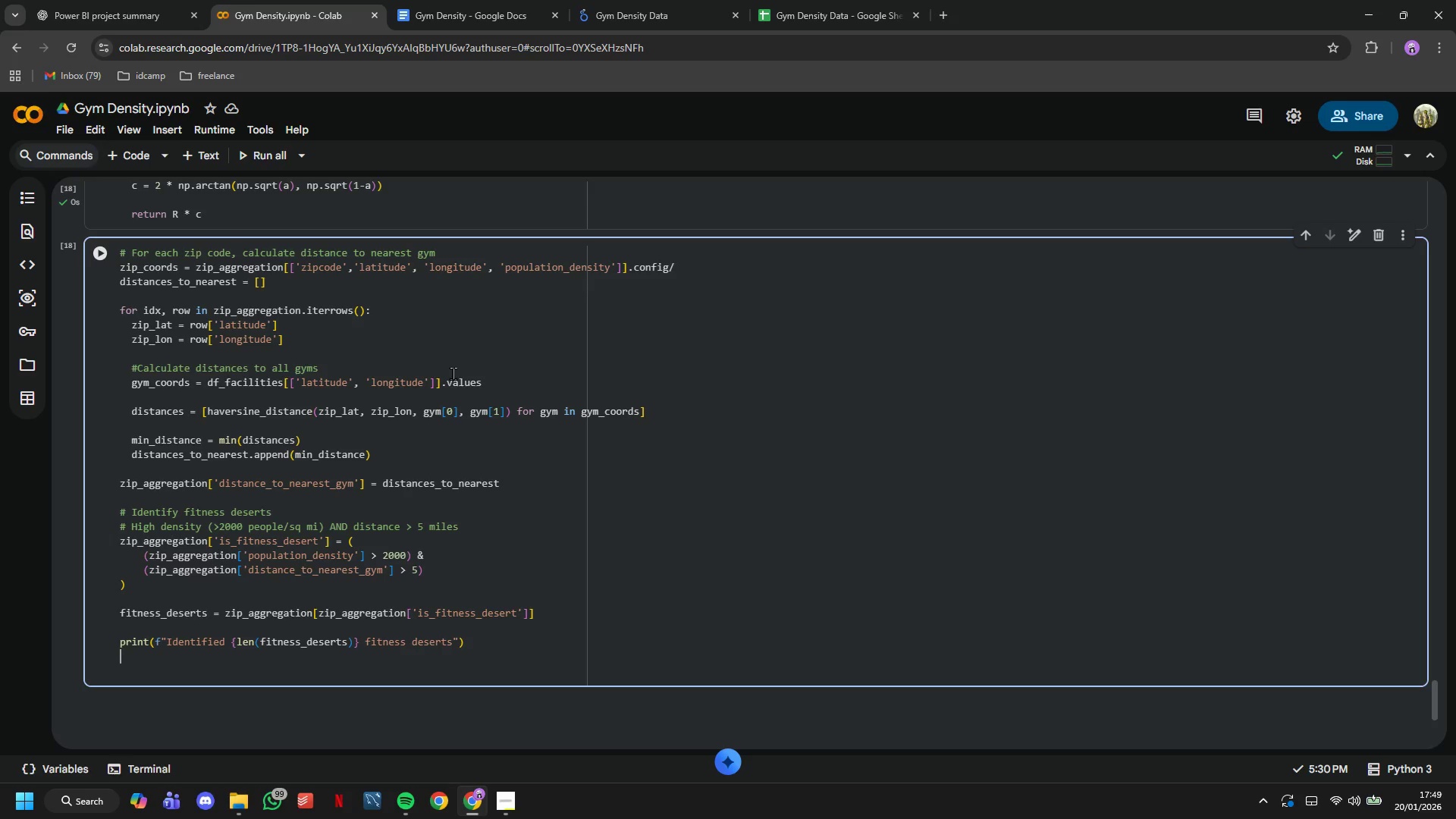 
key(Backspace)
 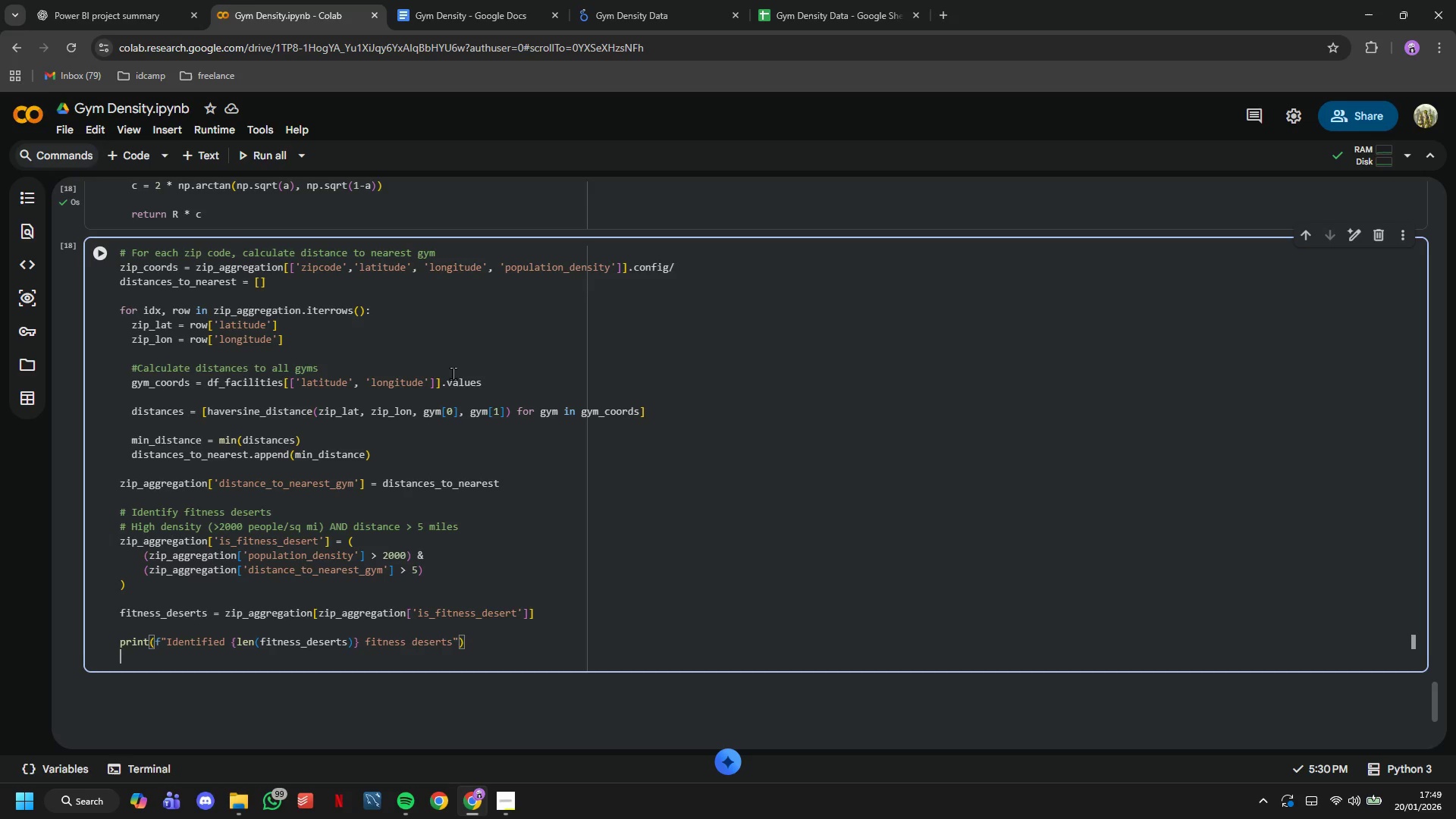 
key(ArrowRight)
 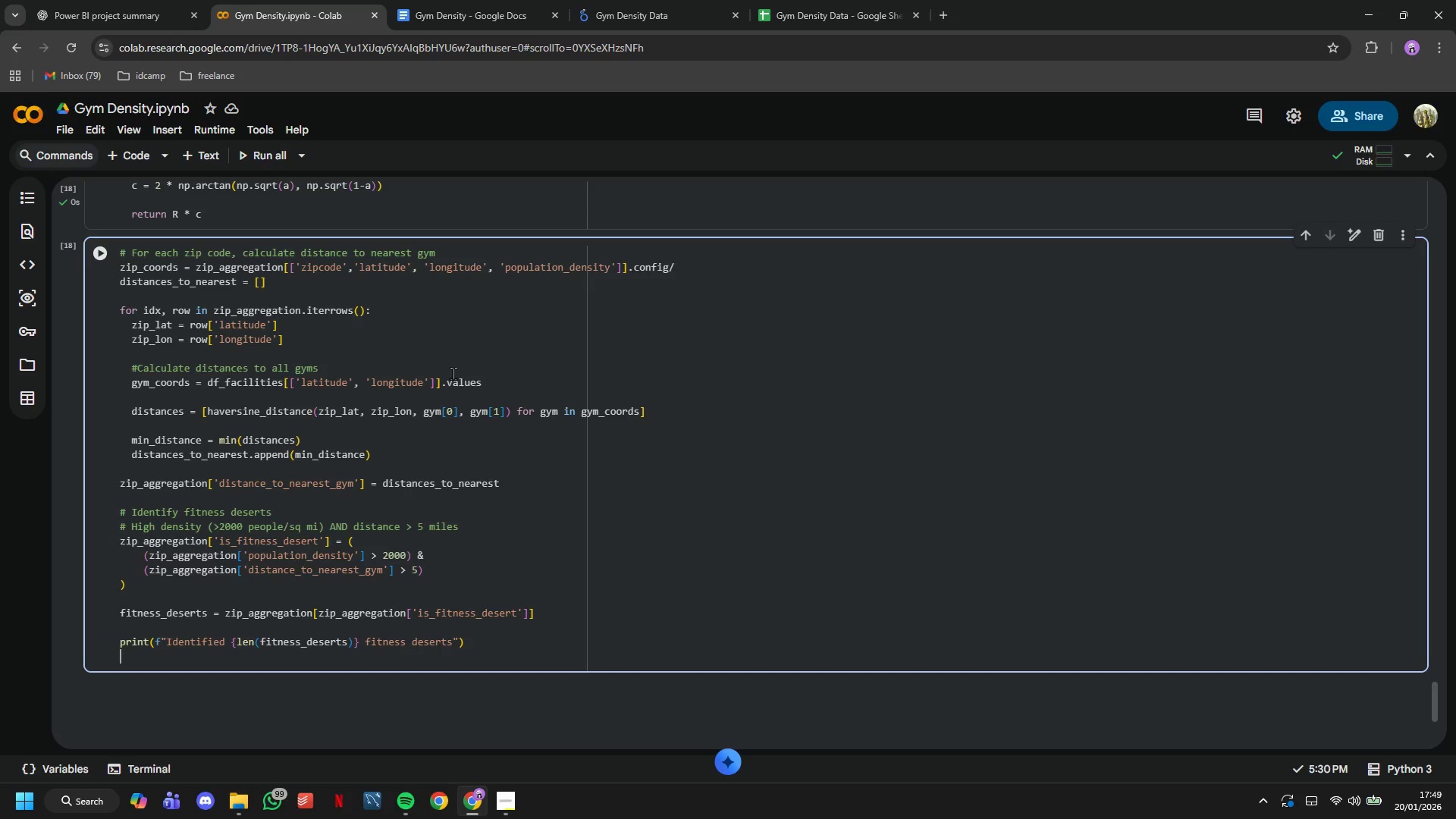 
type(print(f" High density areas > 5 miles from nearest gyn)
 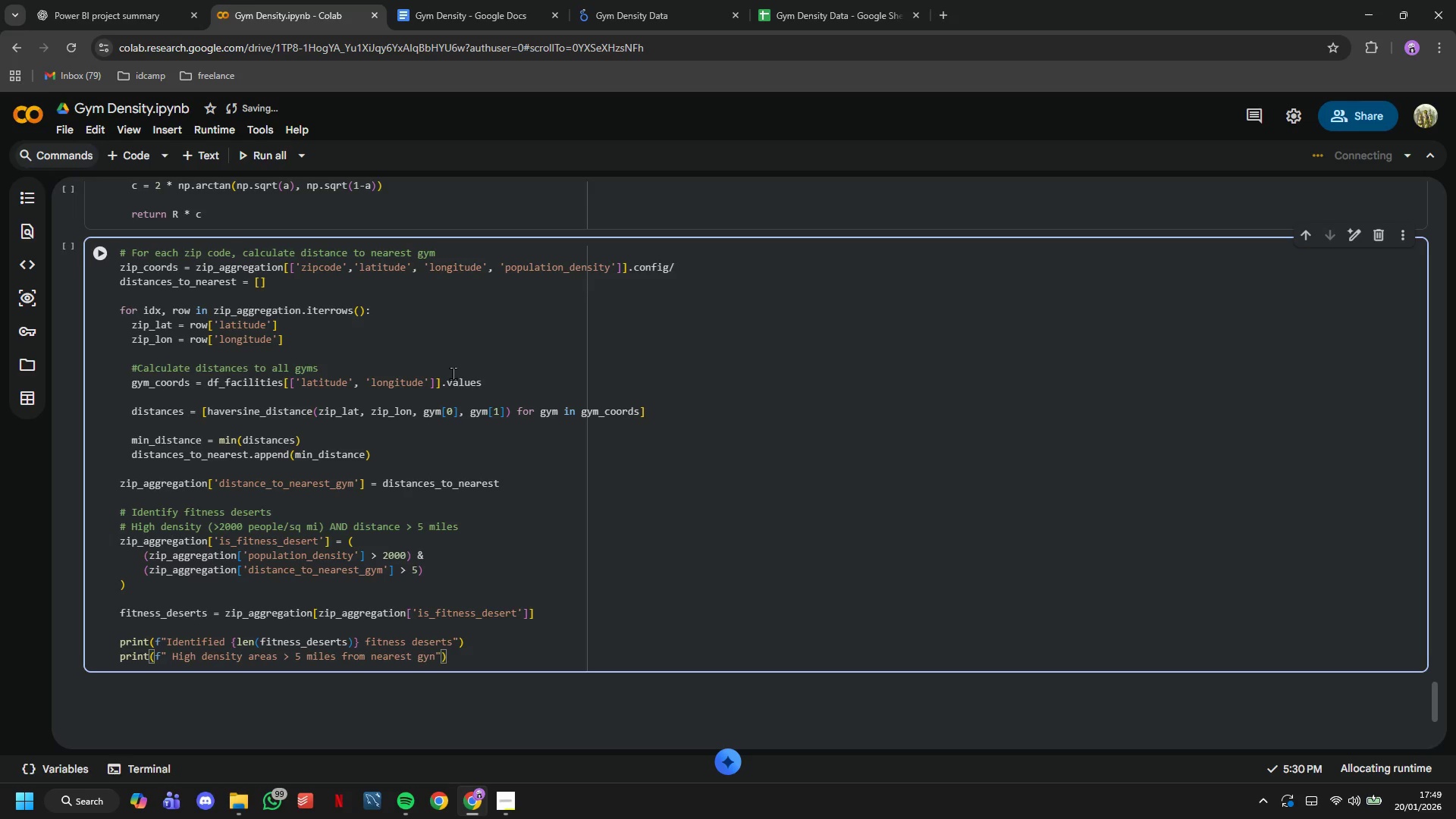 
key(Backspace)
 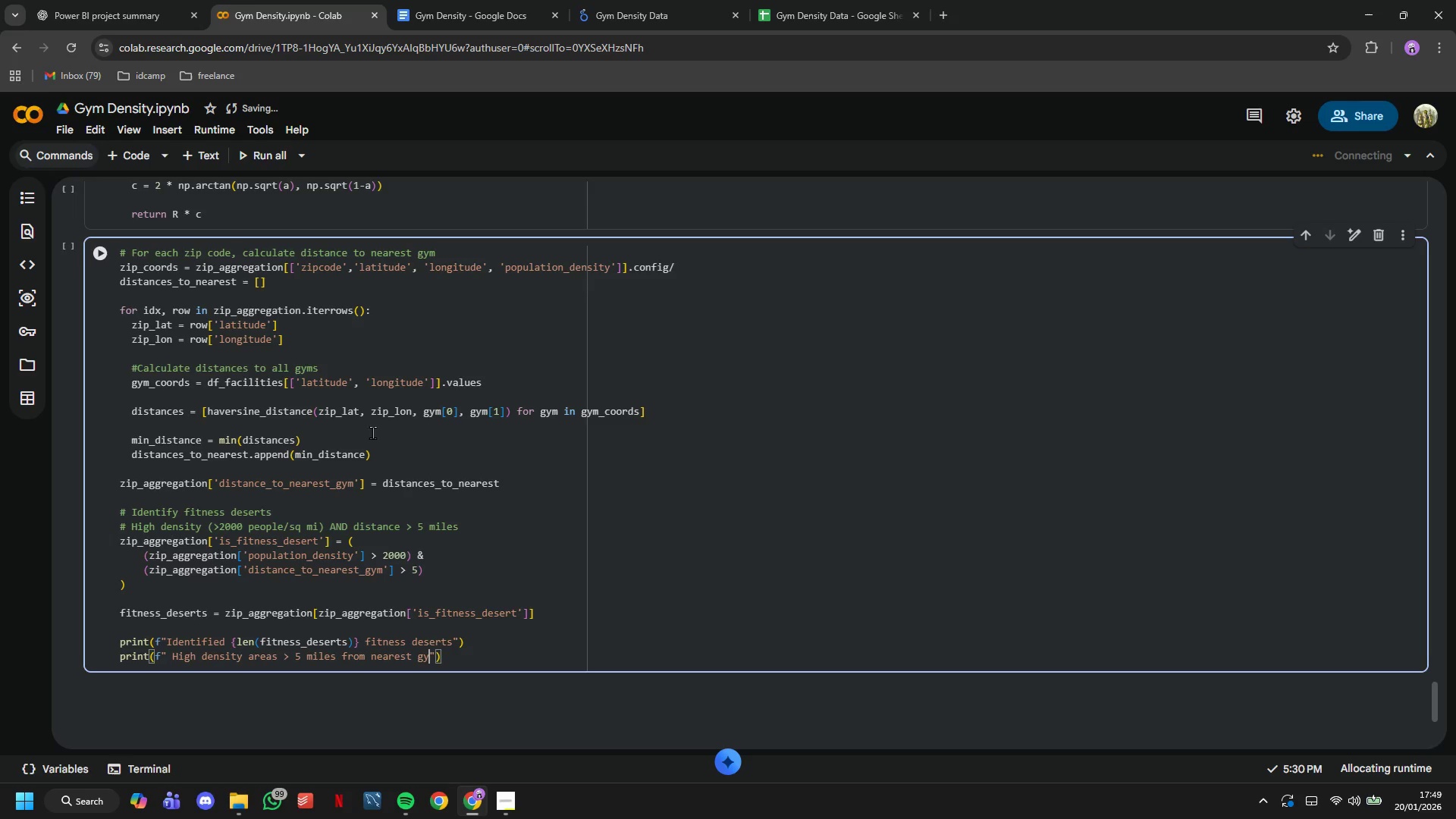 
key(M)
 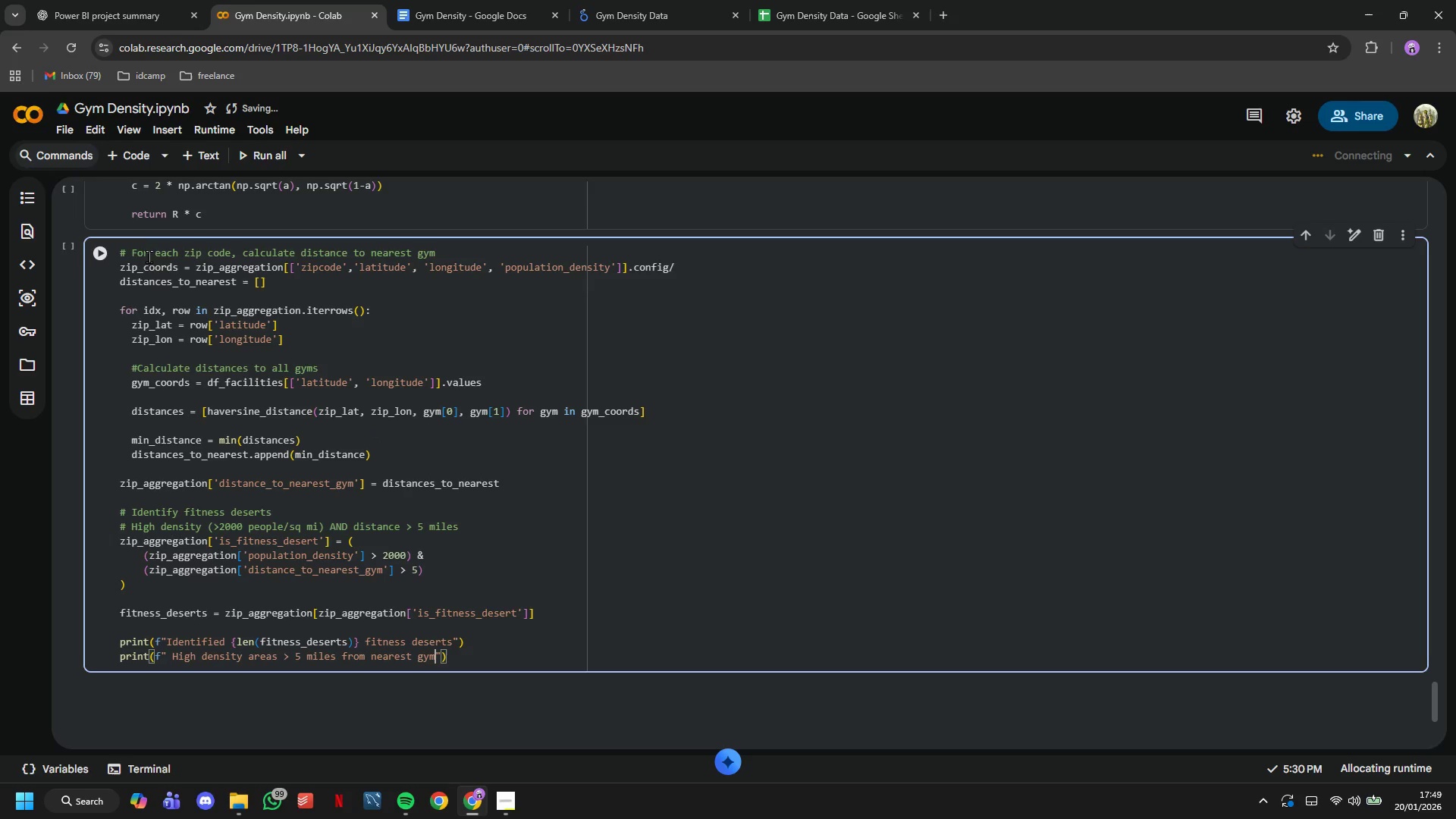 
left_click([102, 249])
 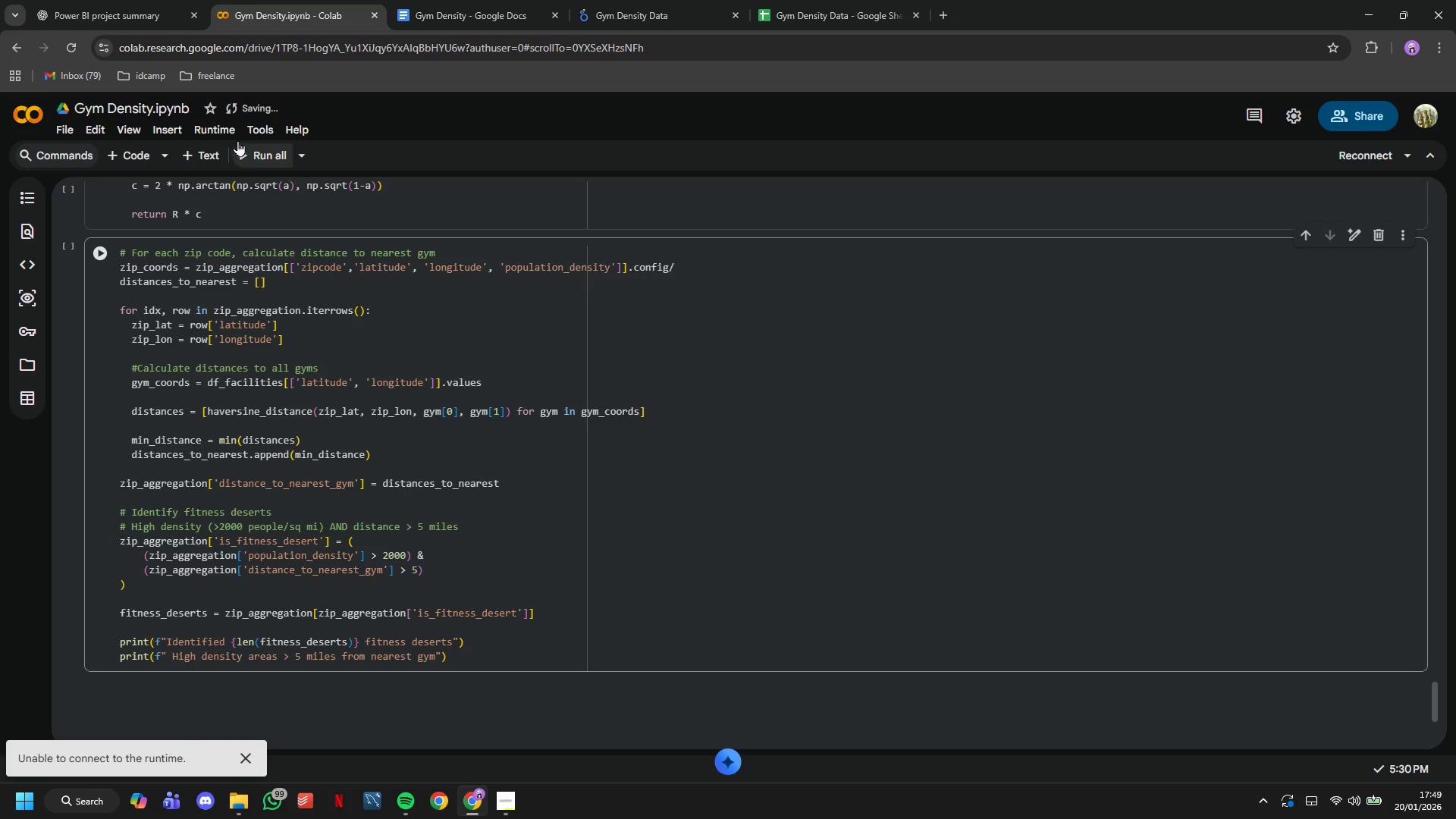 
left_click([234, 135])
 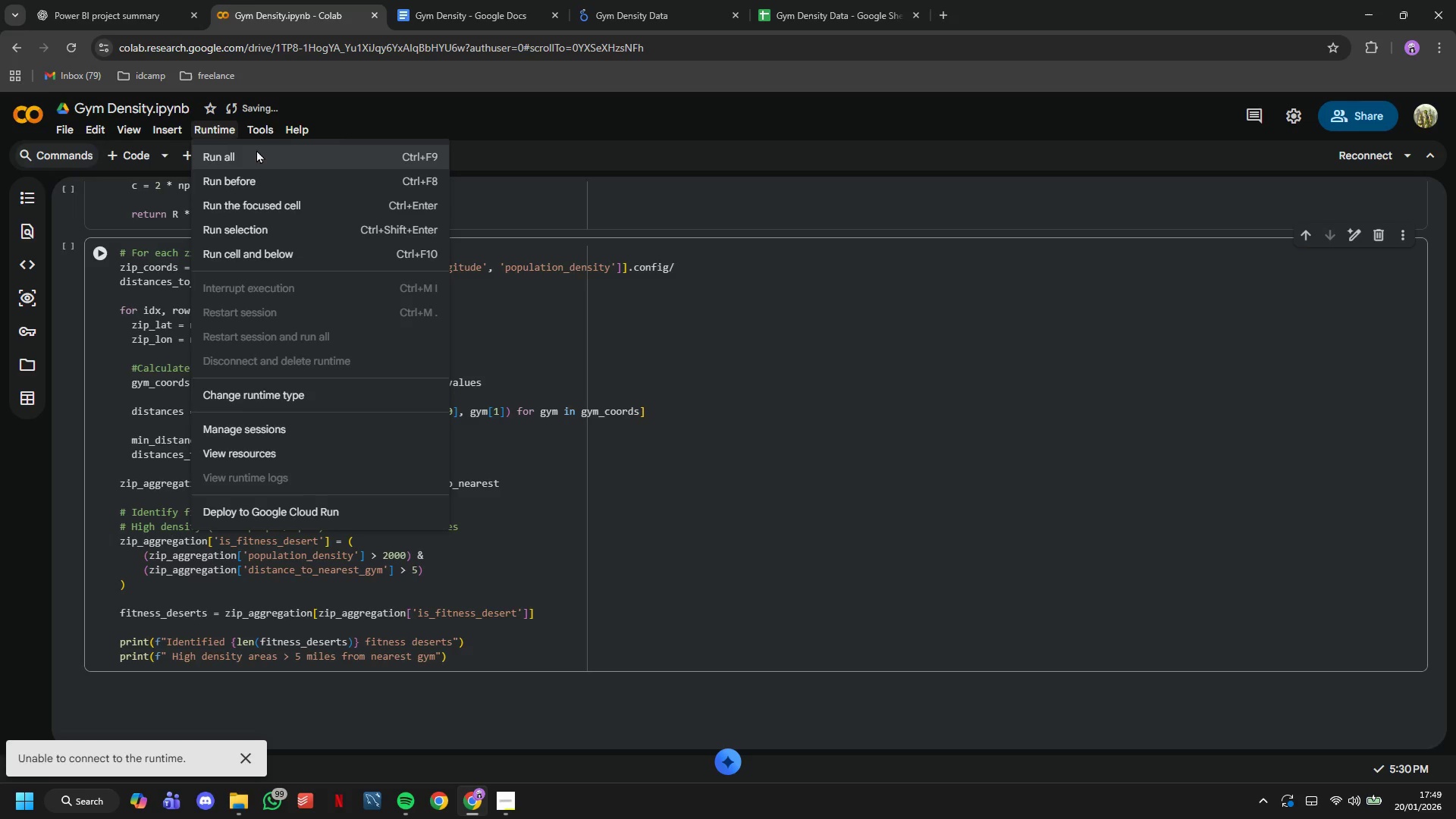 
left_click([259, 152])
 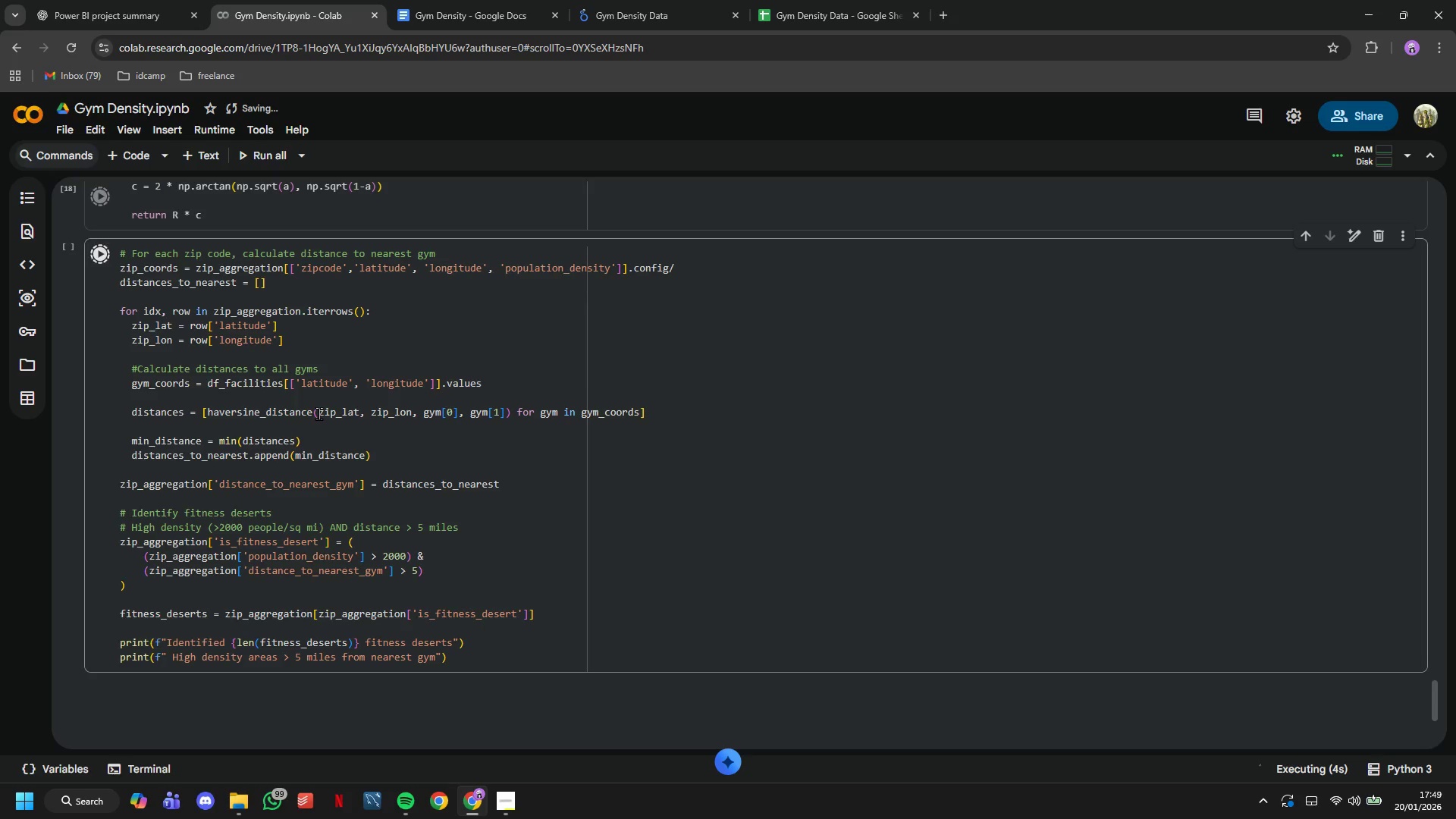 
wait(19.92)
 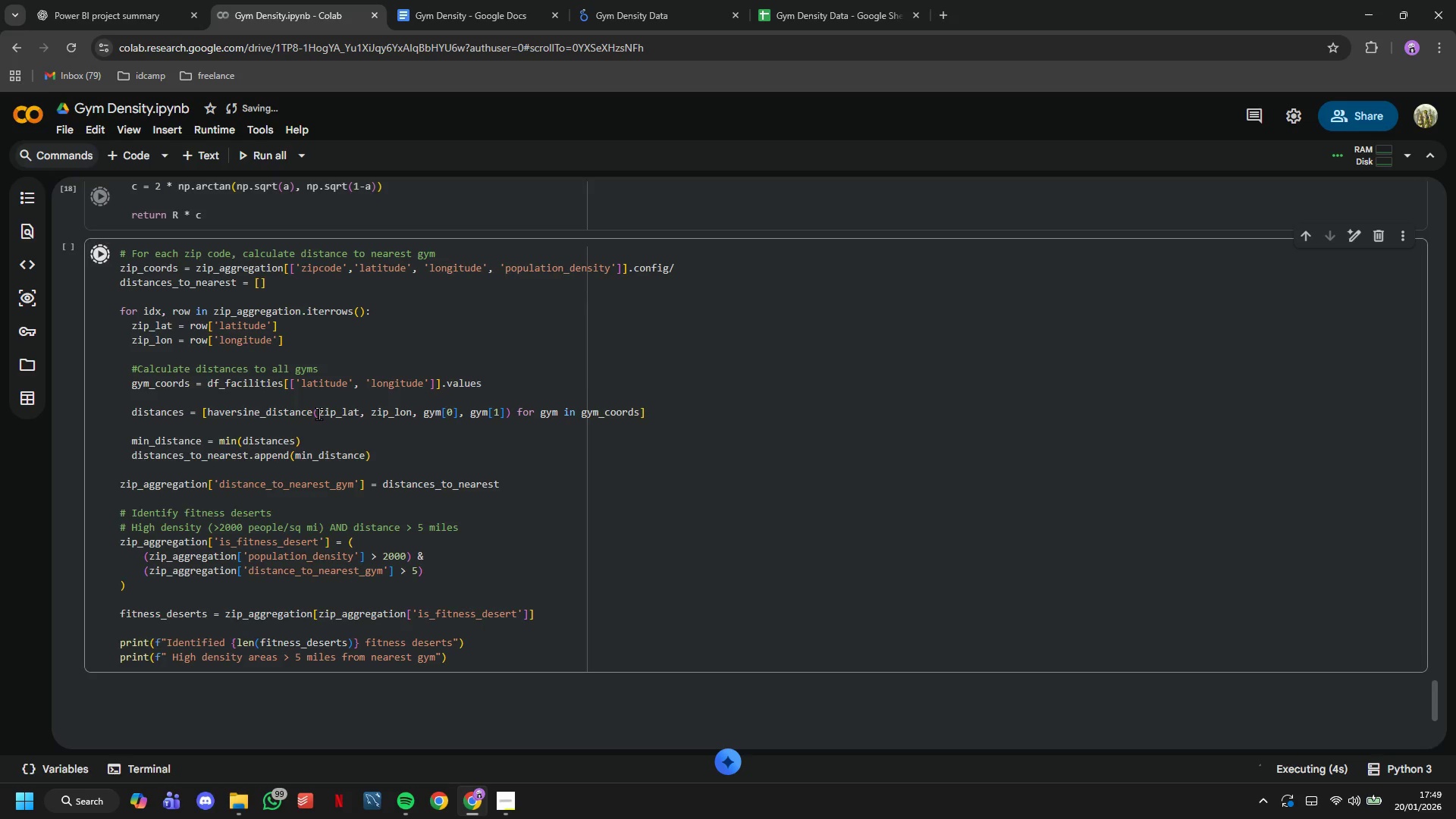 
scroll: coordinate [280, 425], scroll_direction: up, amount: 3.0
 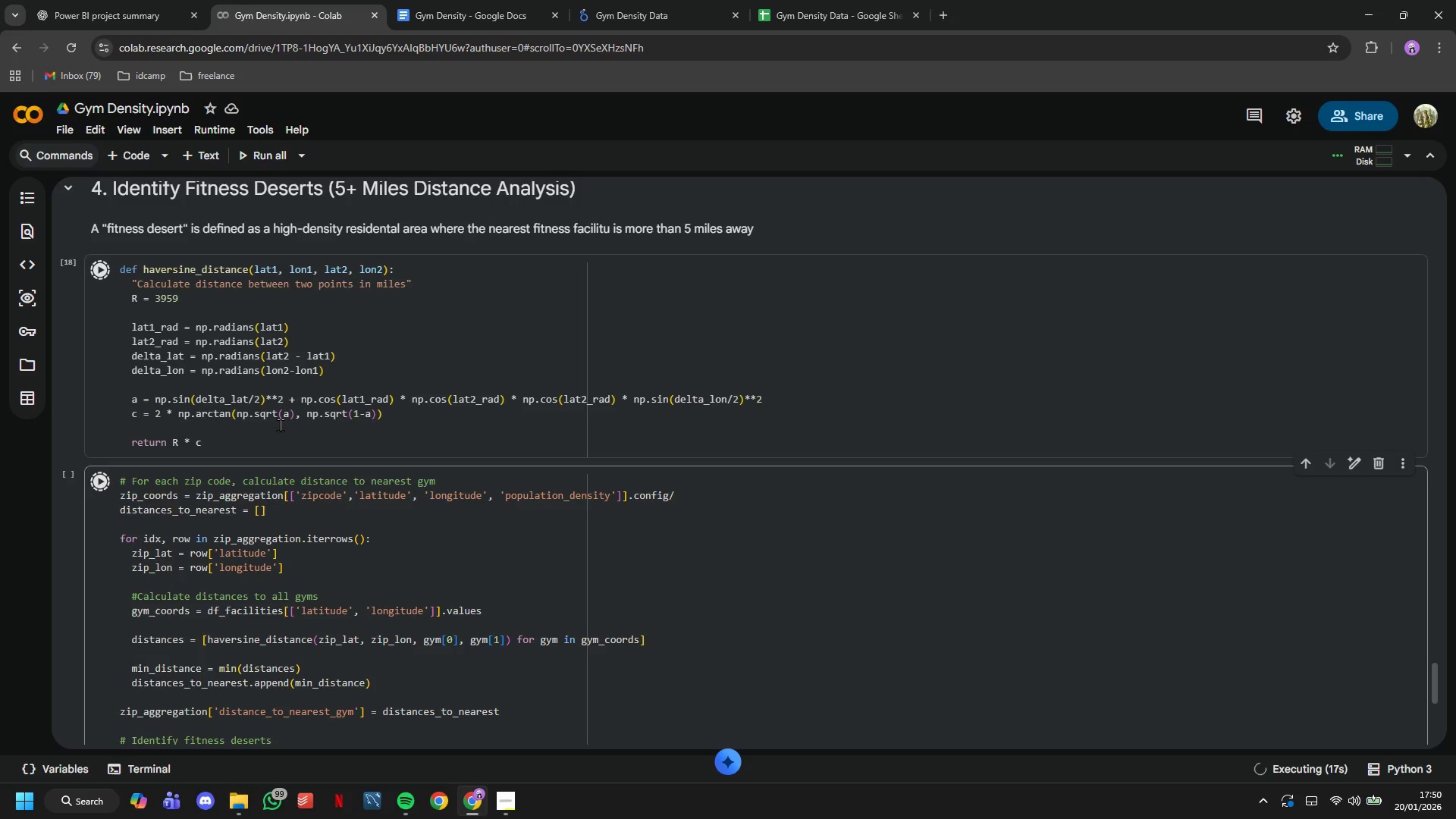 
wait(13.18)
 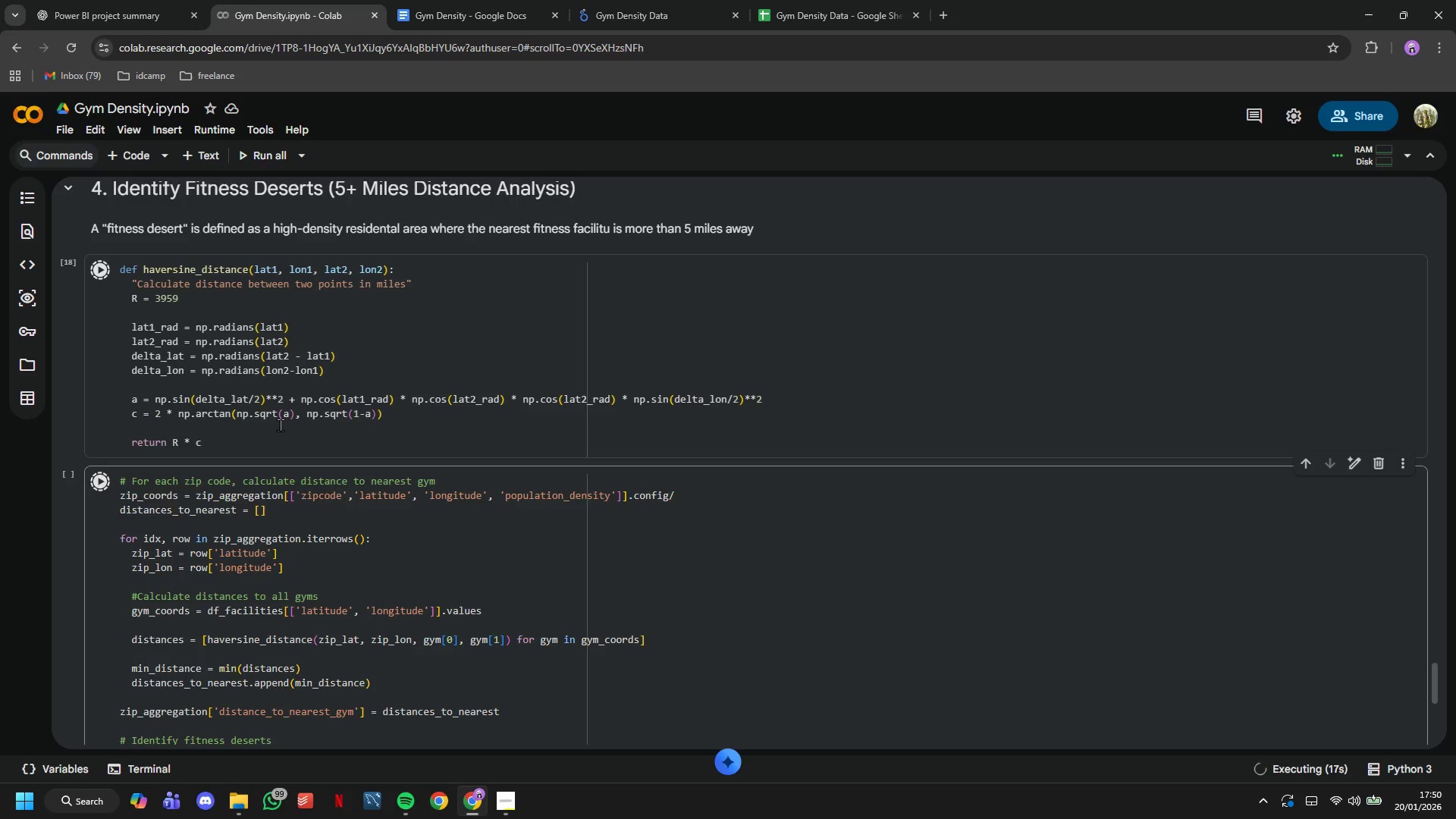 
scroll: coordinate [318, 396], scroll_direction: up, amount: 52.0
 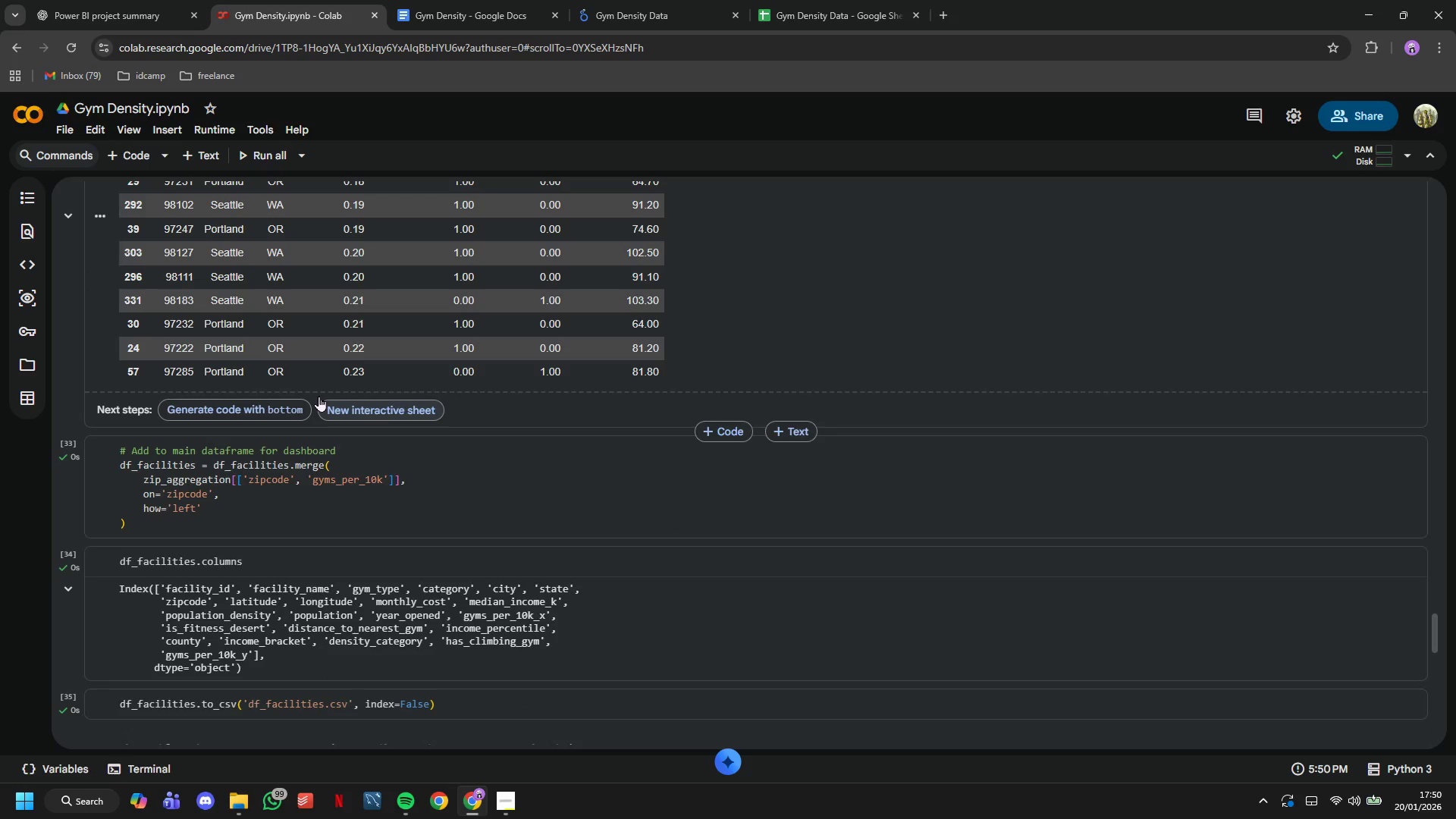 
scroll: coordinate [328, 431], scroll_direction: down, amount: 11.0
 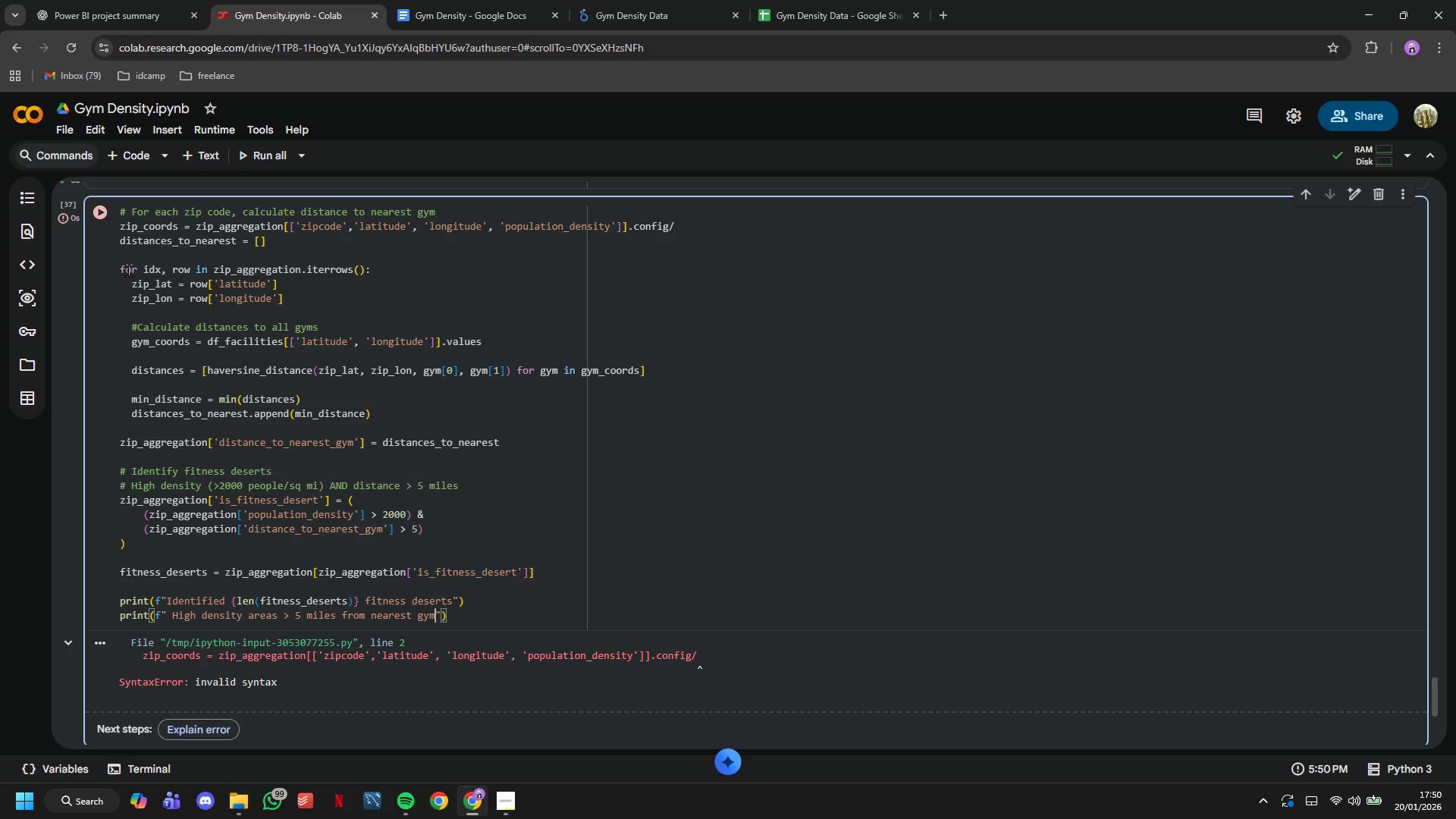 
left_click([104, 210])
 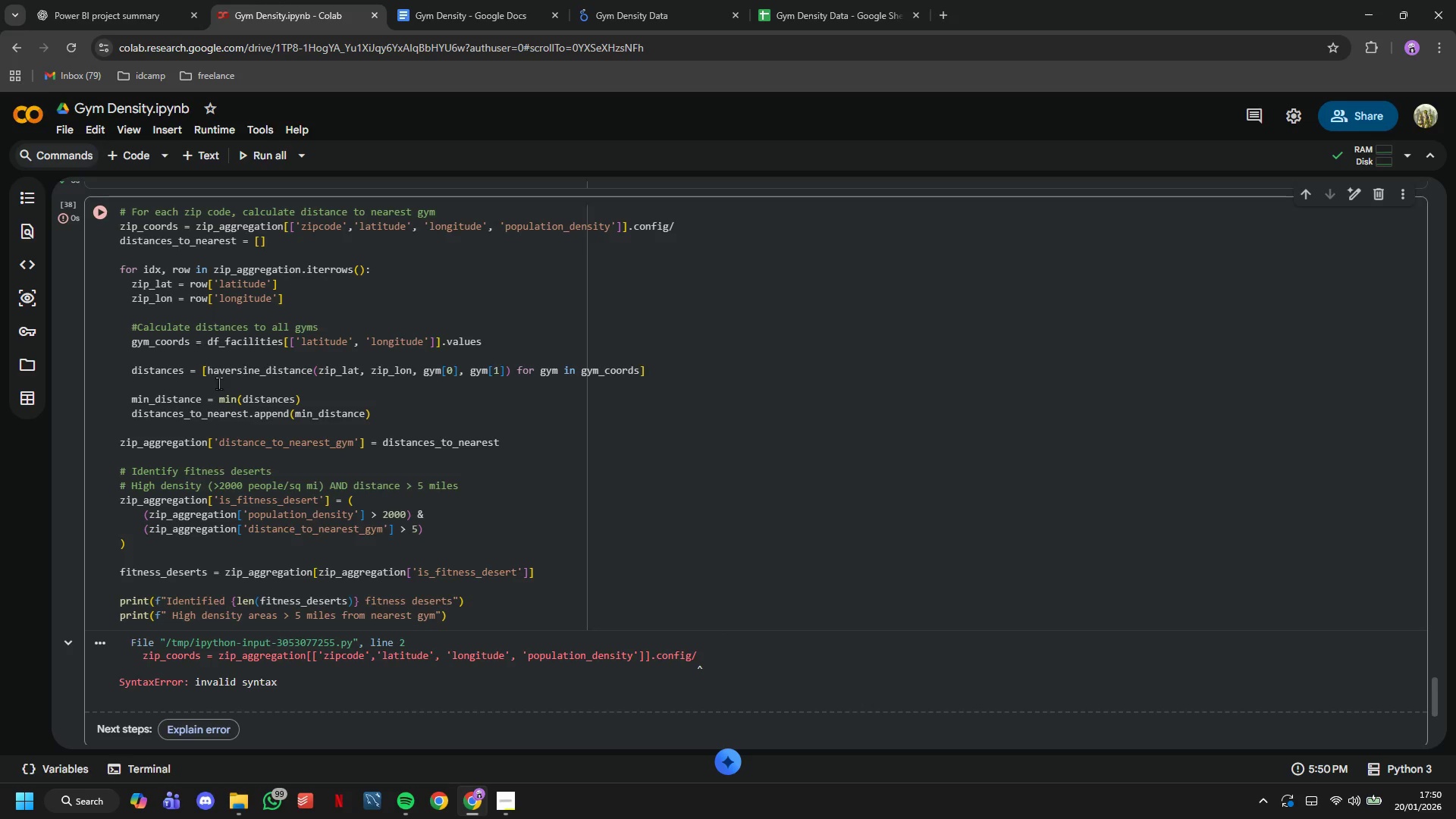 
scroll: coordinate [219, 385], scroll_direction: up, amount: 2.0
 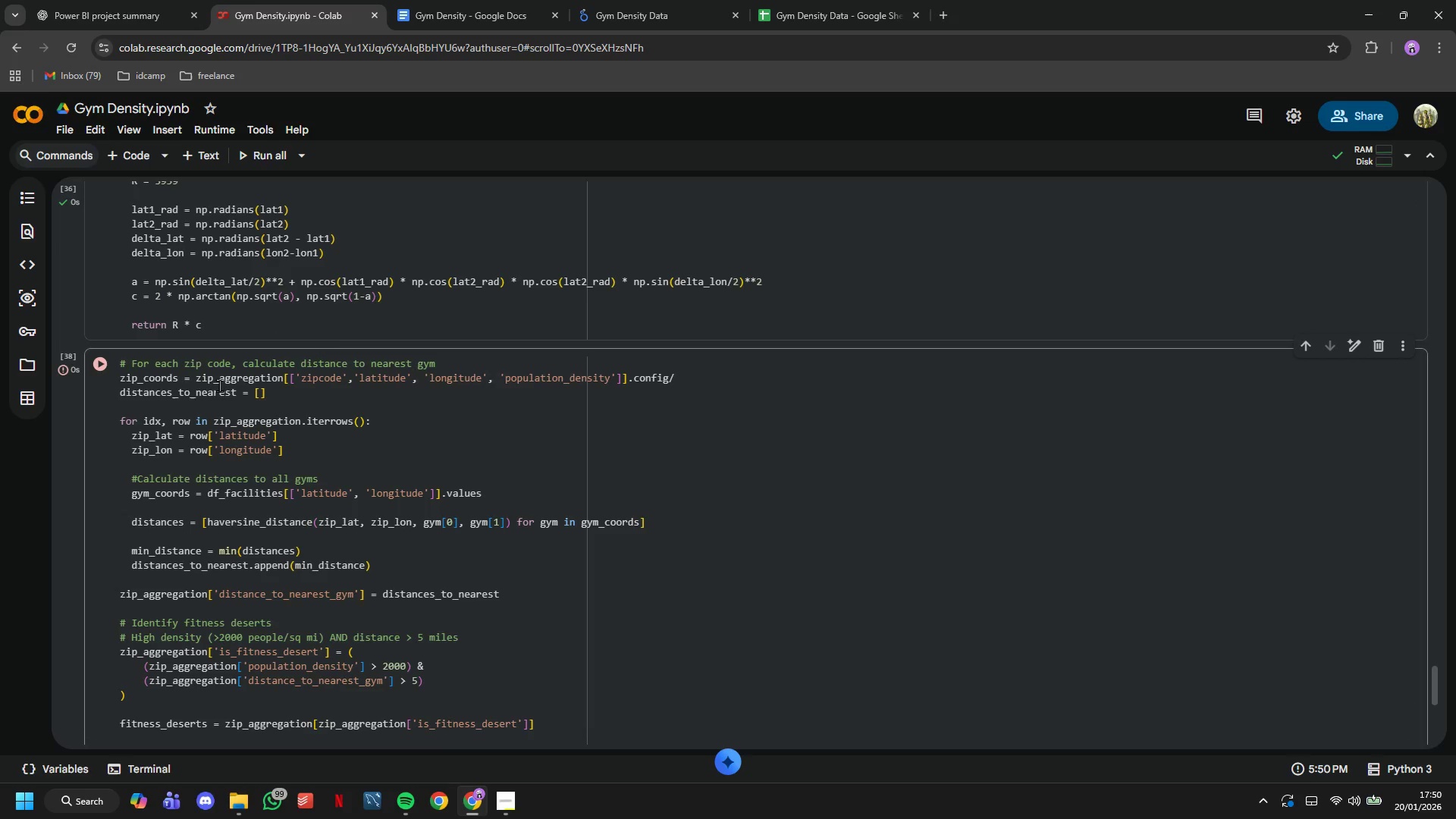 
scroll: coordinate [219, 385], scroll_direction: down, amount: 6.0
 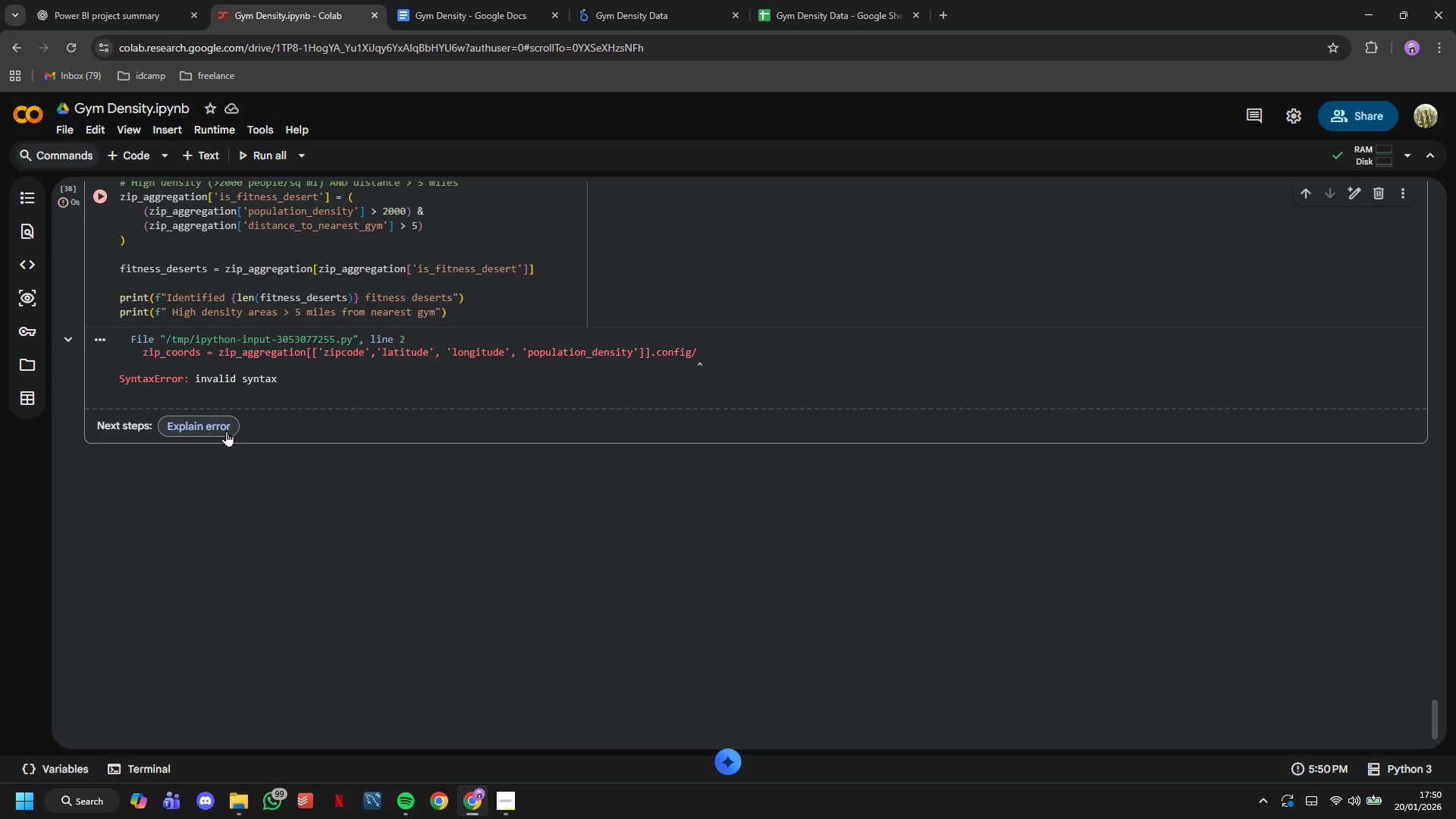 
scroll: coordinate [229, 418], scroll_direction: up, amount: 3.0
 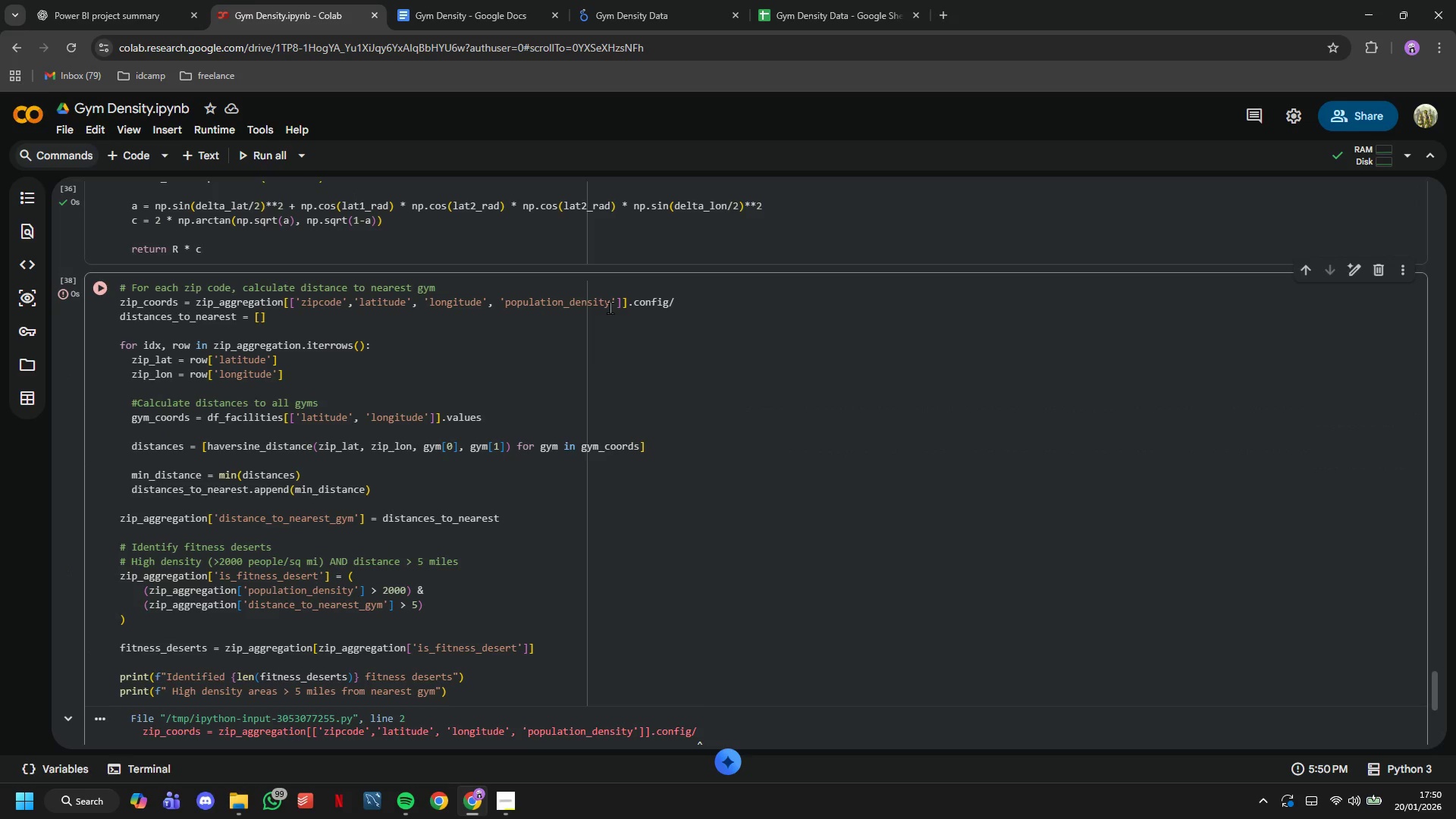 
left_click([701, 306])
 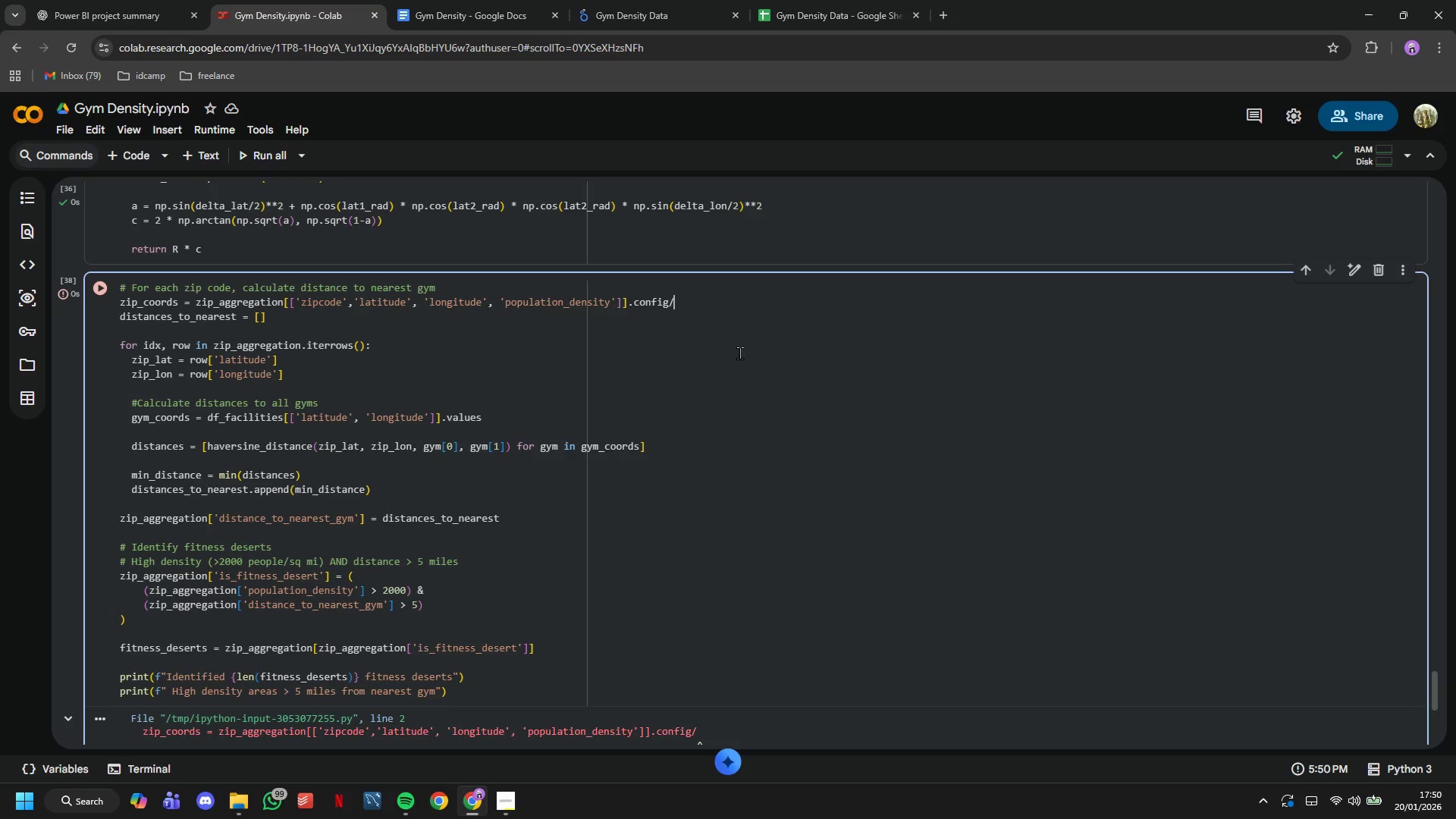 
key(Backspace)
 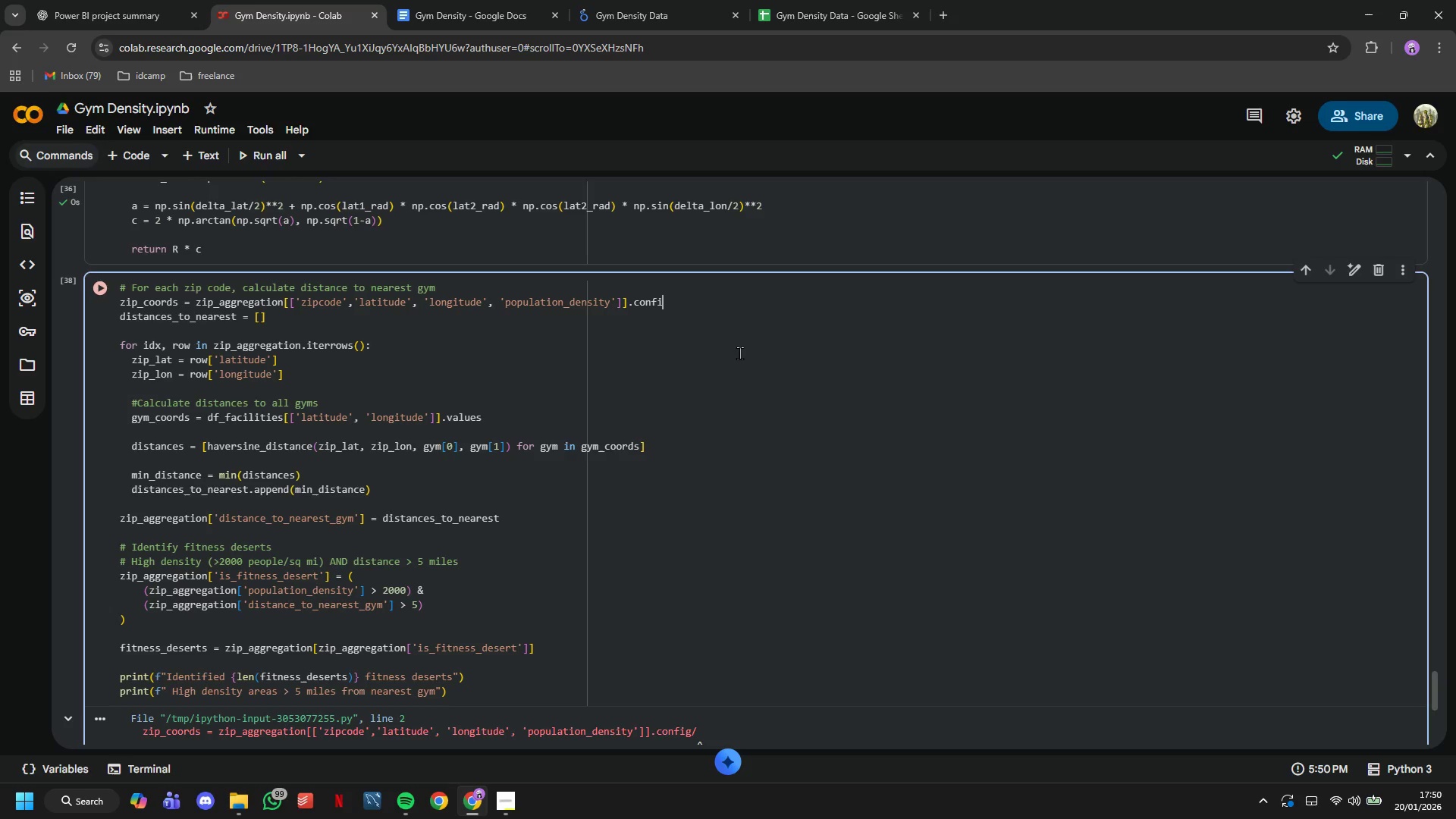 
key(Backspace)
 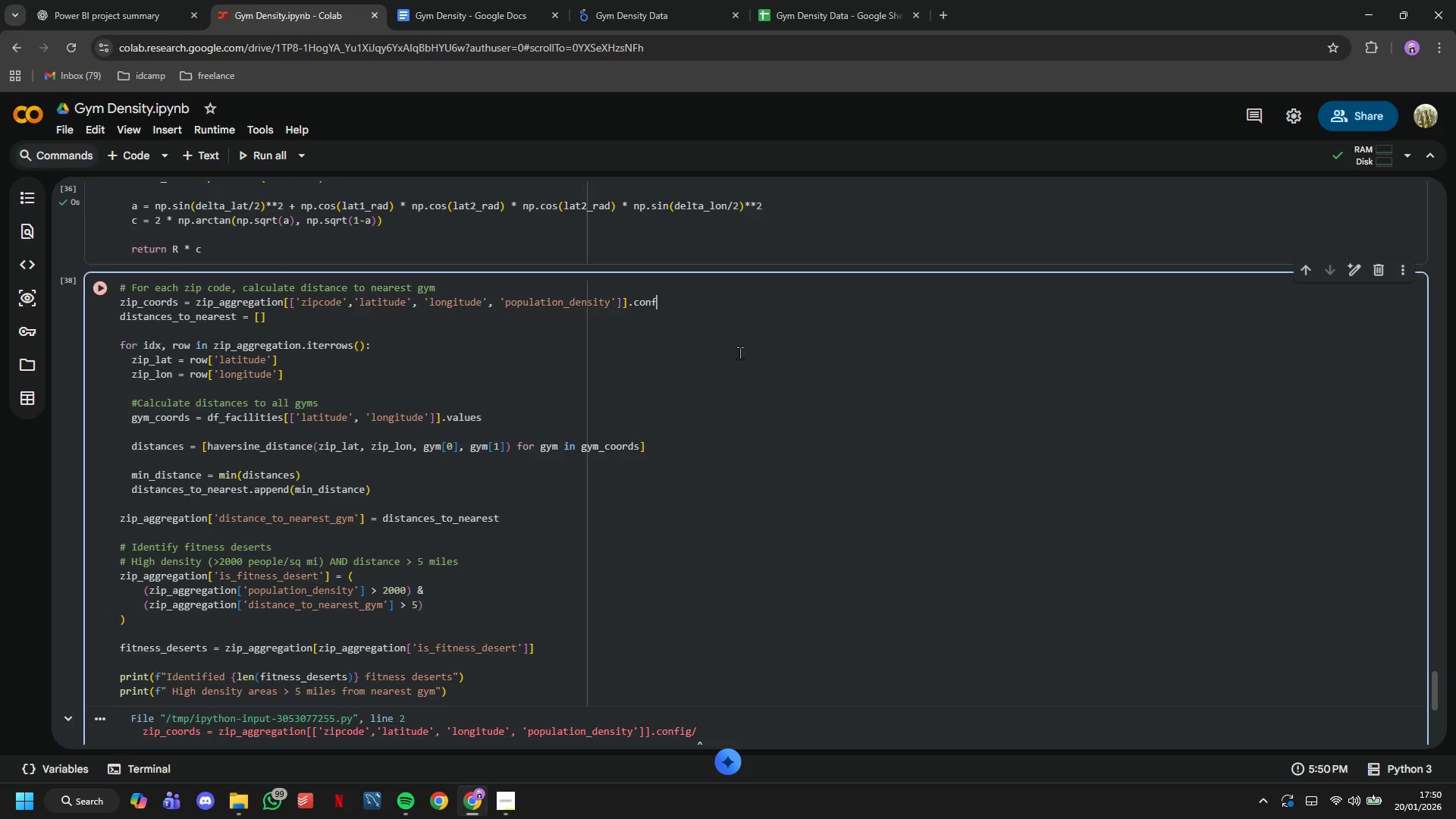 
key(Backspace)
 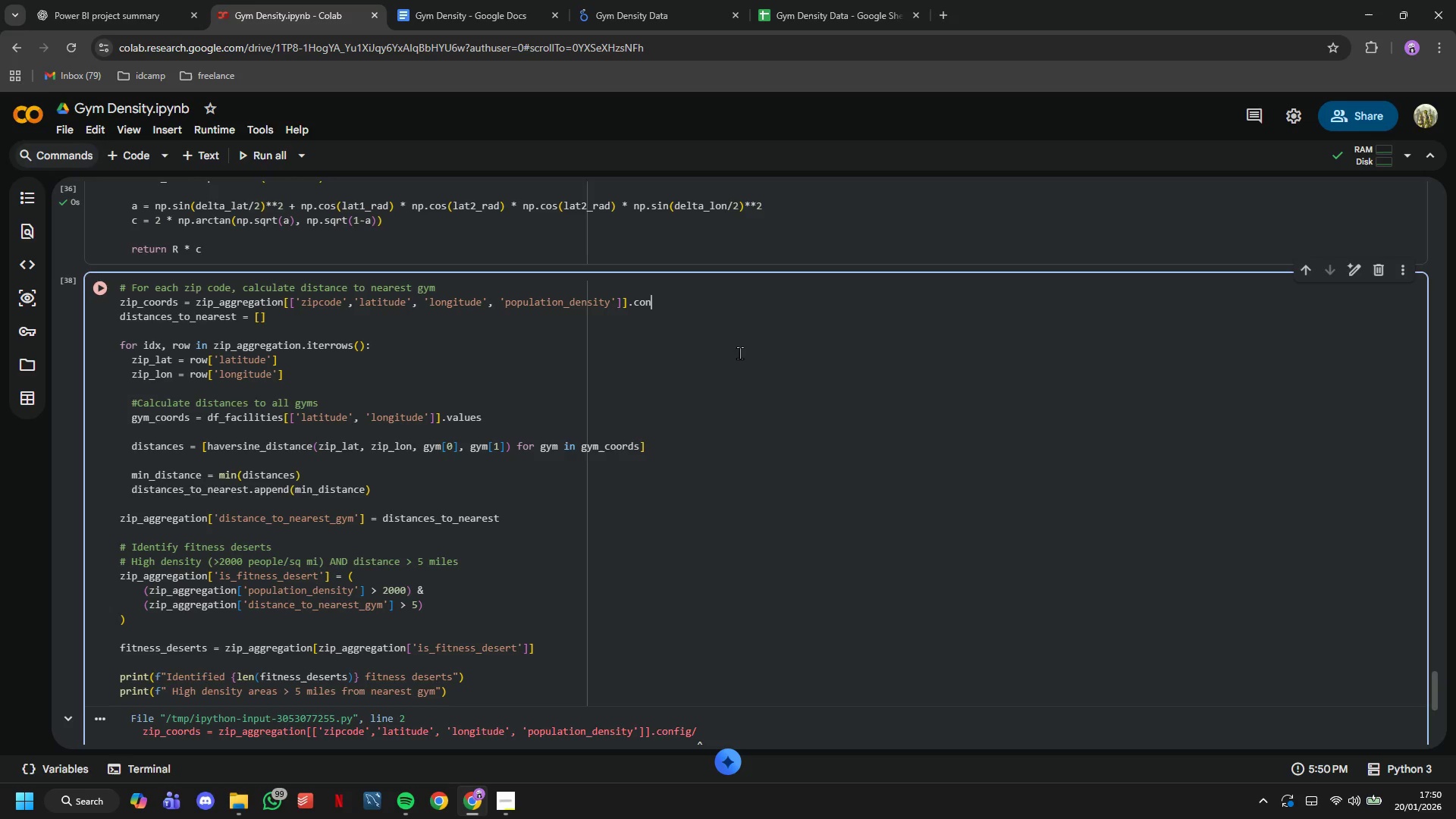 
key(Backspace)
 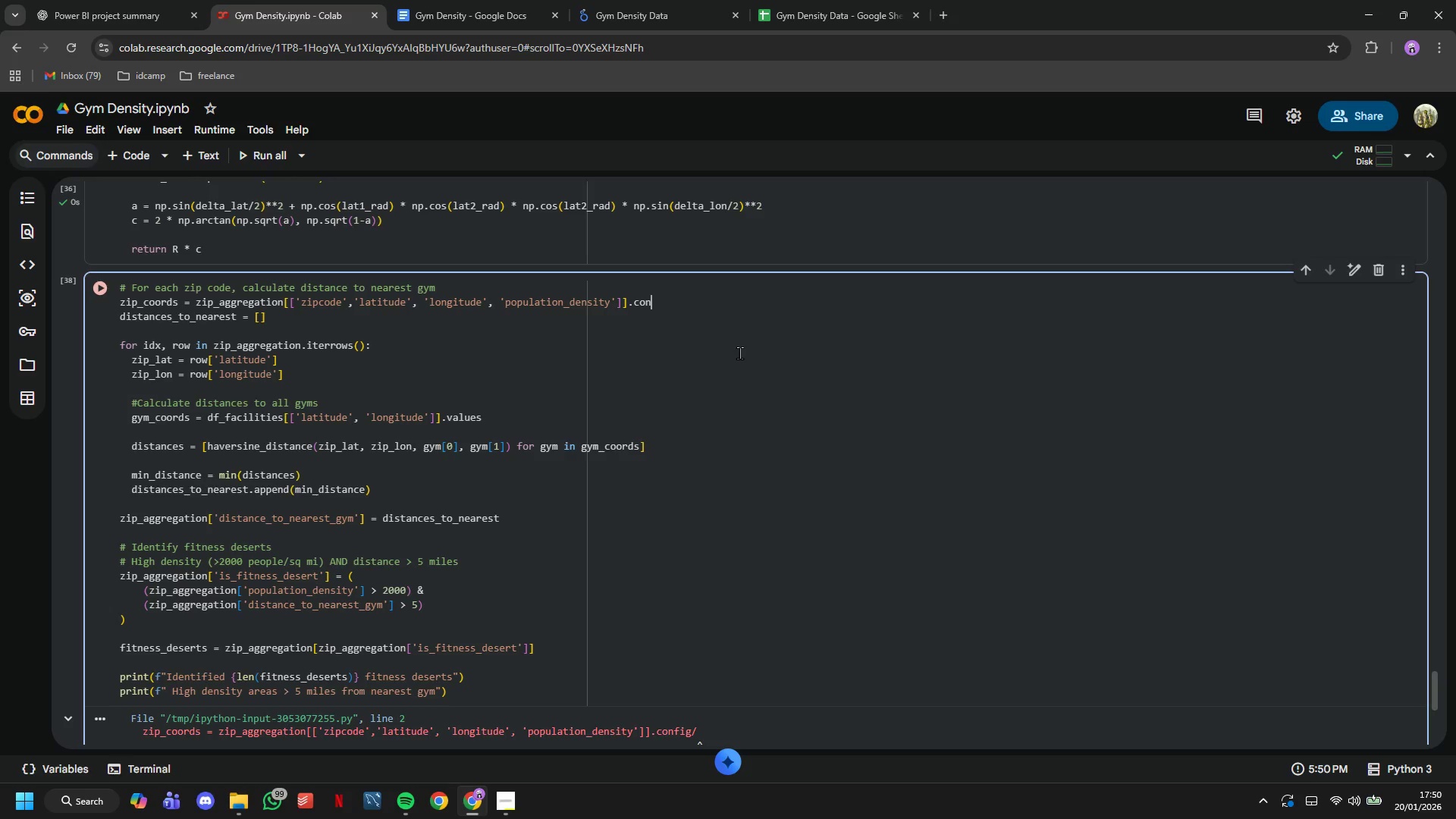 
key(Backspace)
 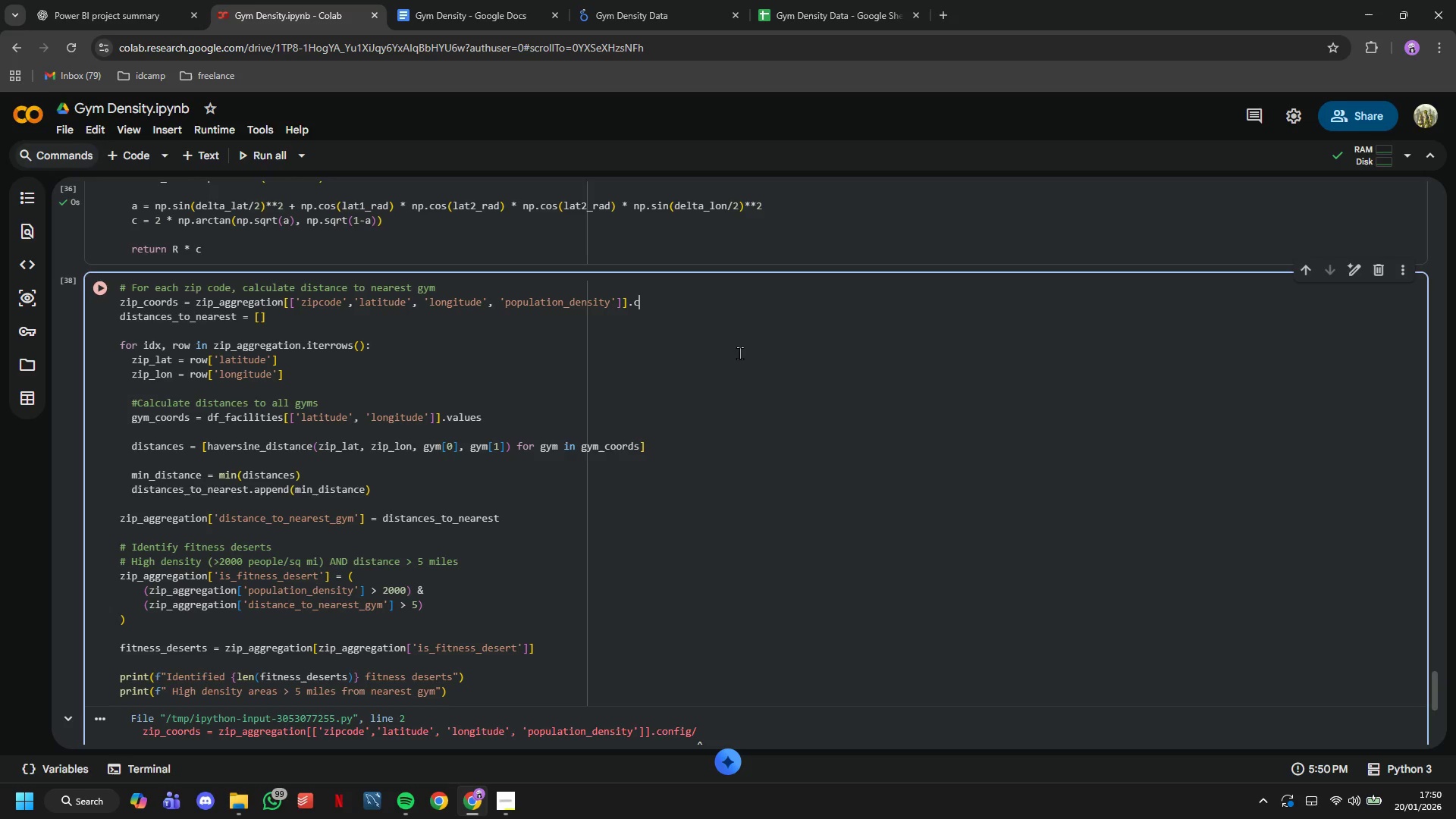 
key(Backspace)
 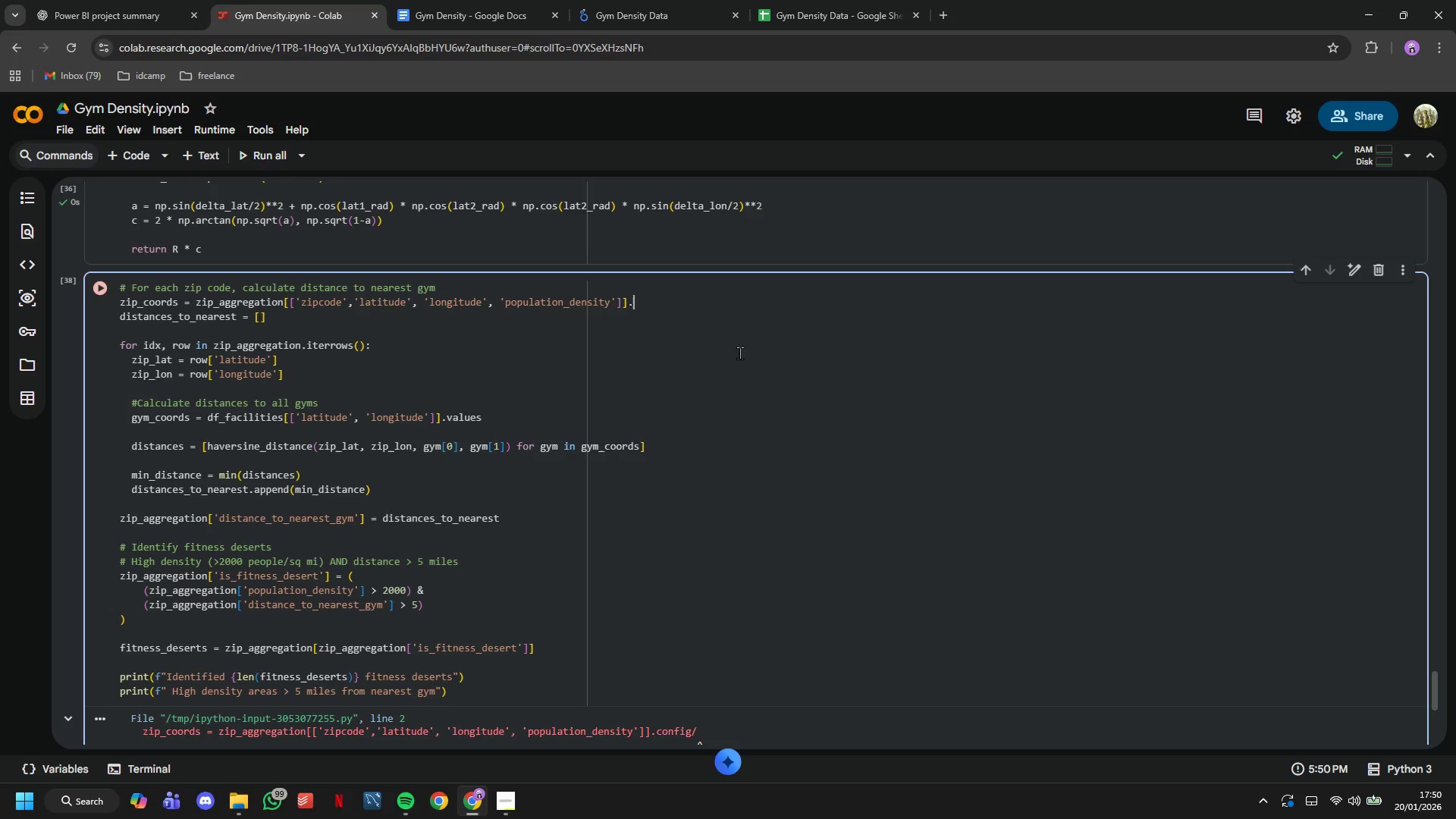 
key(Backspace)
 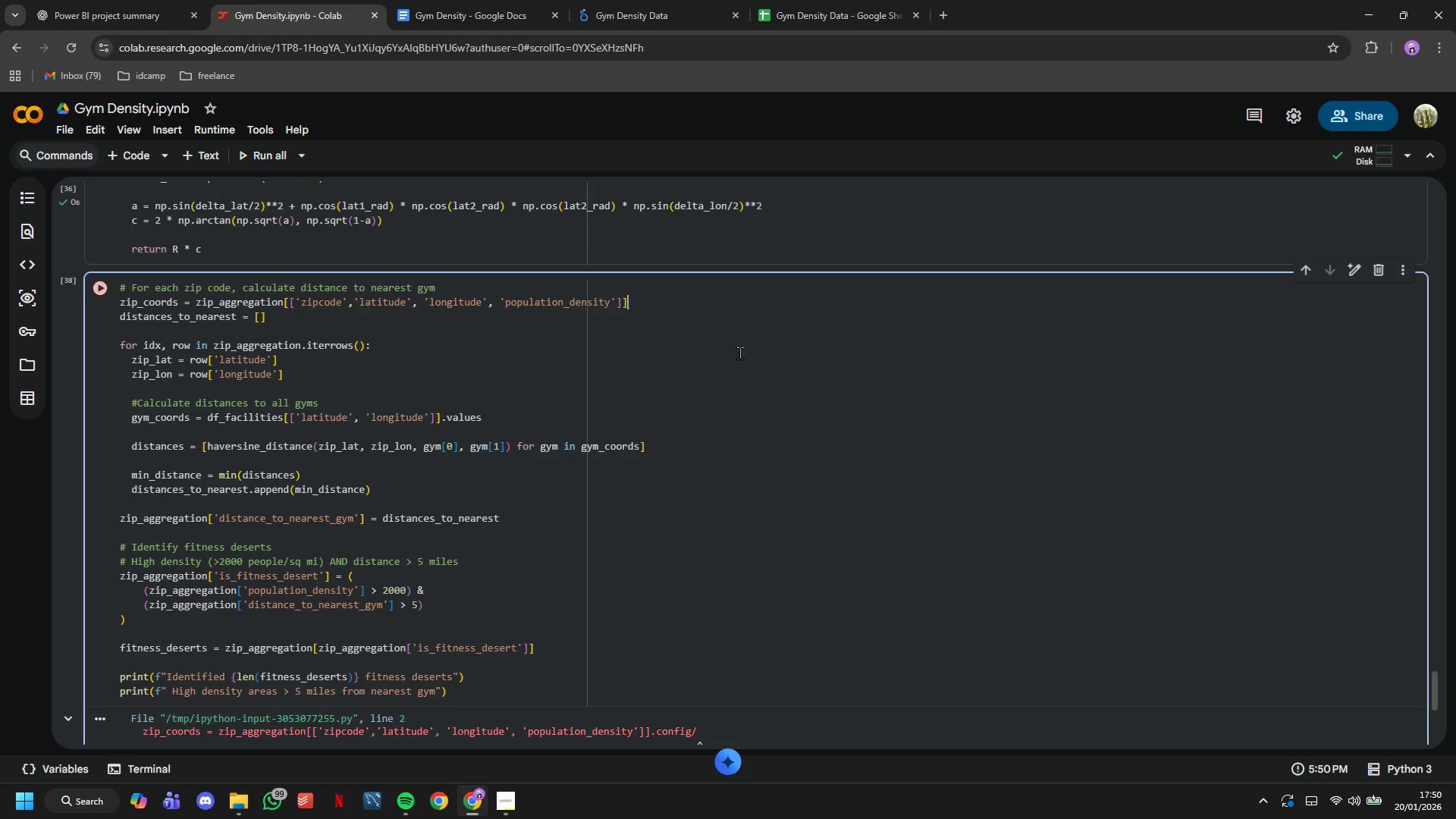 
key(Backspace)
 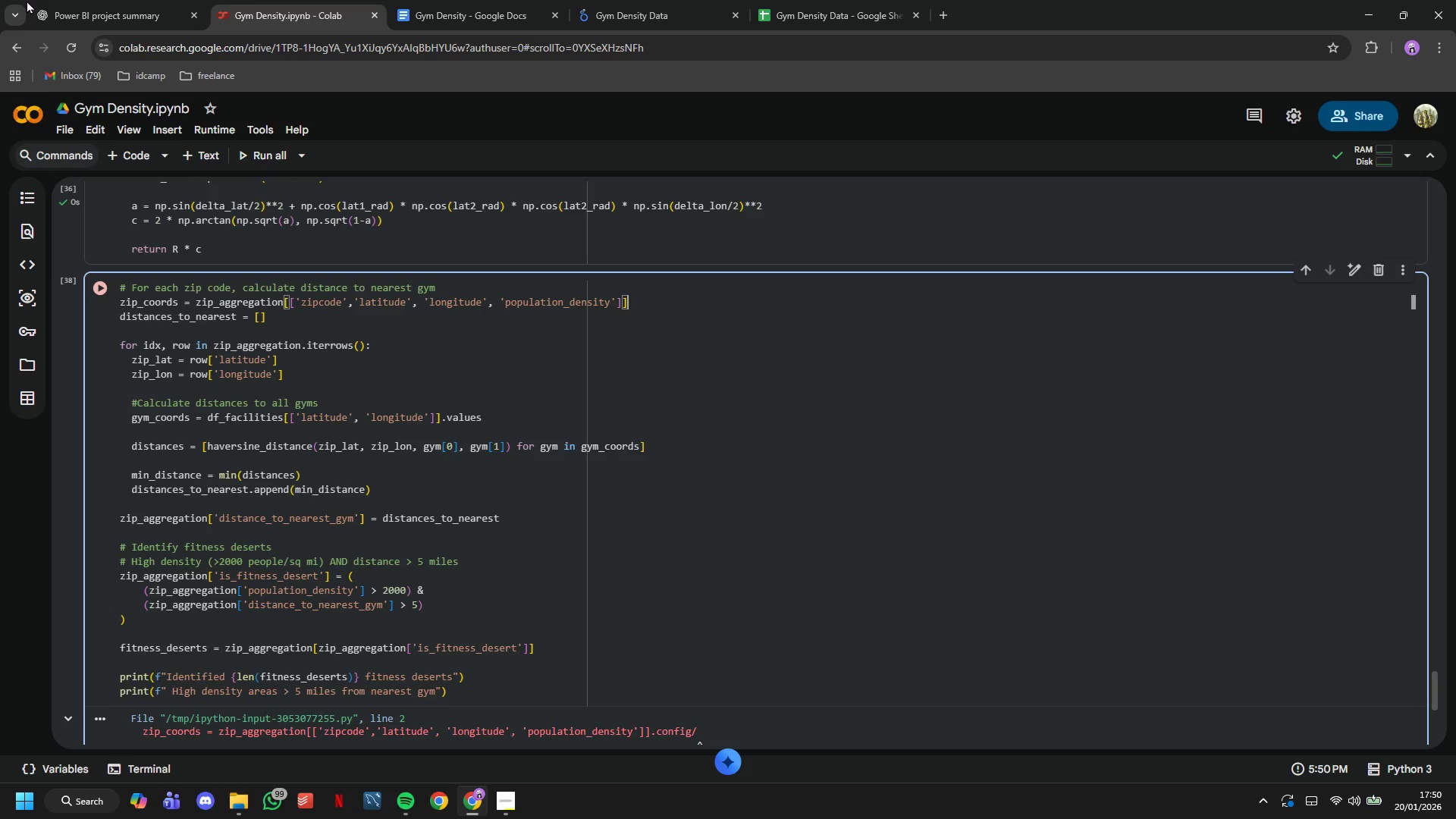 
wait(10.12)
 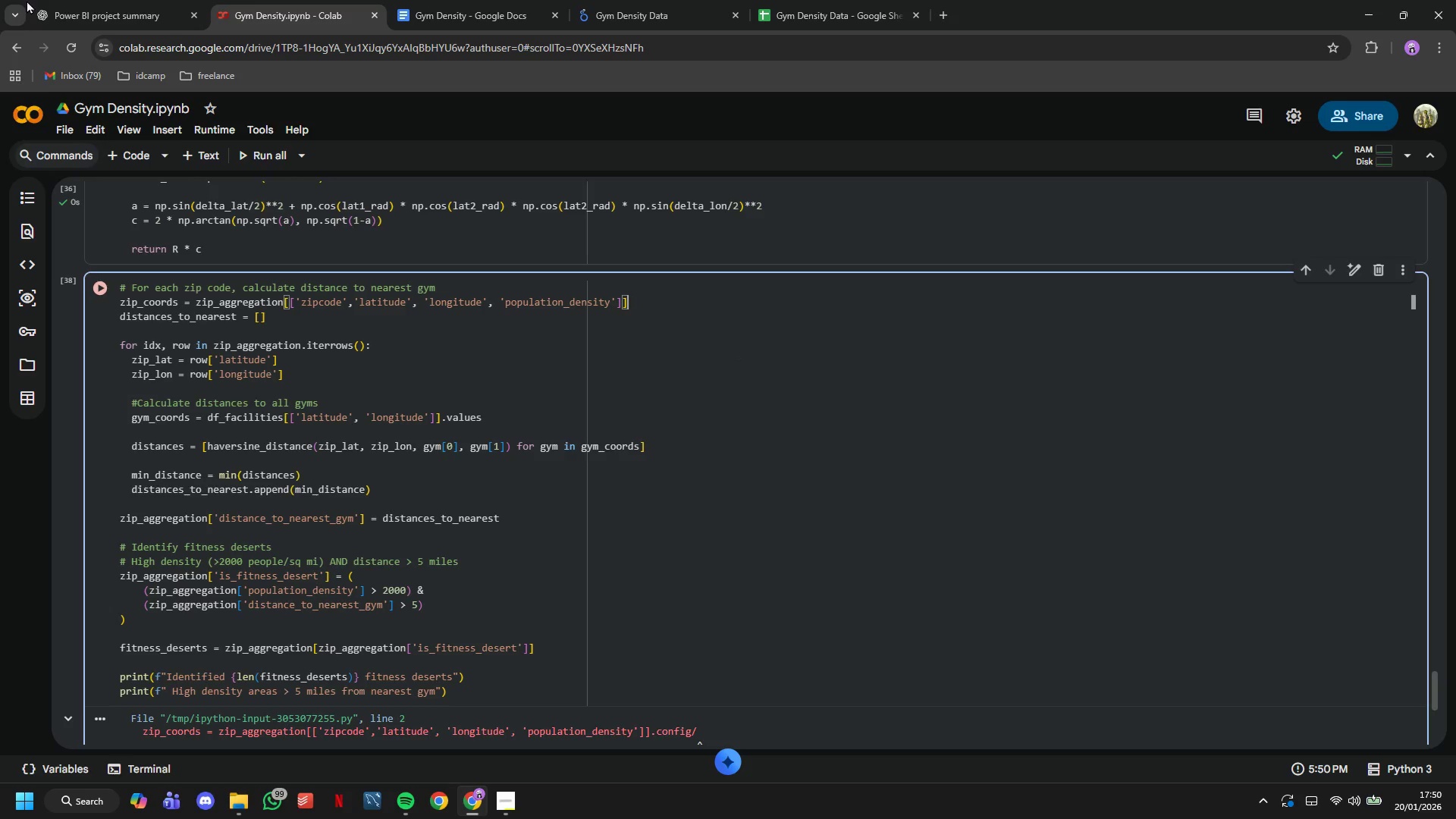 
left_click([635, 295])
 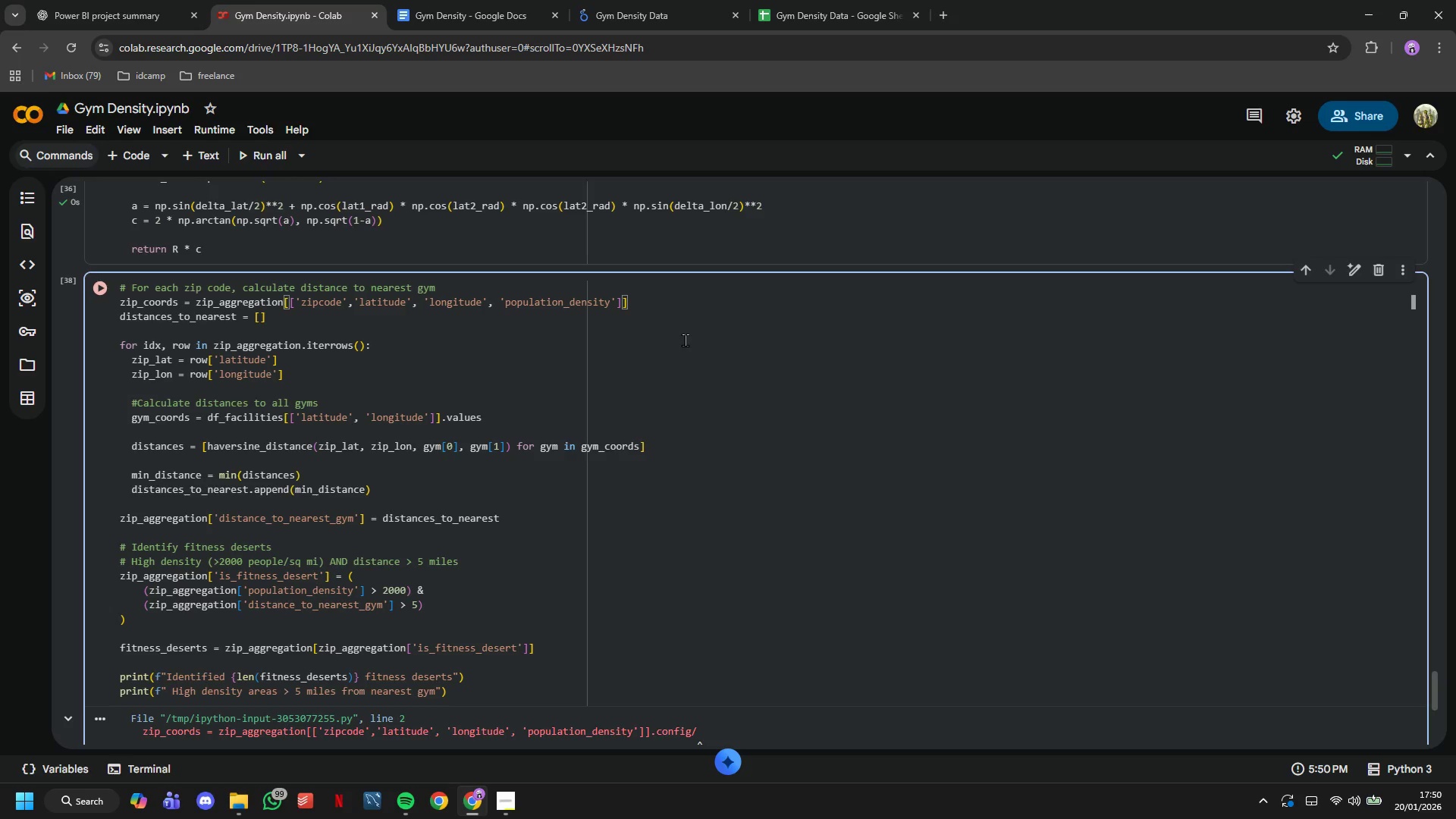 
type(.valuea)
 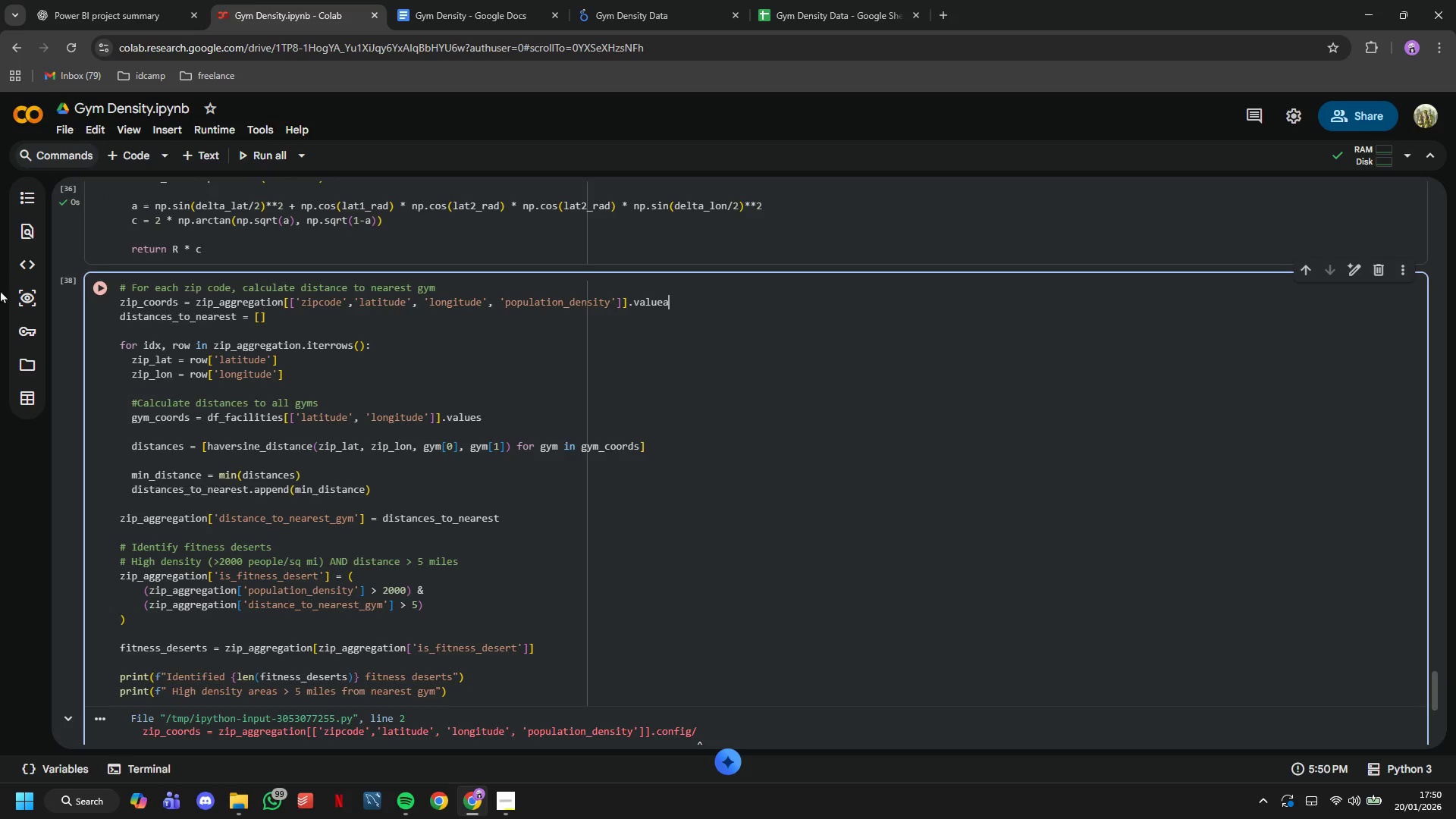 
left_click([96, 288])
 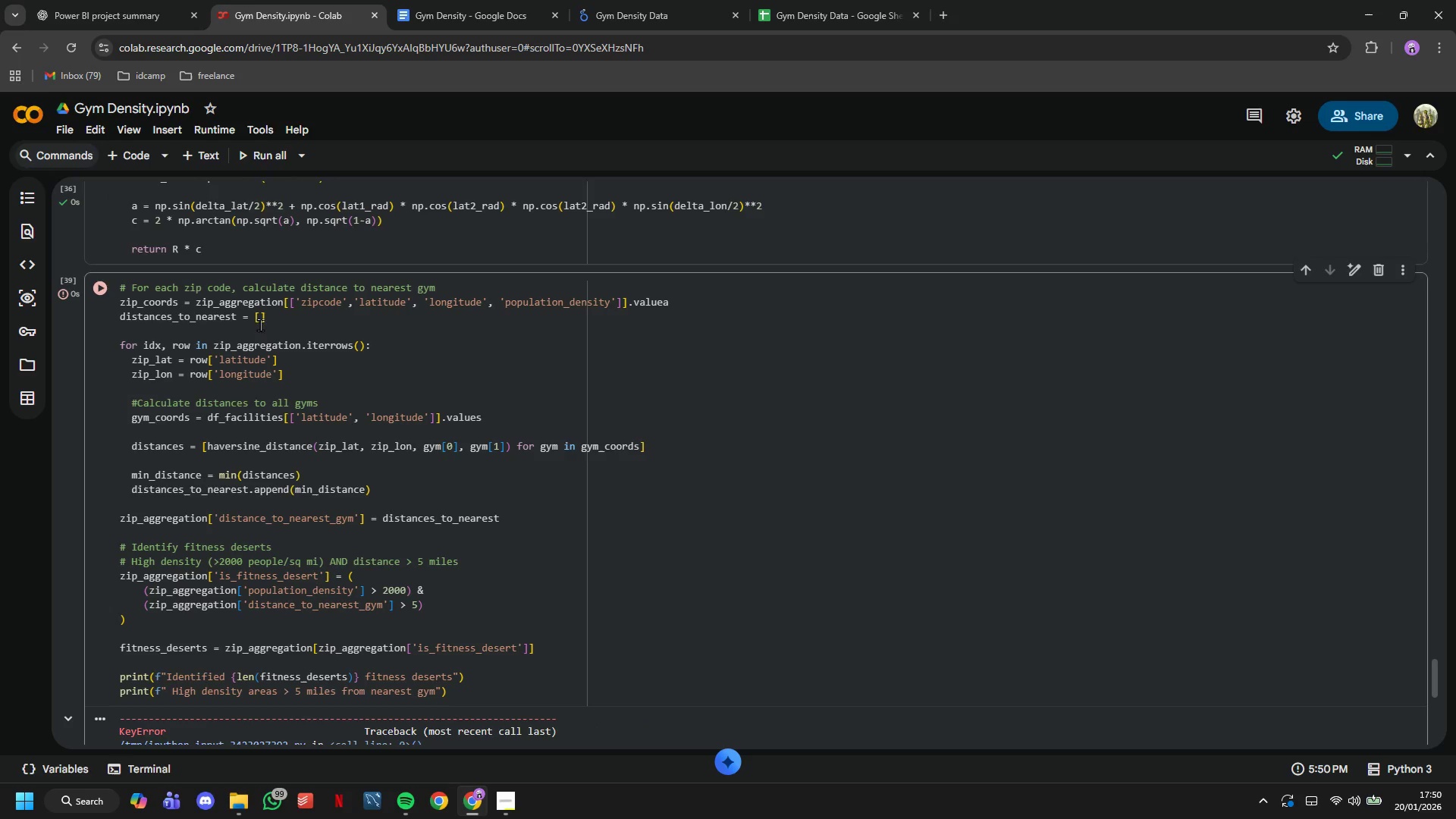 
scroll: coordinate [303, 325], scroll_direction: down, amount: 3.0
 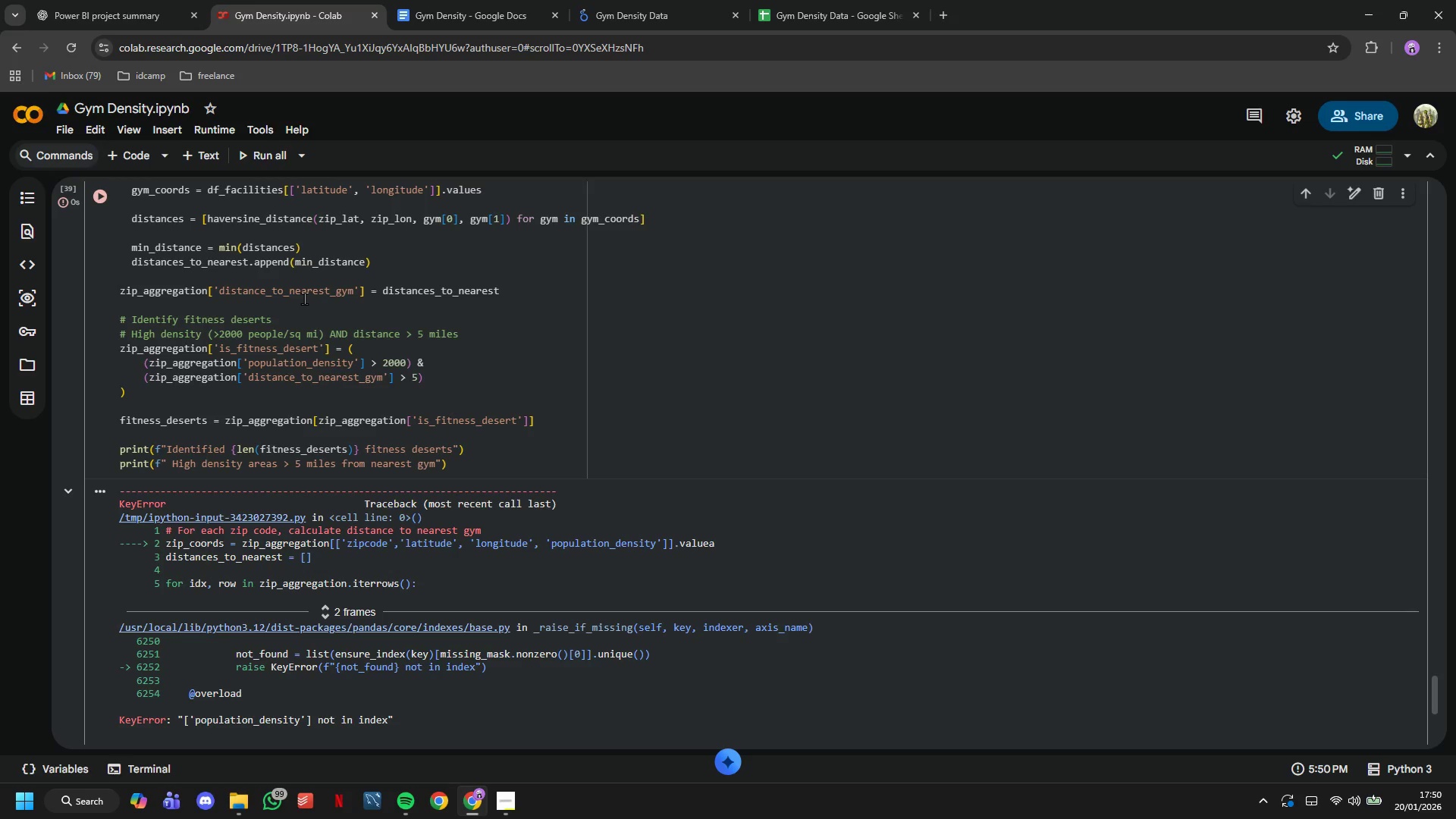 
wait(8.37)
 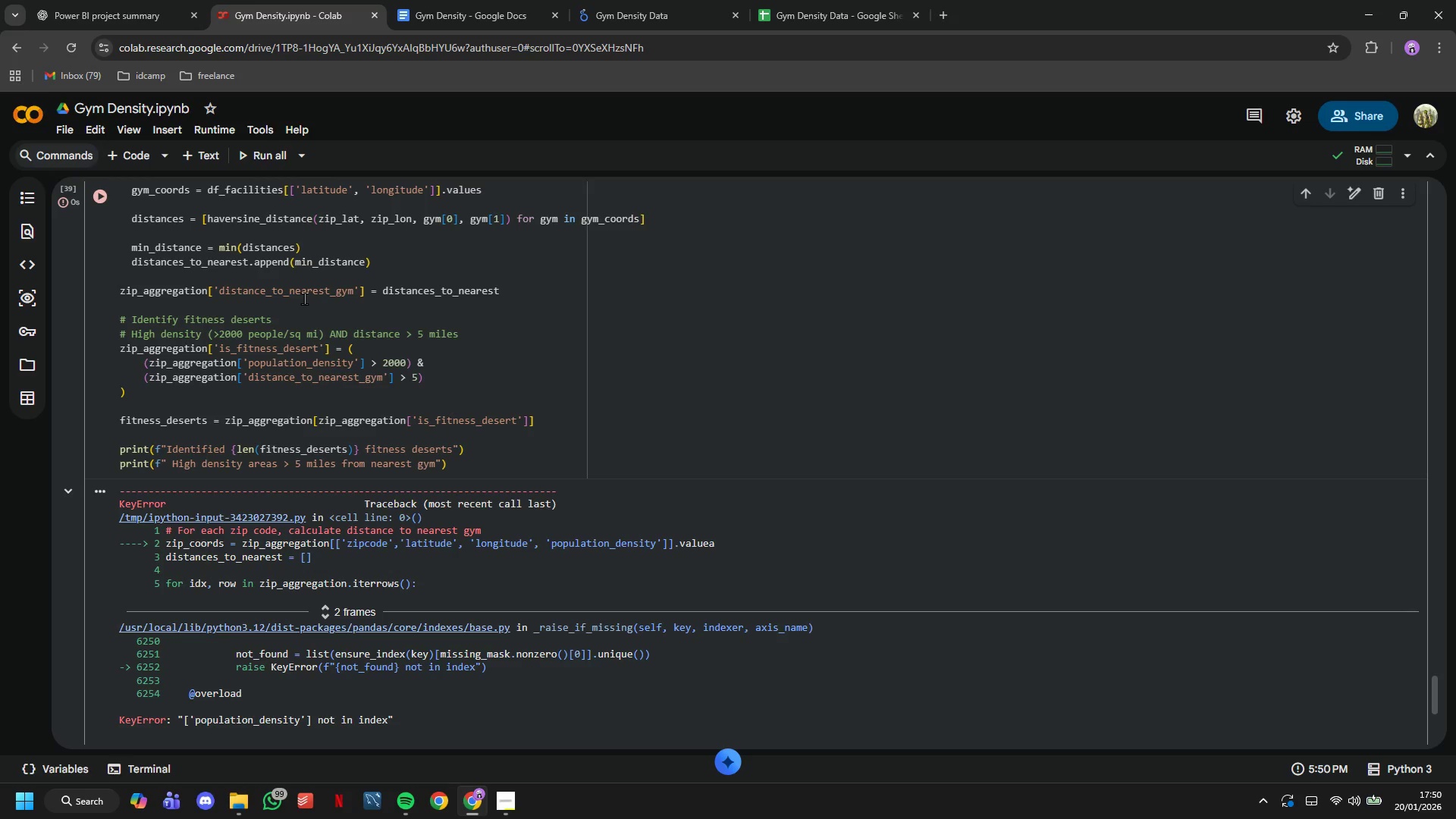 
scroll: coordinate [410, 394], scroll_direction: up, amount: 5.0
 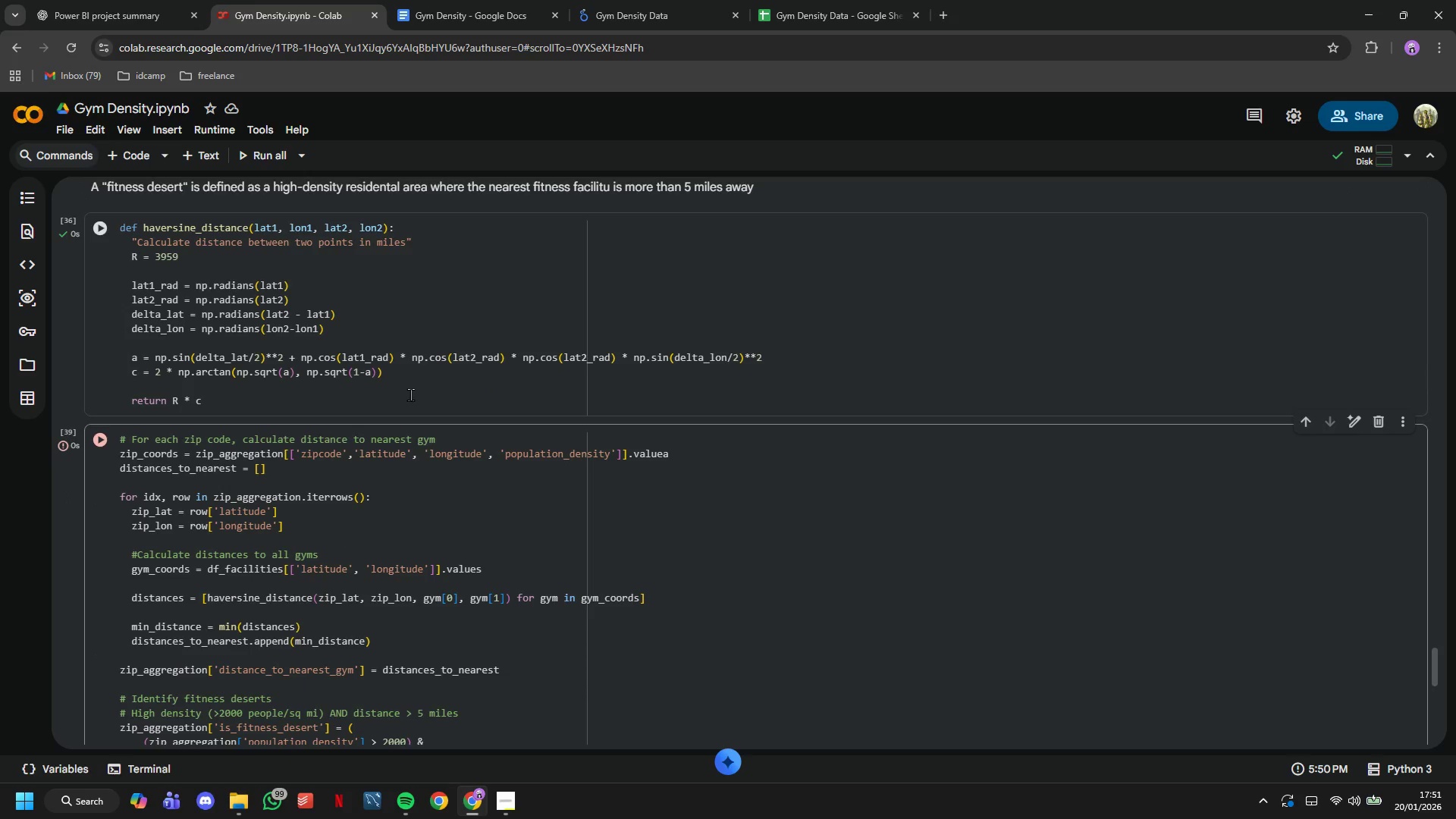 
left_click([410, 394])
 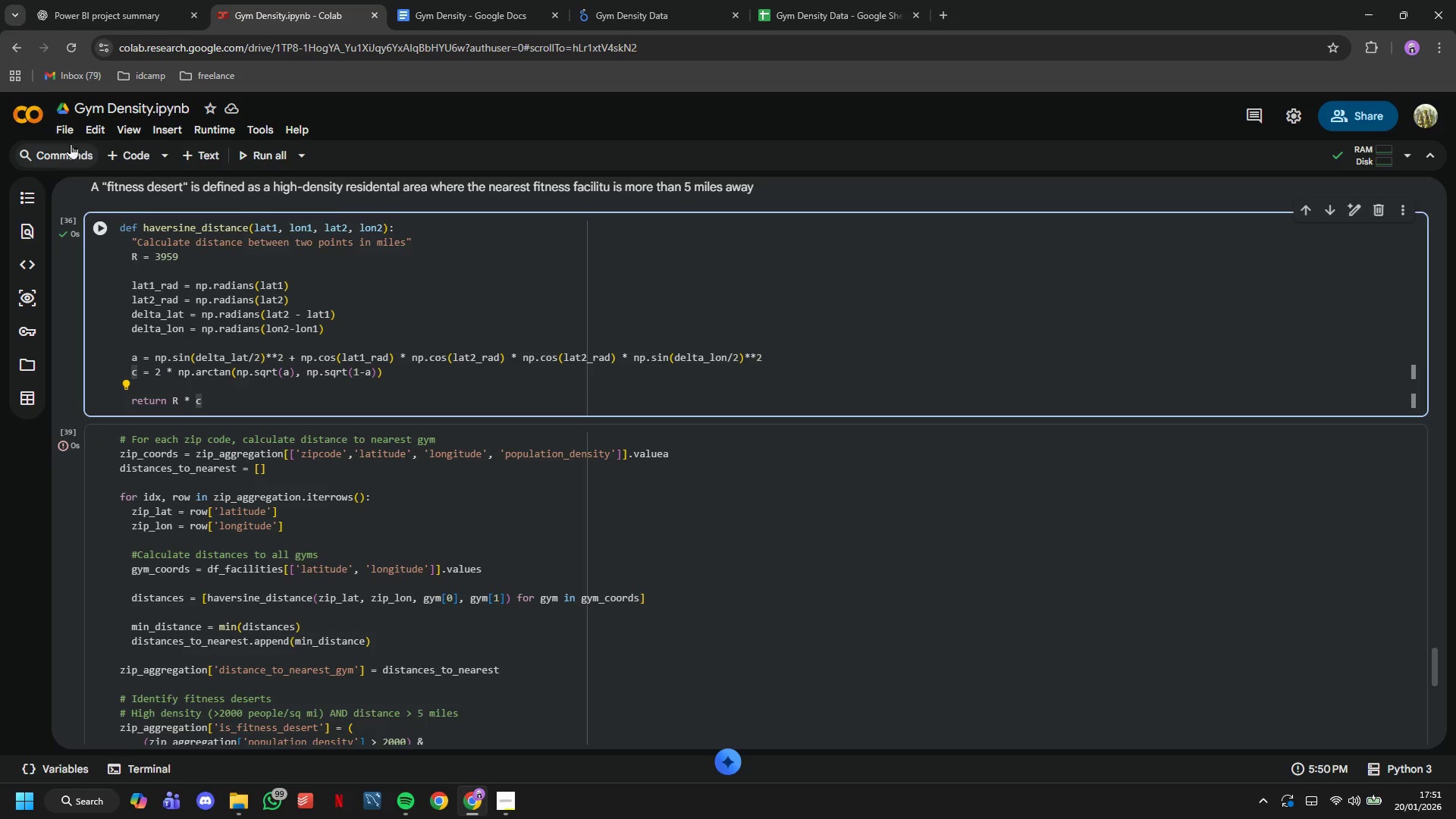 
left_click([124, 162])
 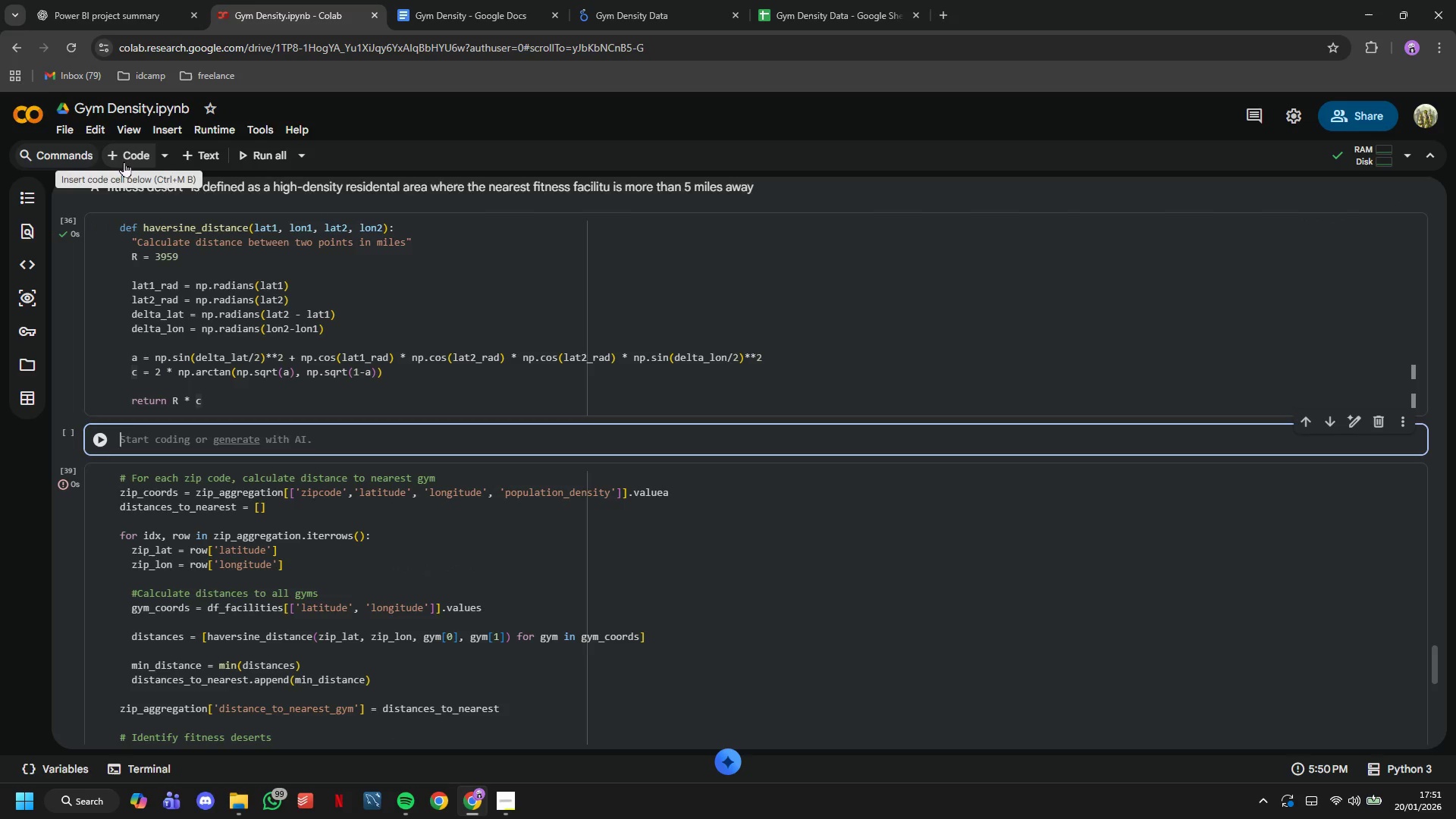 
type(zip)
key(Tab)
key(Tab)
 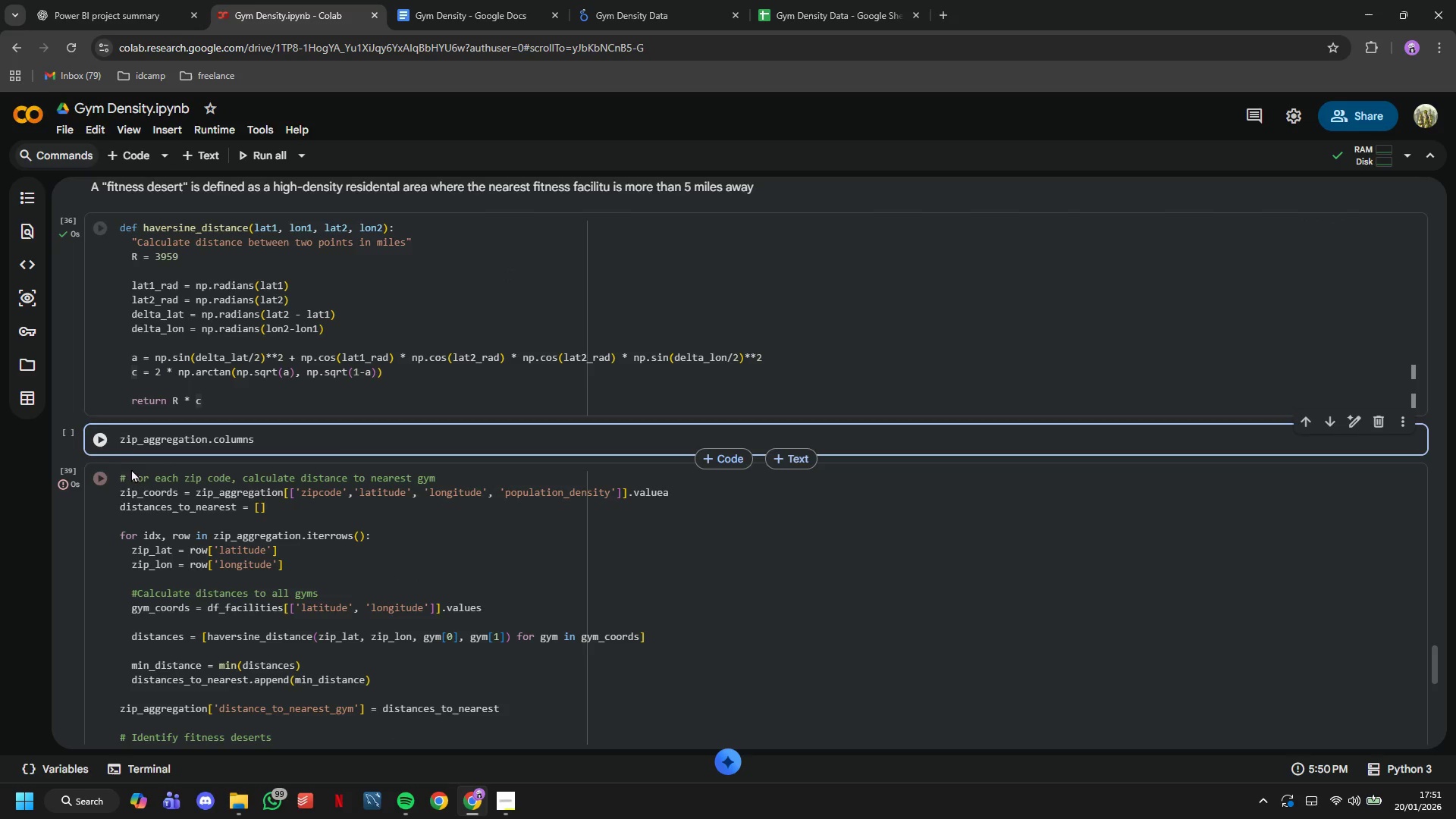 
left_click([85, 435])
 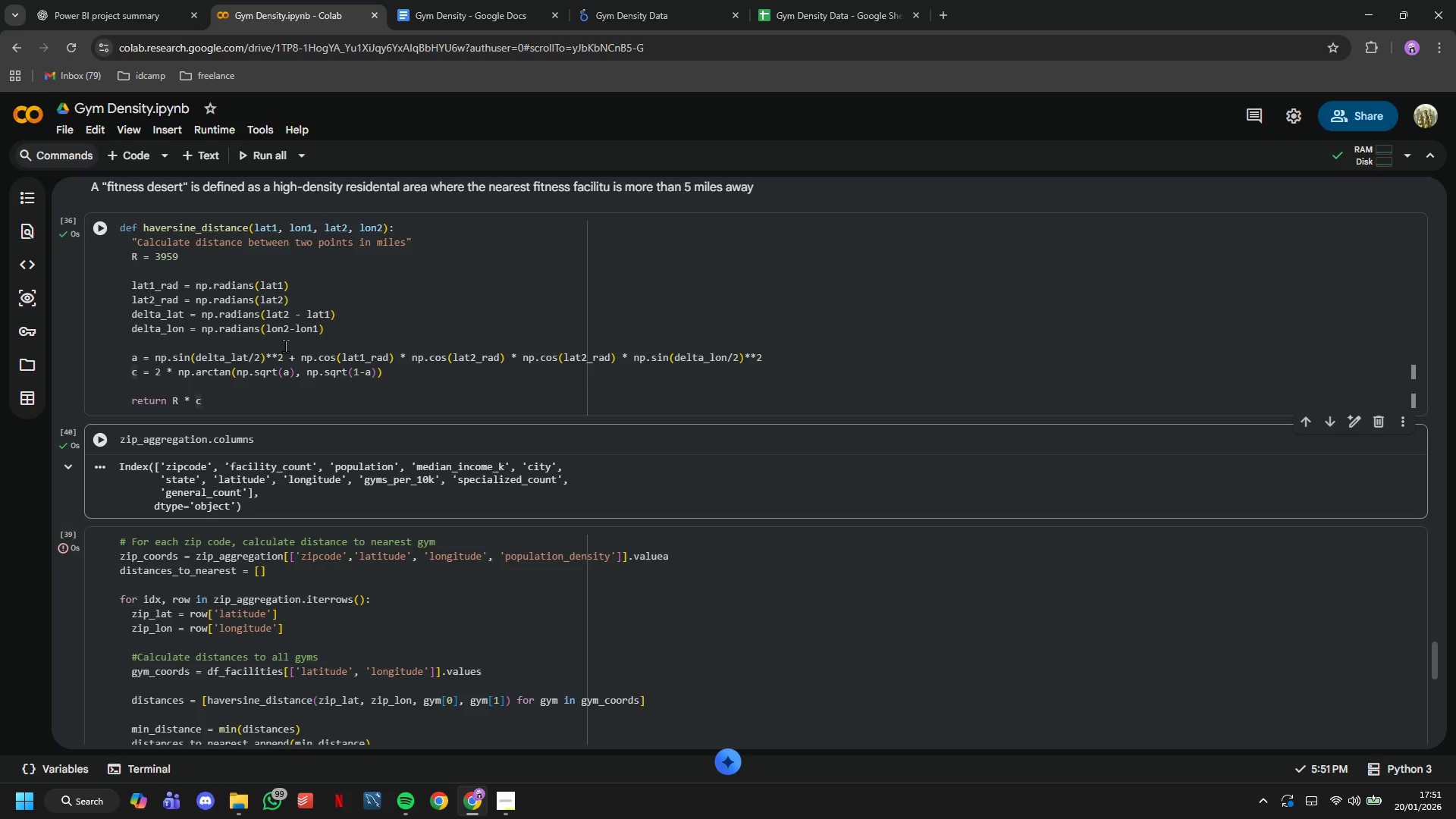 
wait(6.02)
 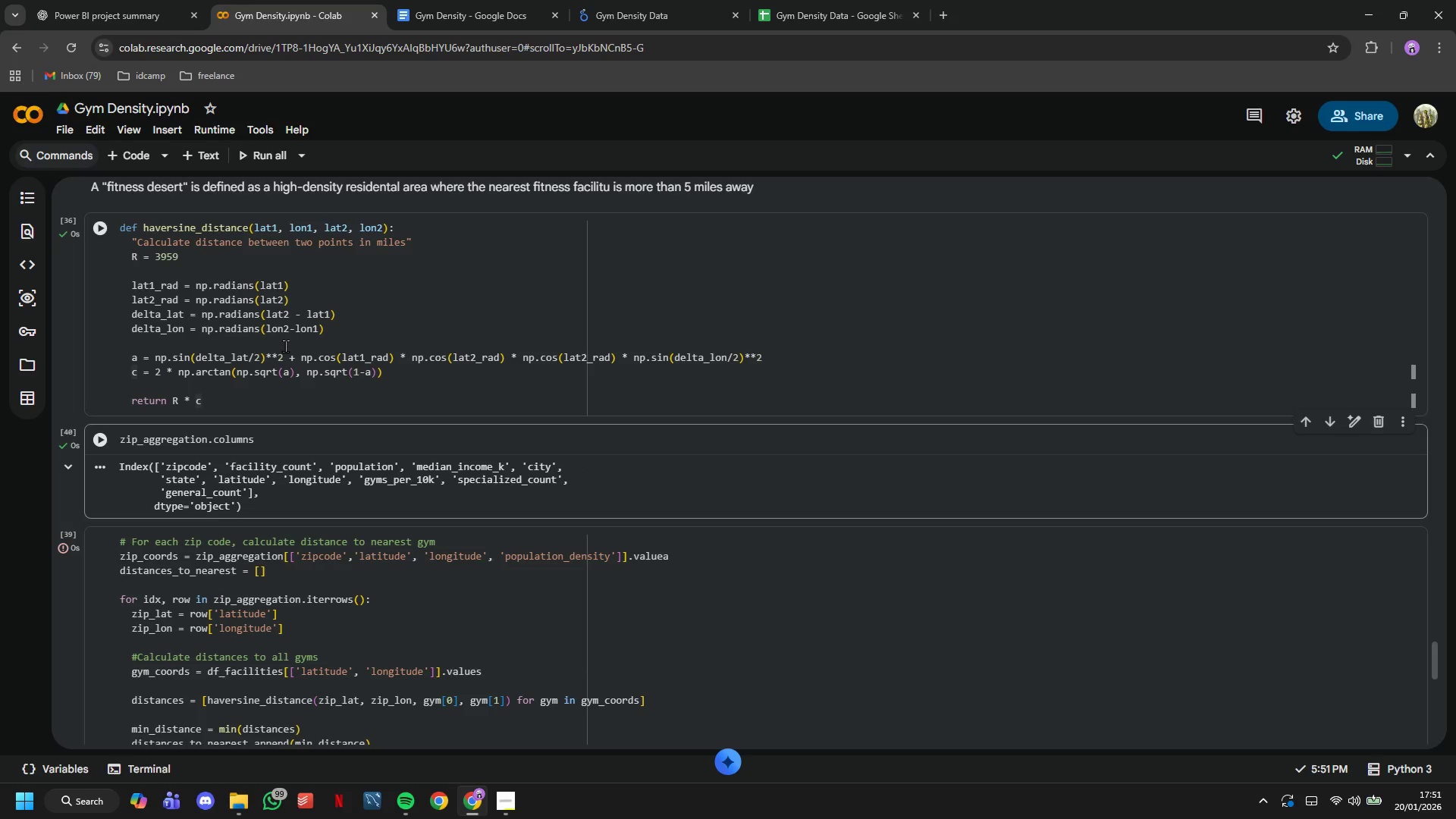 
left_click([698, 554])
 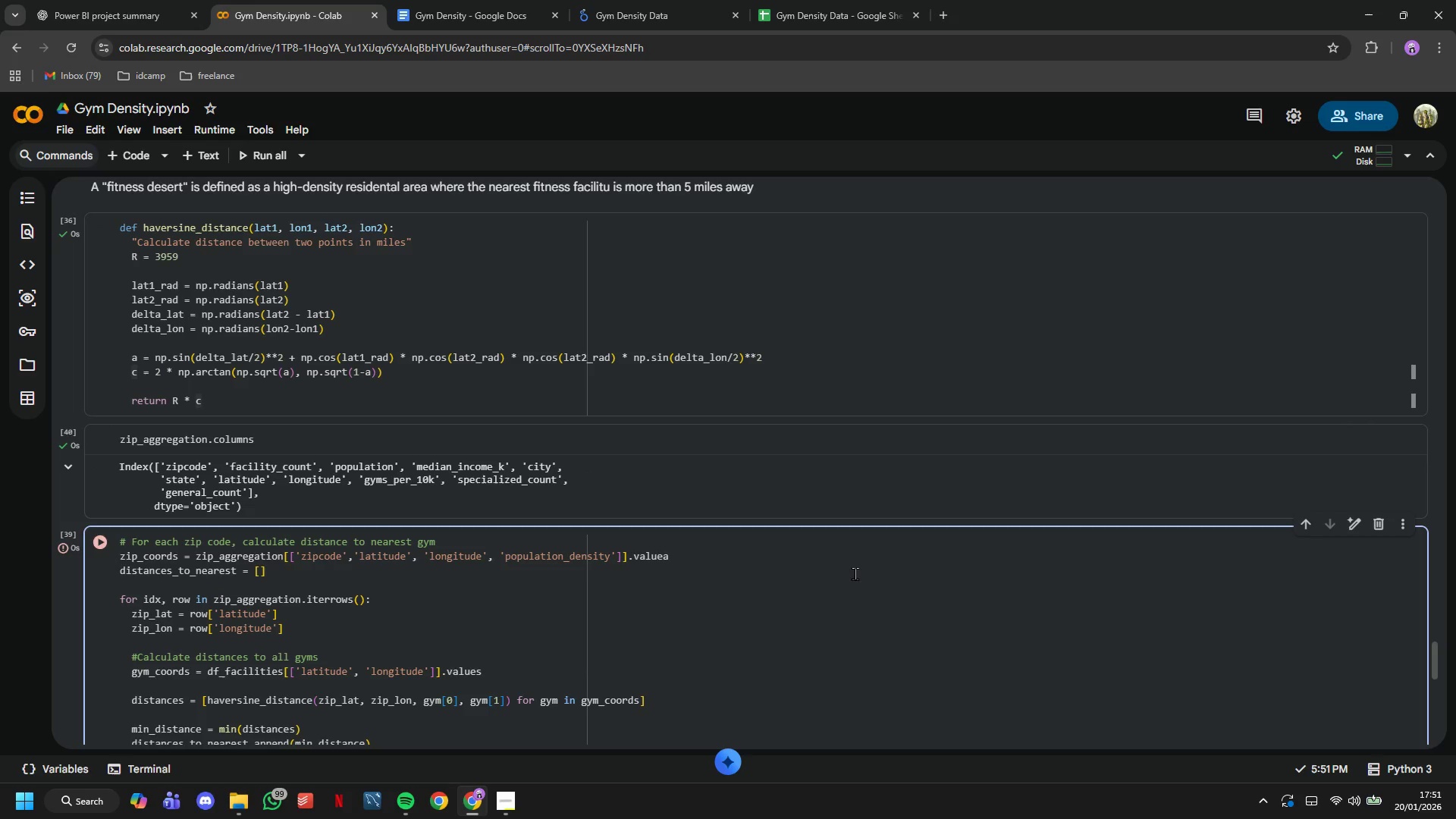 
key(Backspace)
 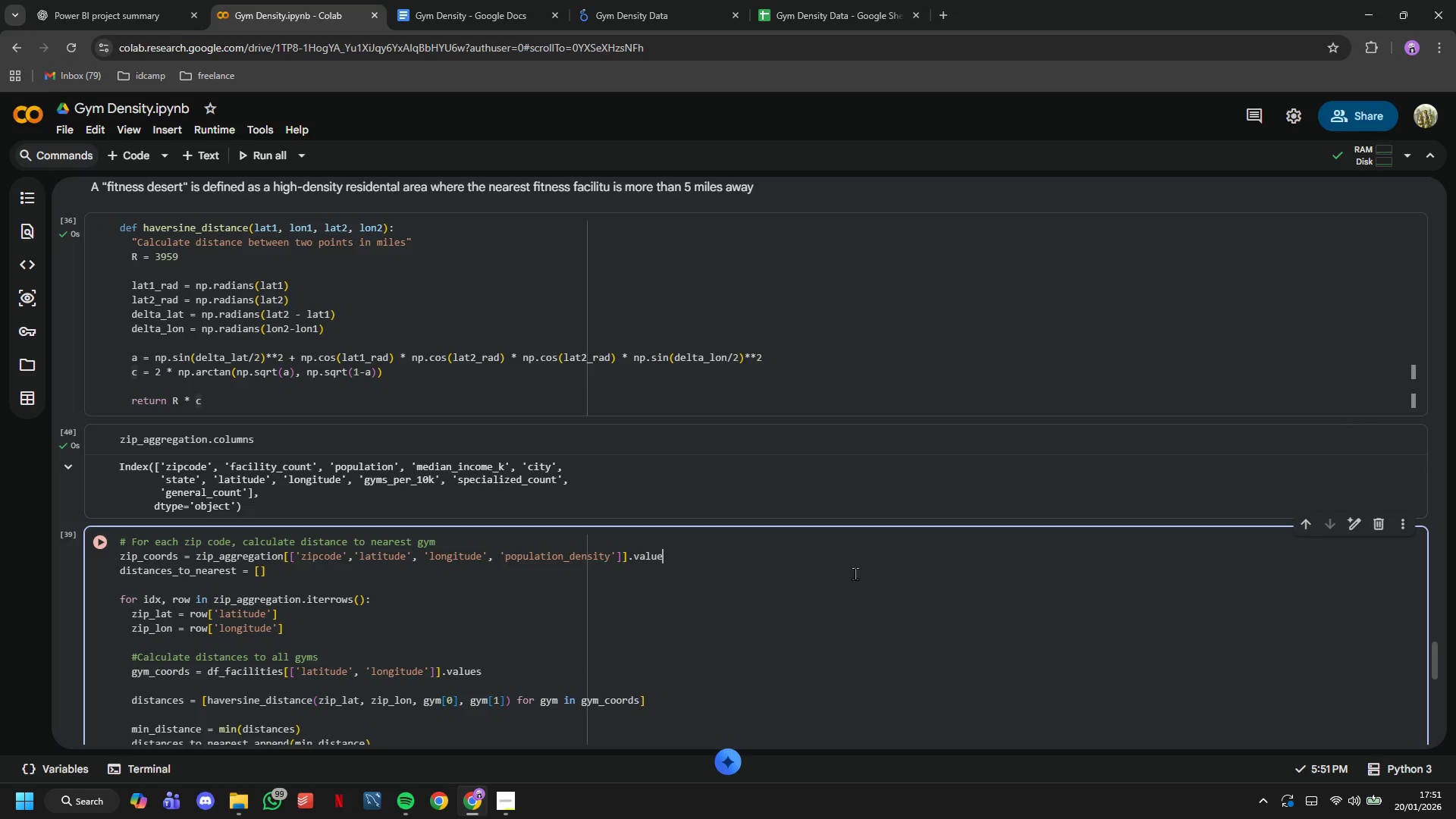 
key(S)
 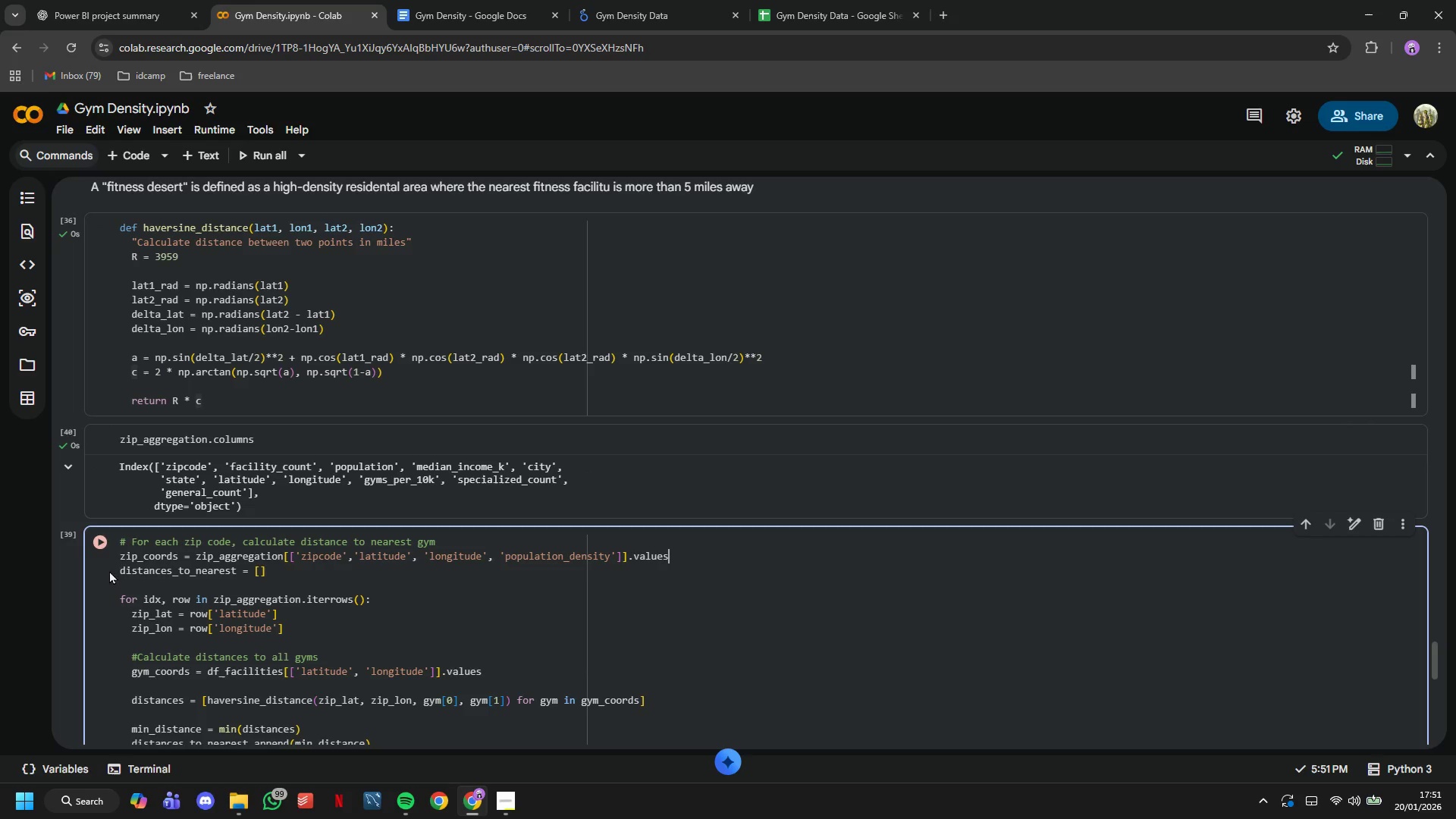 
left_click([94, 533])
 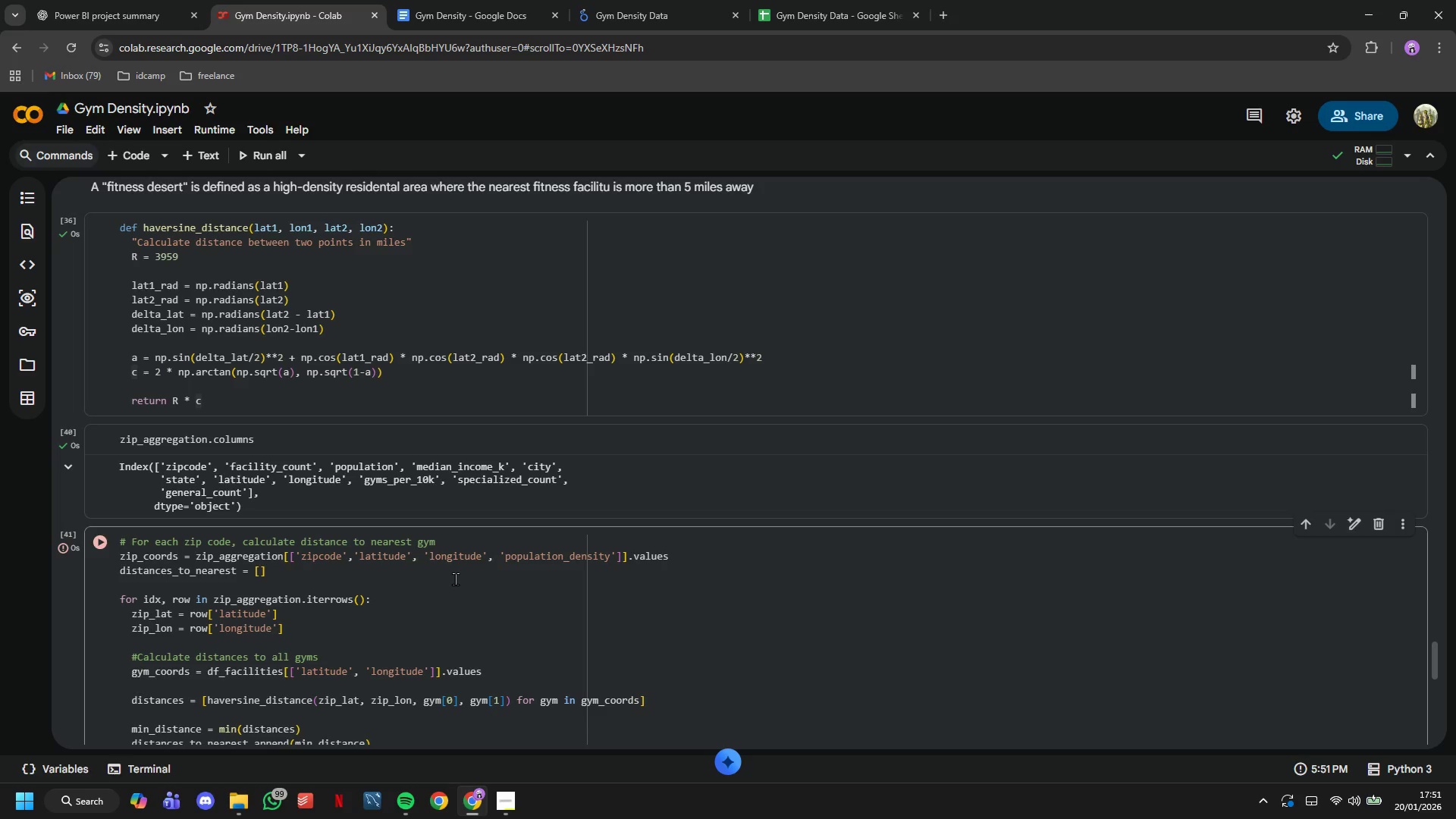 
scroll: coordinate [453, 569], scroll_direction: down, amount: 10.0
 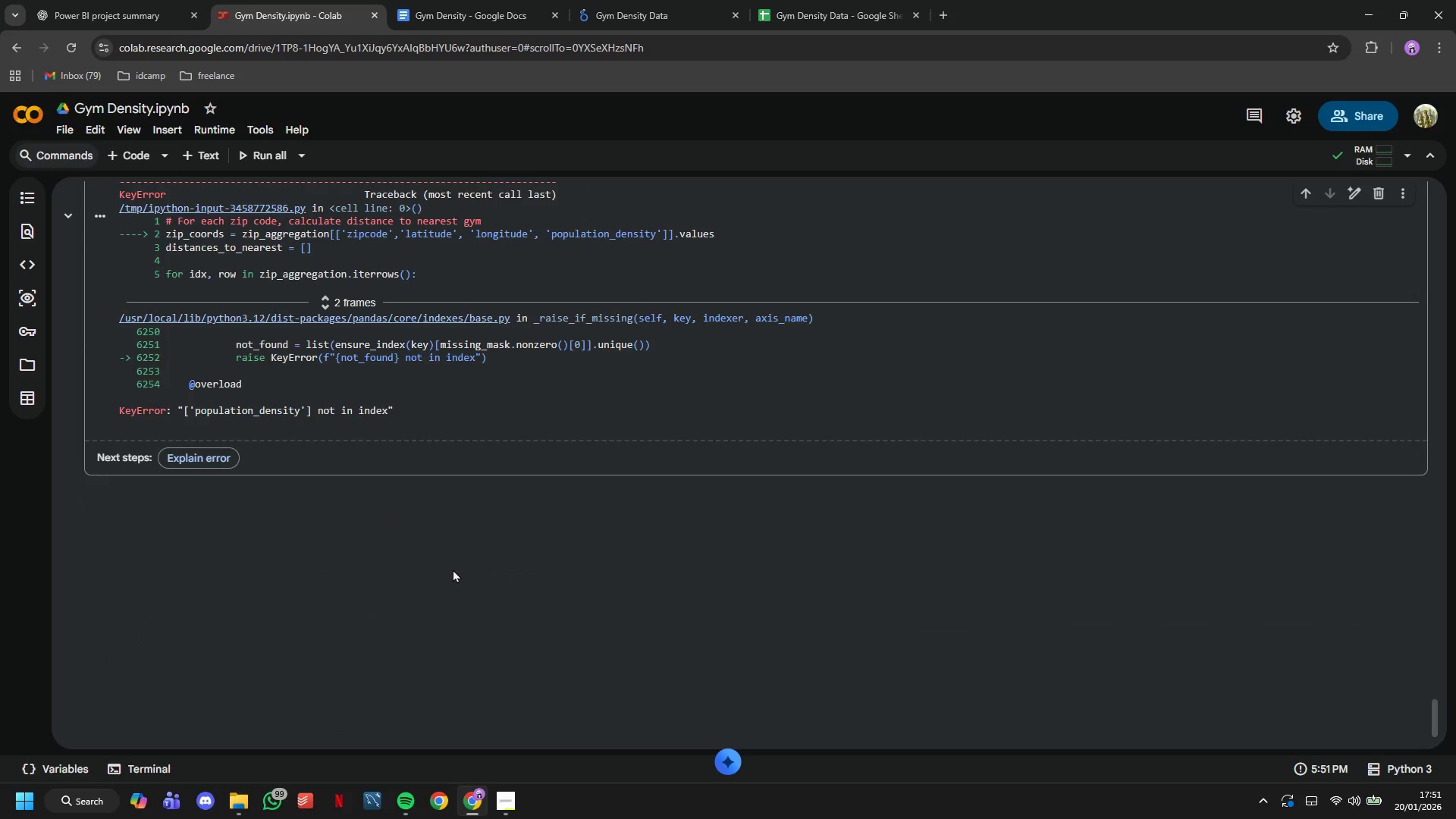 
scroll: coordinate [453, 569], scroll_direction: up, amount: 11.0
 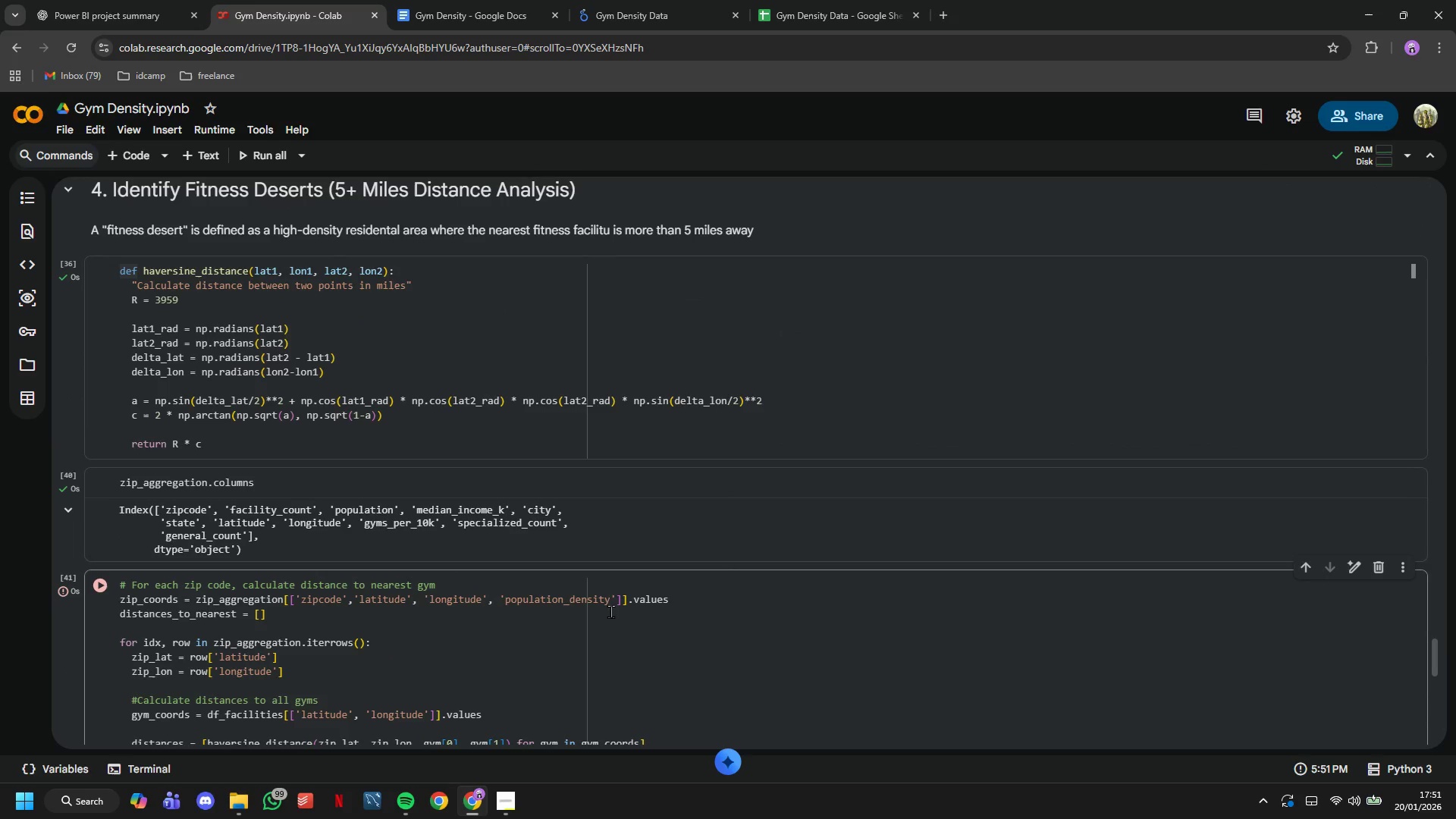 
left_click([611, 601])
 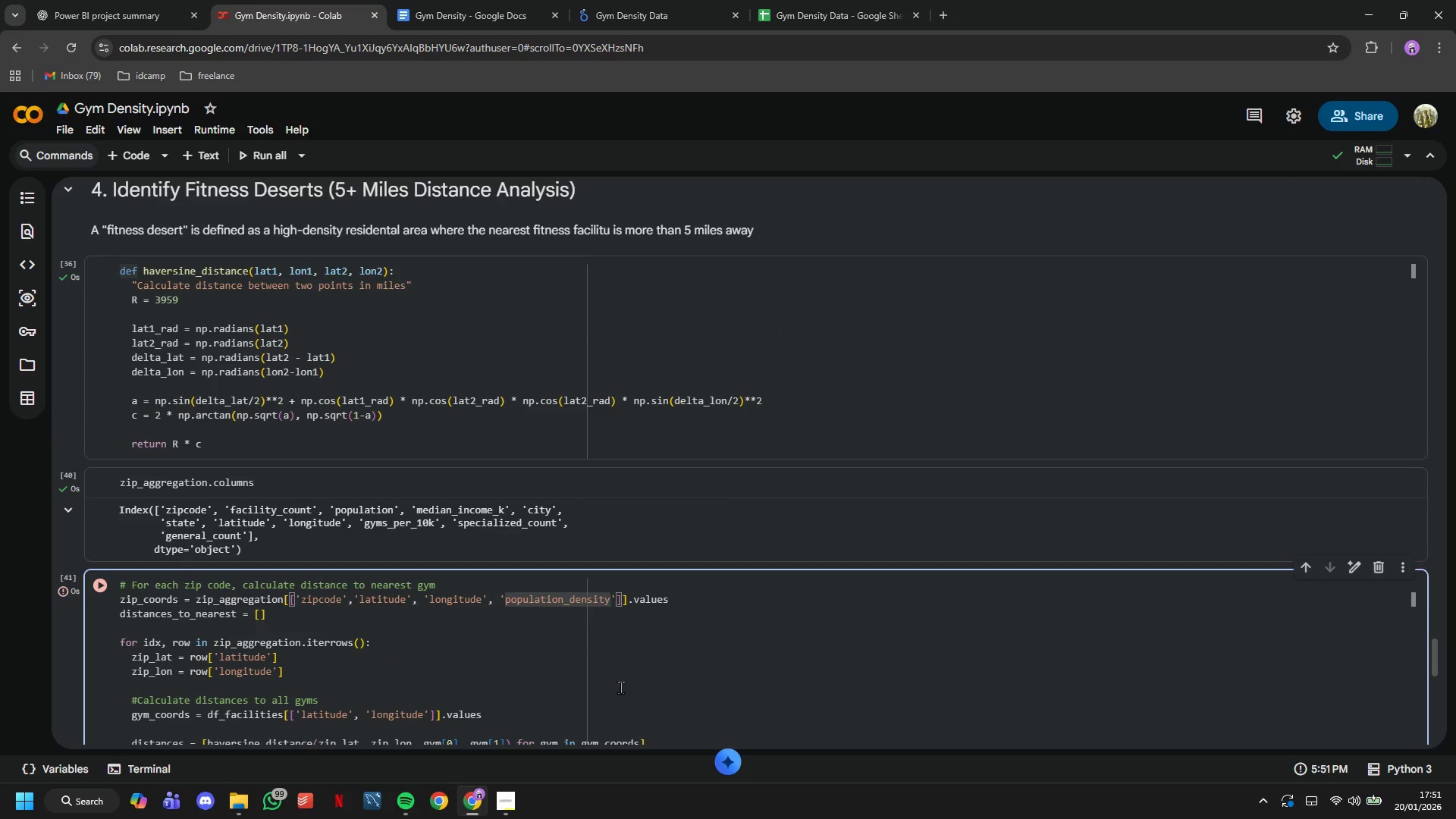 
hold_key(key=Backspace, duration=0.66)
 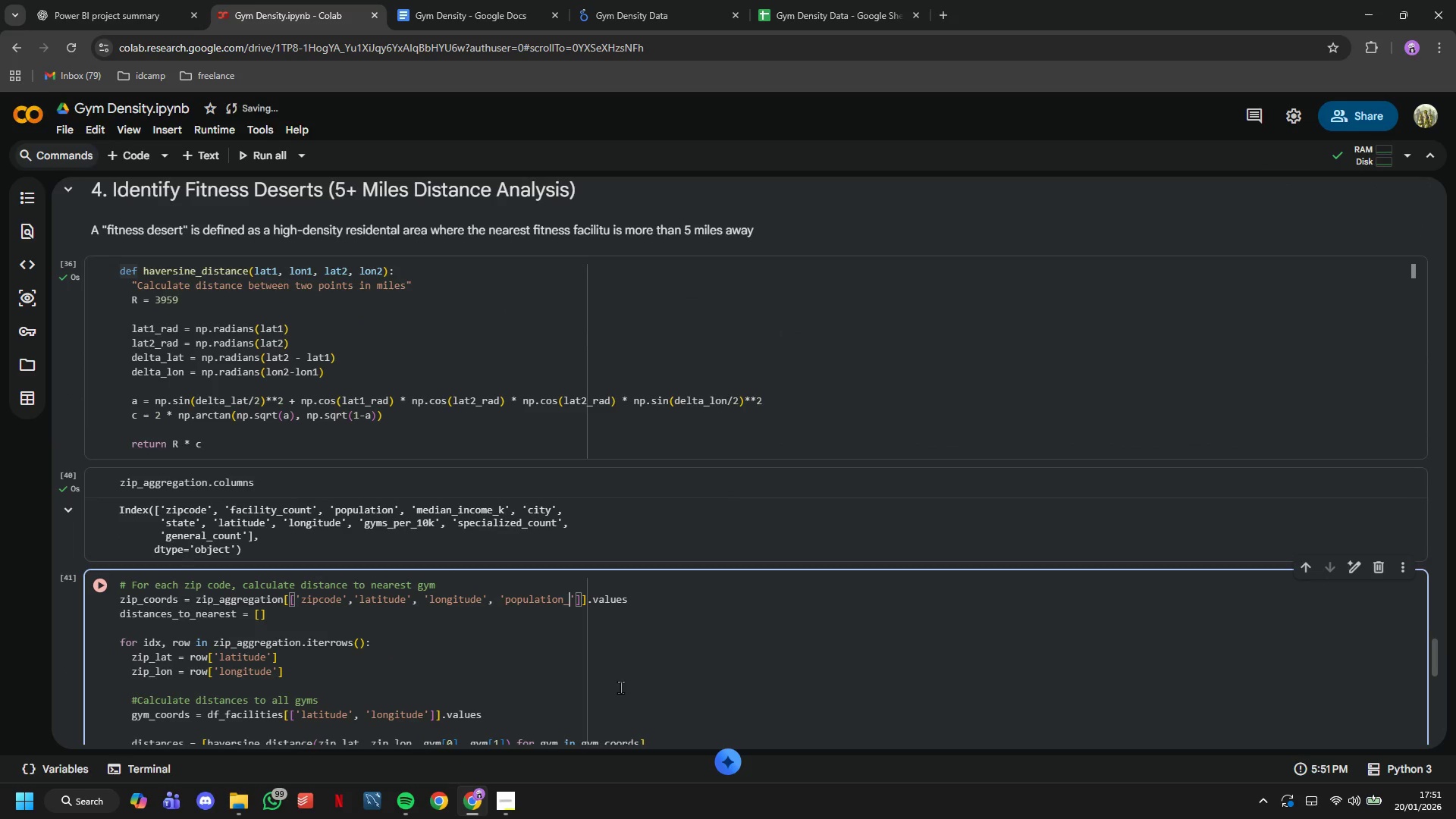 
key(Backspace)
 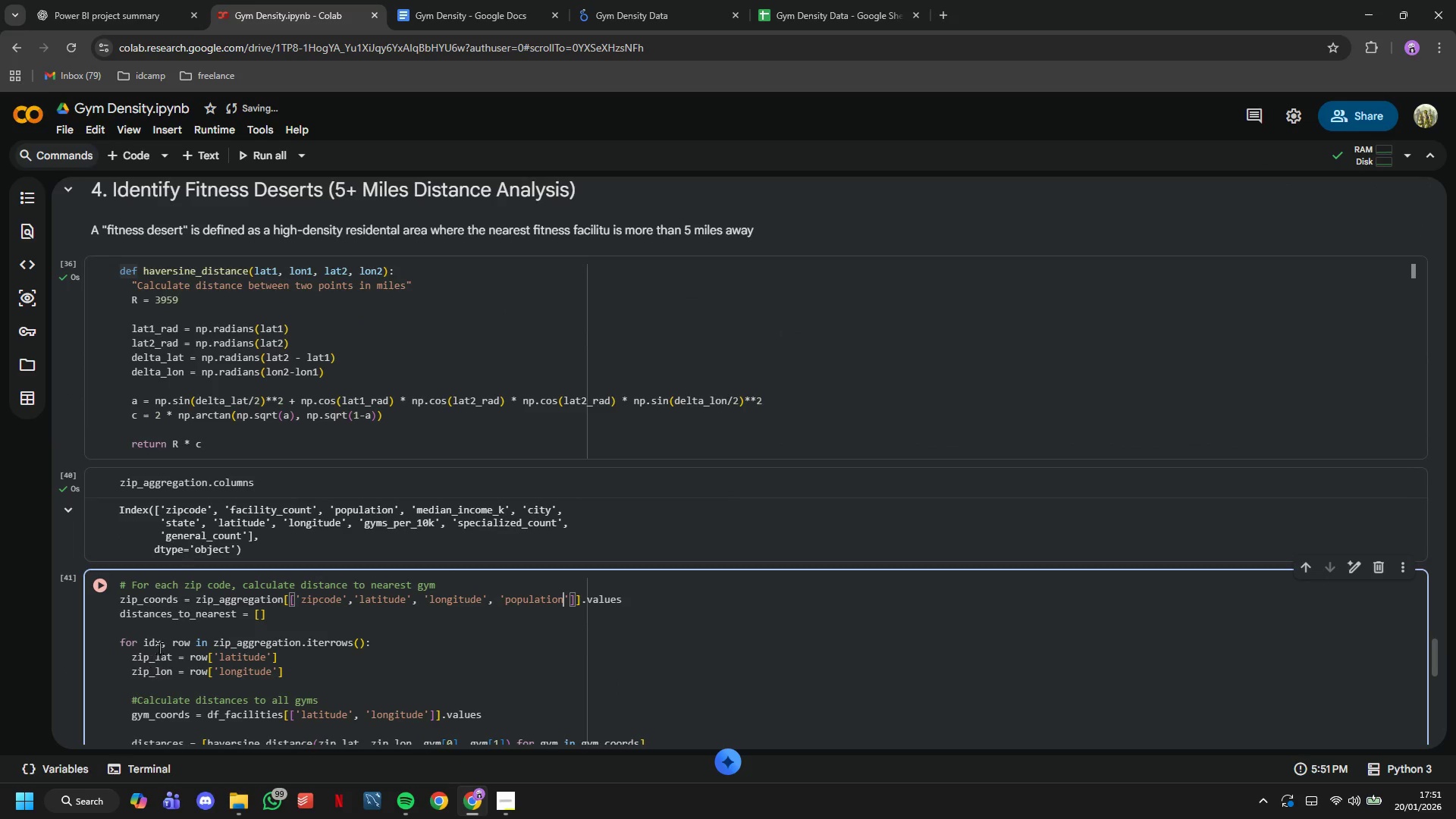 
left_click([121, 585])
 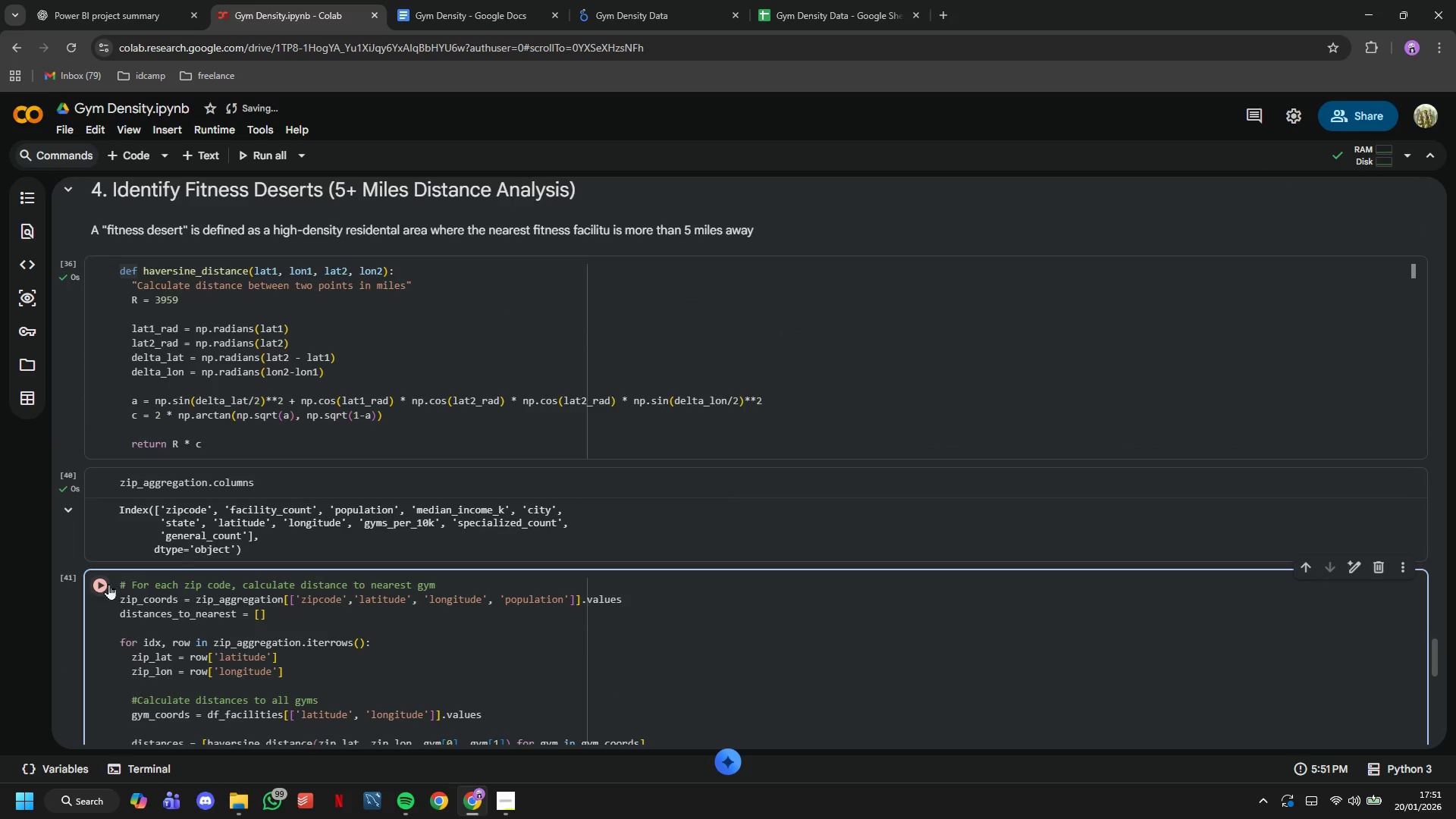 
left_click([105, 584])
 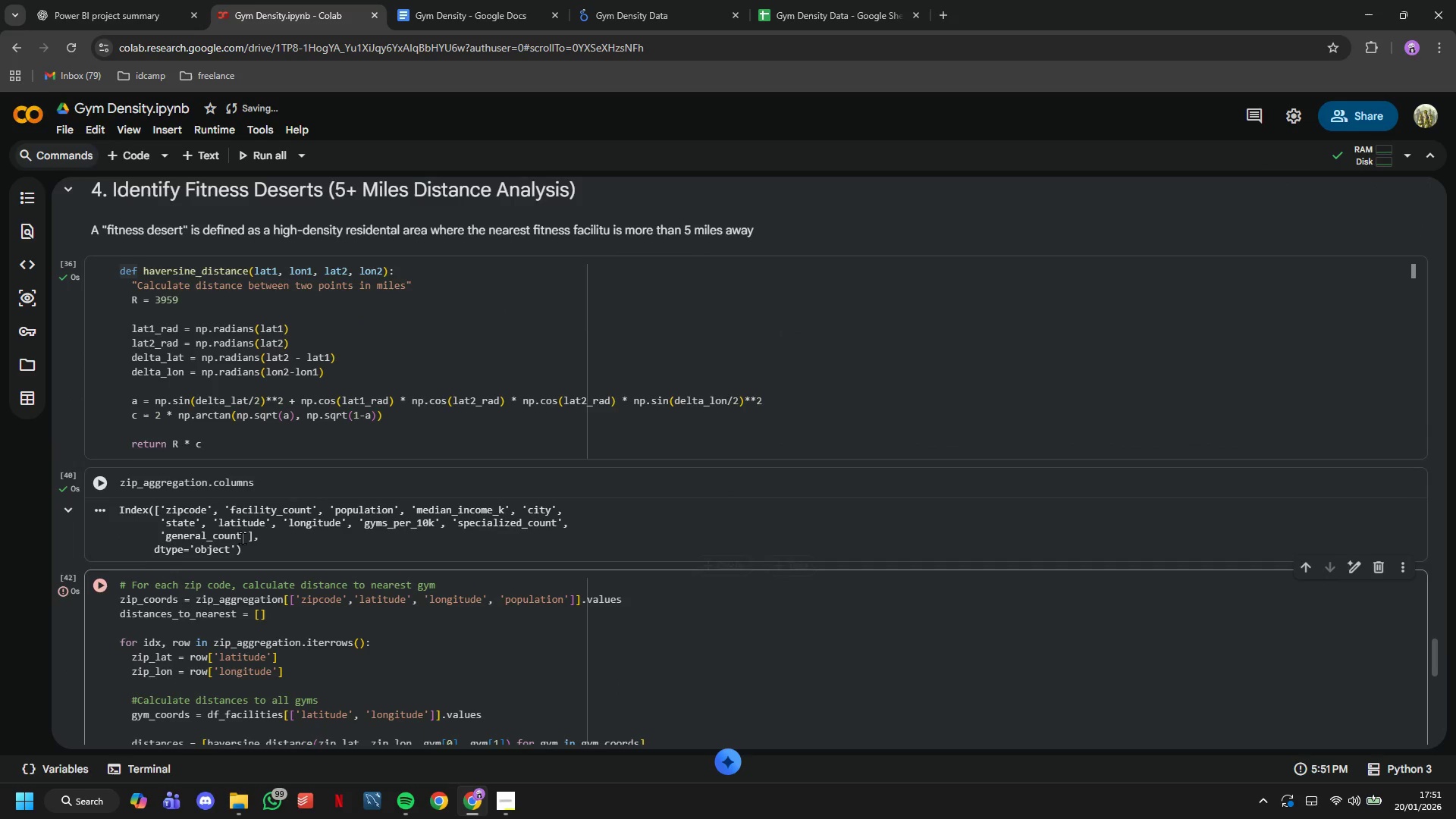 
scroll: coordinate [242, 538], scroll_direction: down, amount: 9.0
 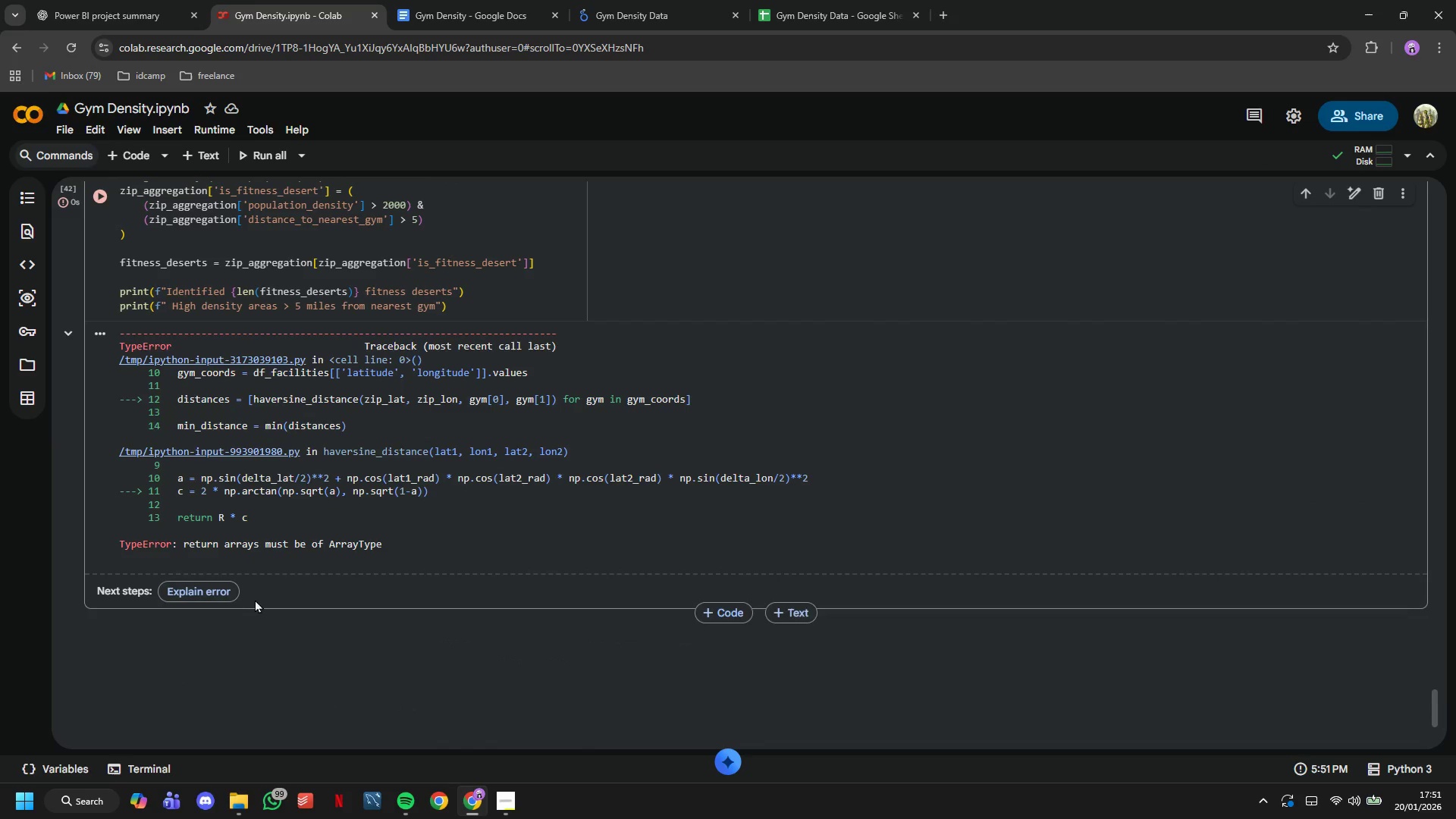 
left_click([219, 595])
 